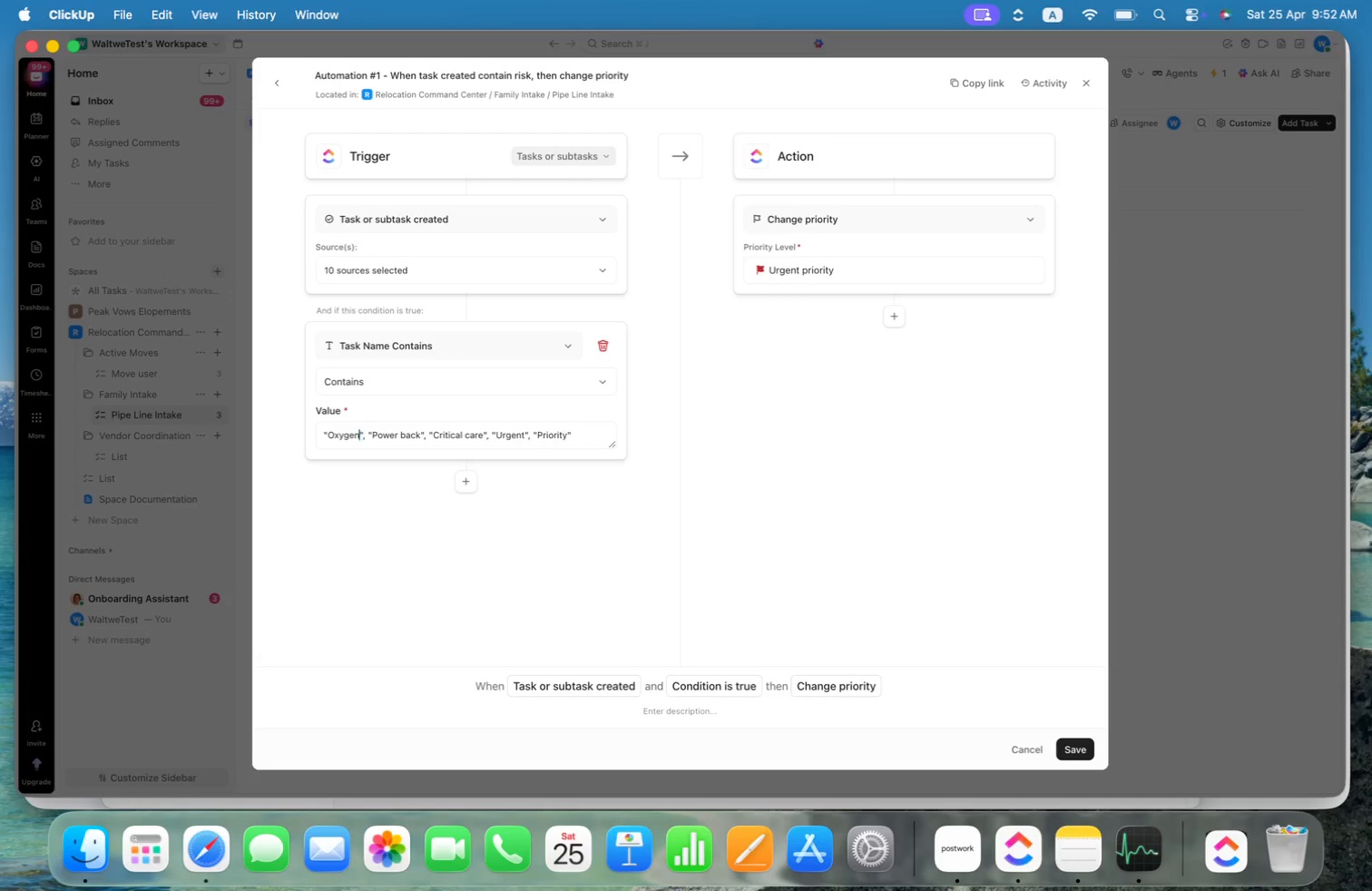 
key(Backspace)
 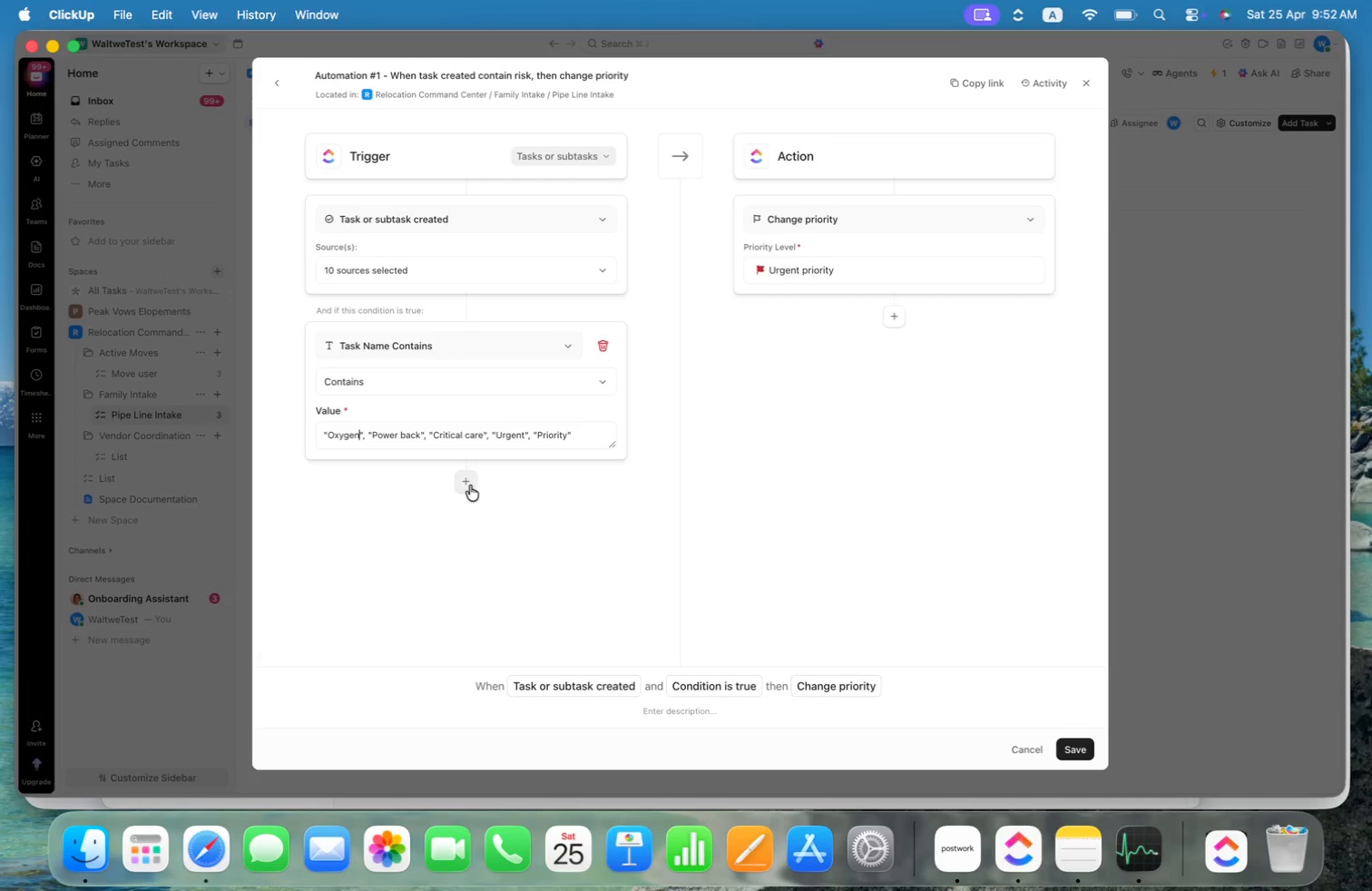 
left_click([774, 520])
 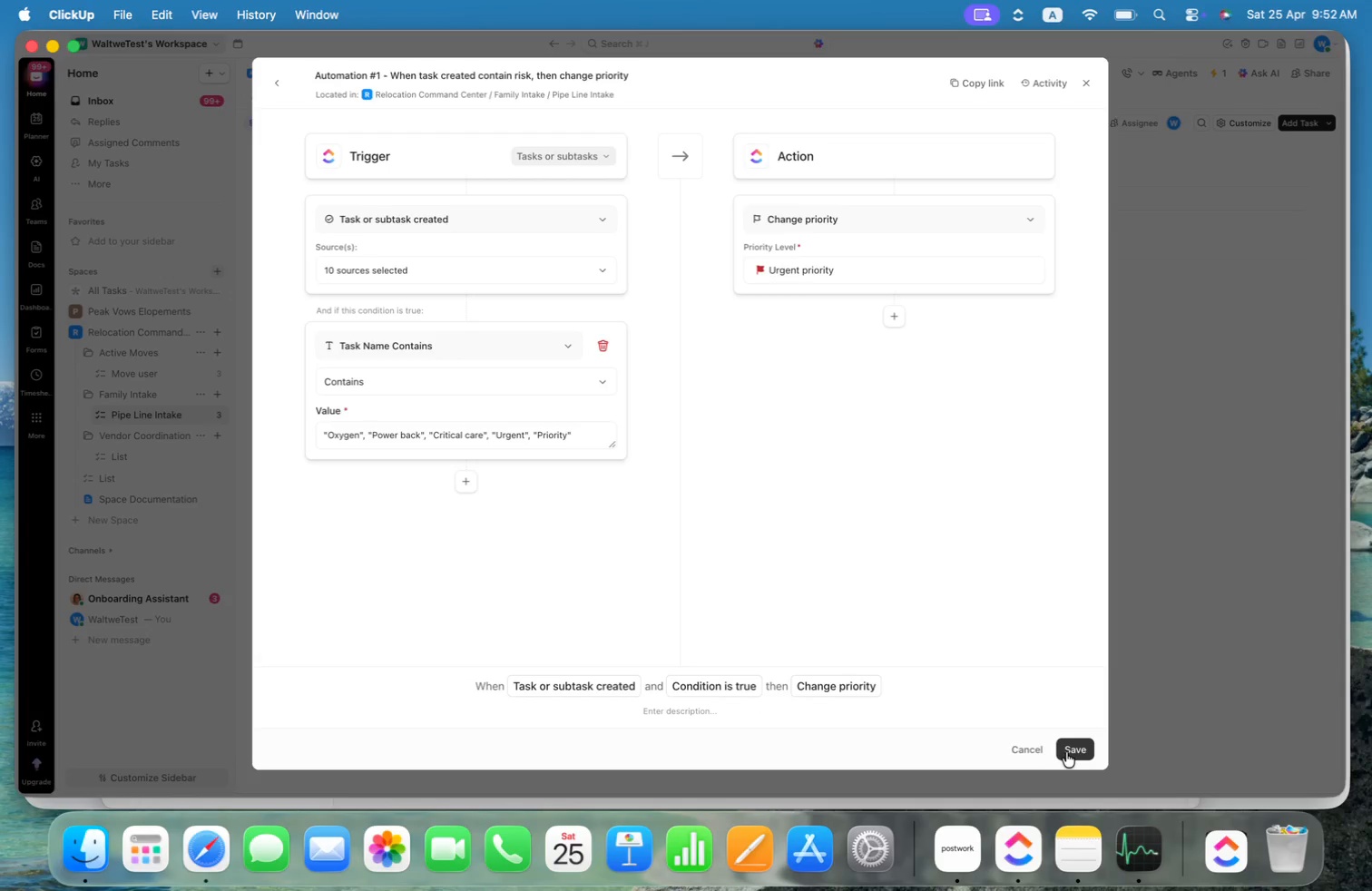 
left_click([1077, 749])
 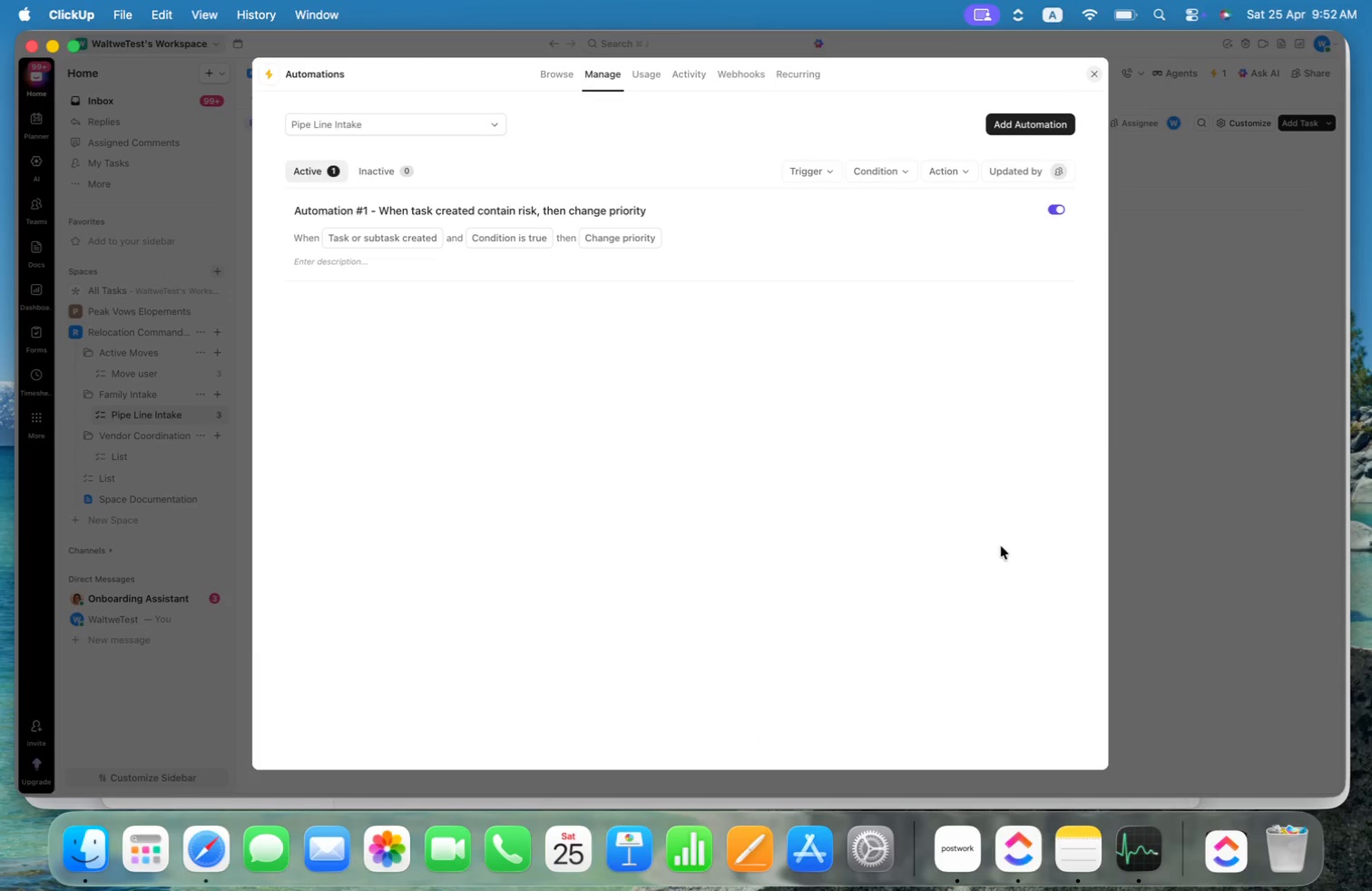 
left_click([1224, 393])
 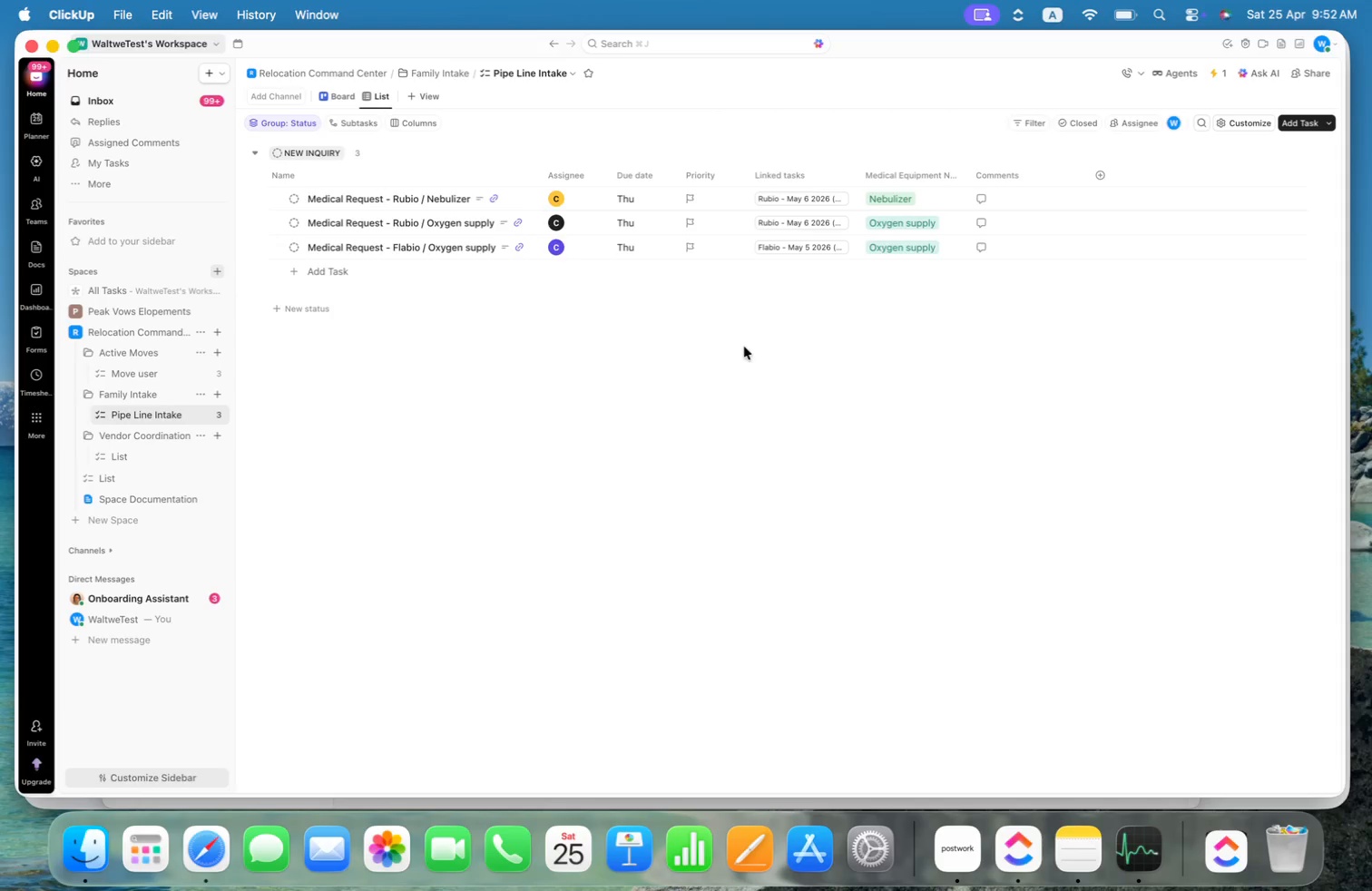 
left_click([654, 360])
 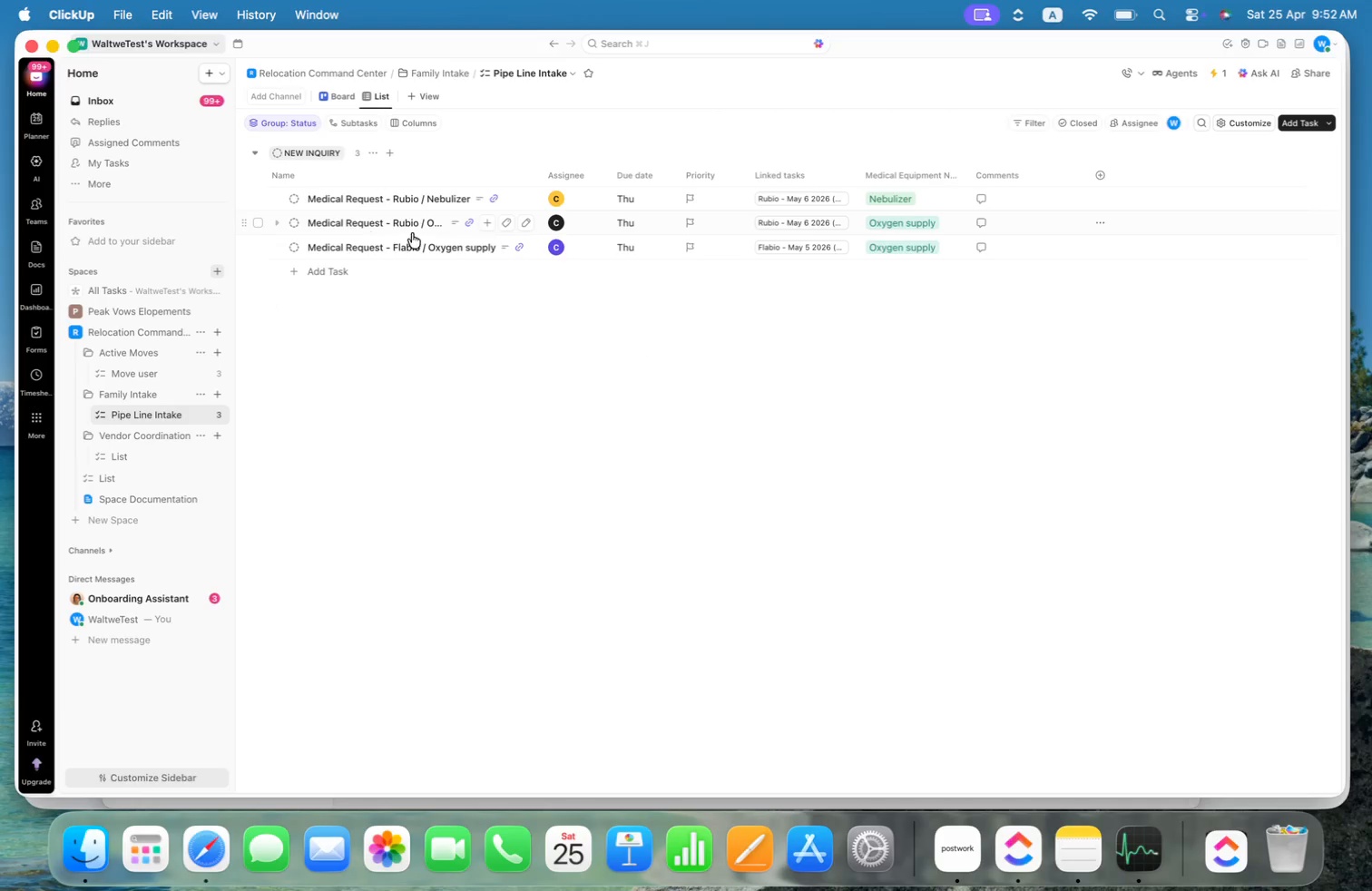 
left_click([408, 241])
 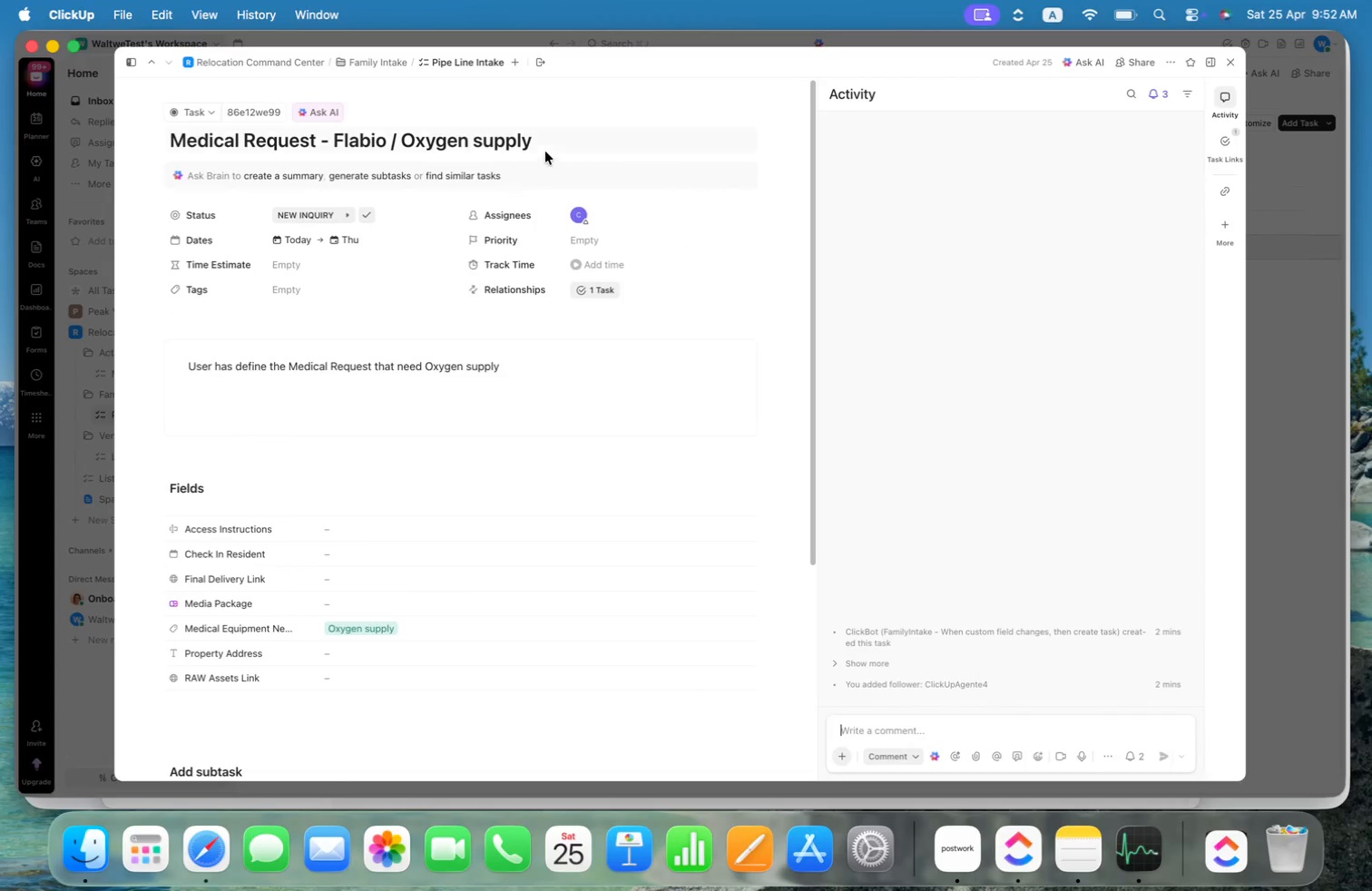 
left_click([554, 141])
 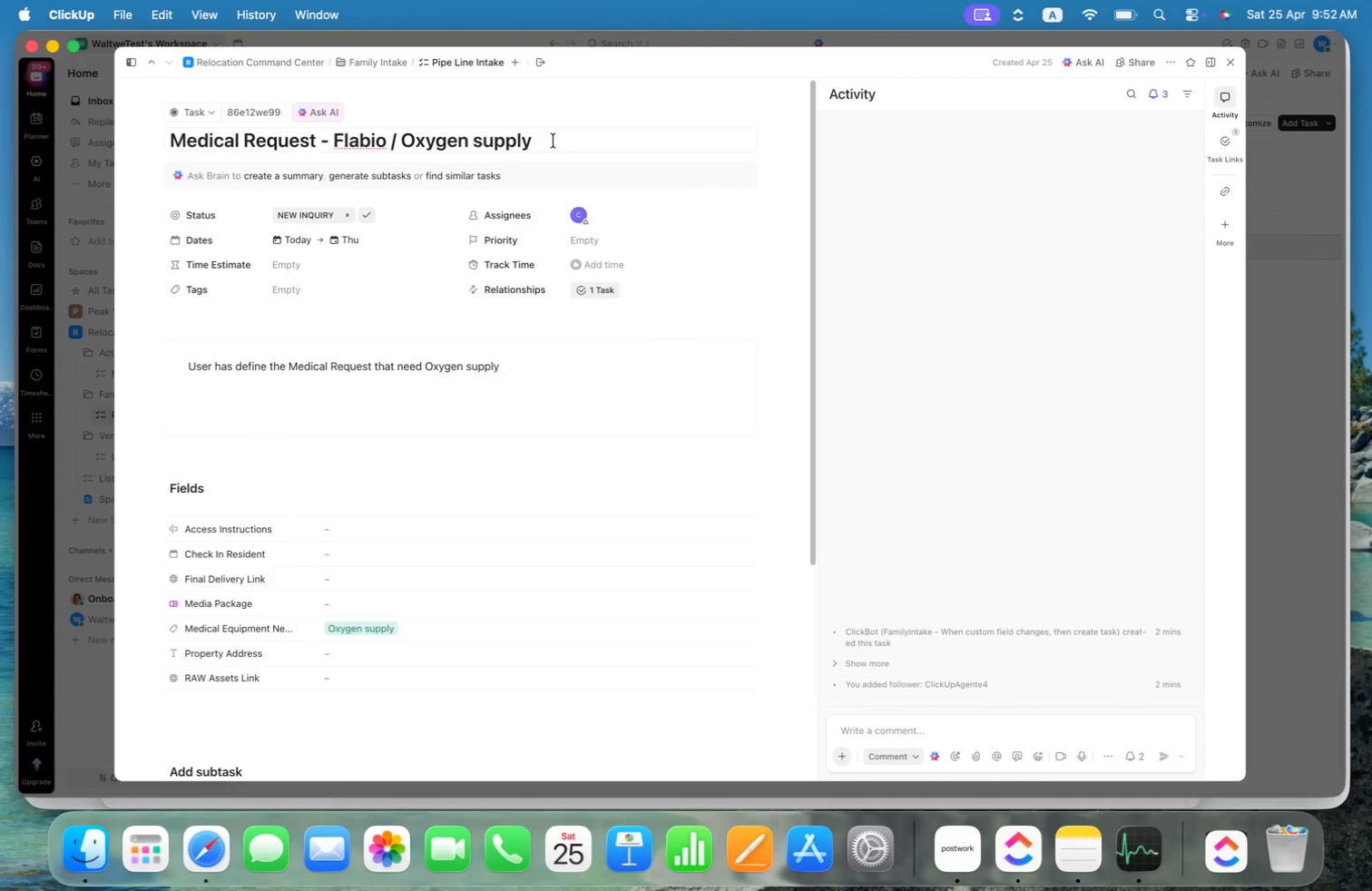 
key(Backspace)
 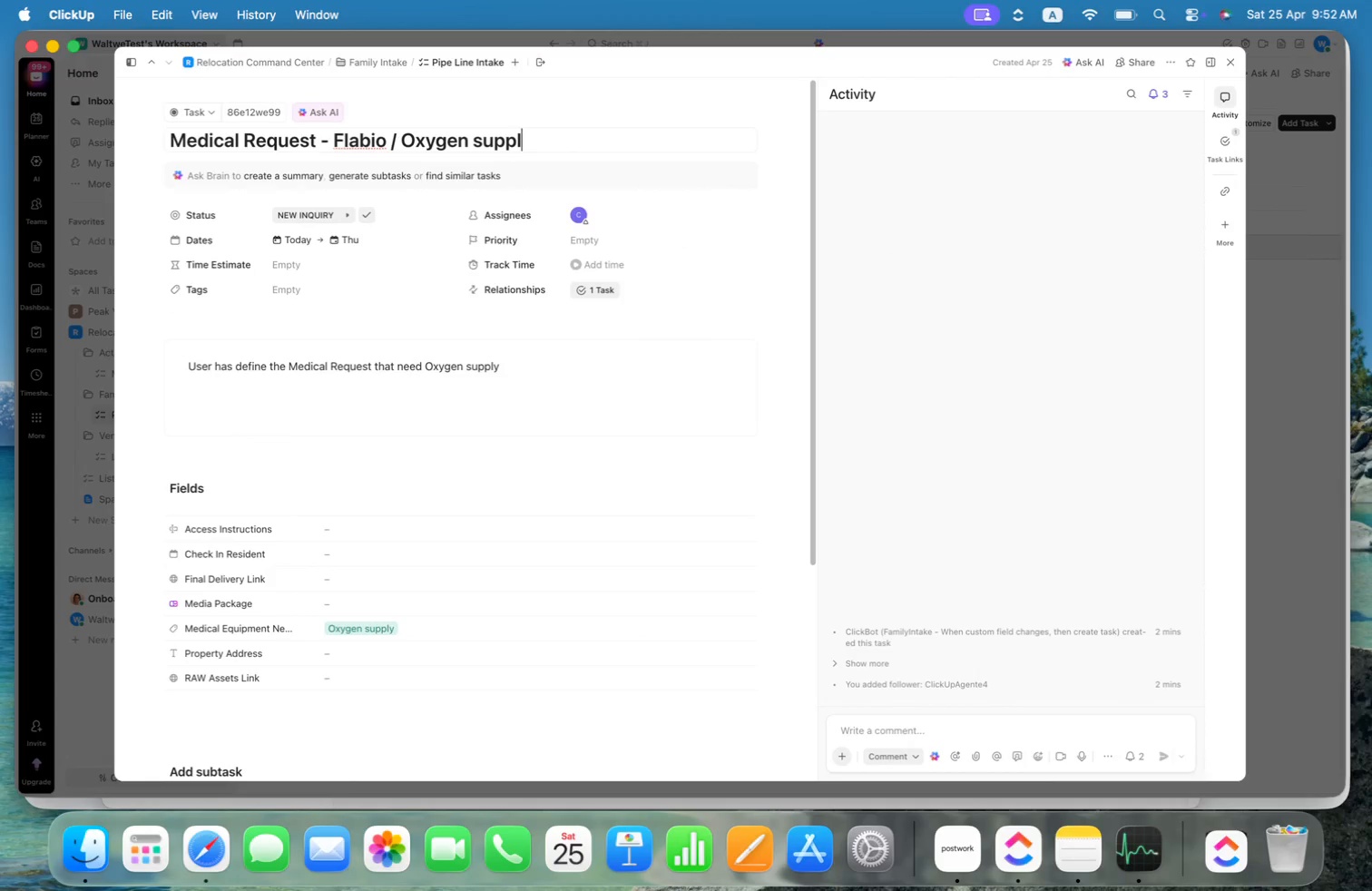 
key(Y)
 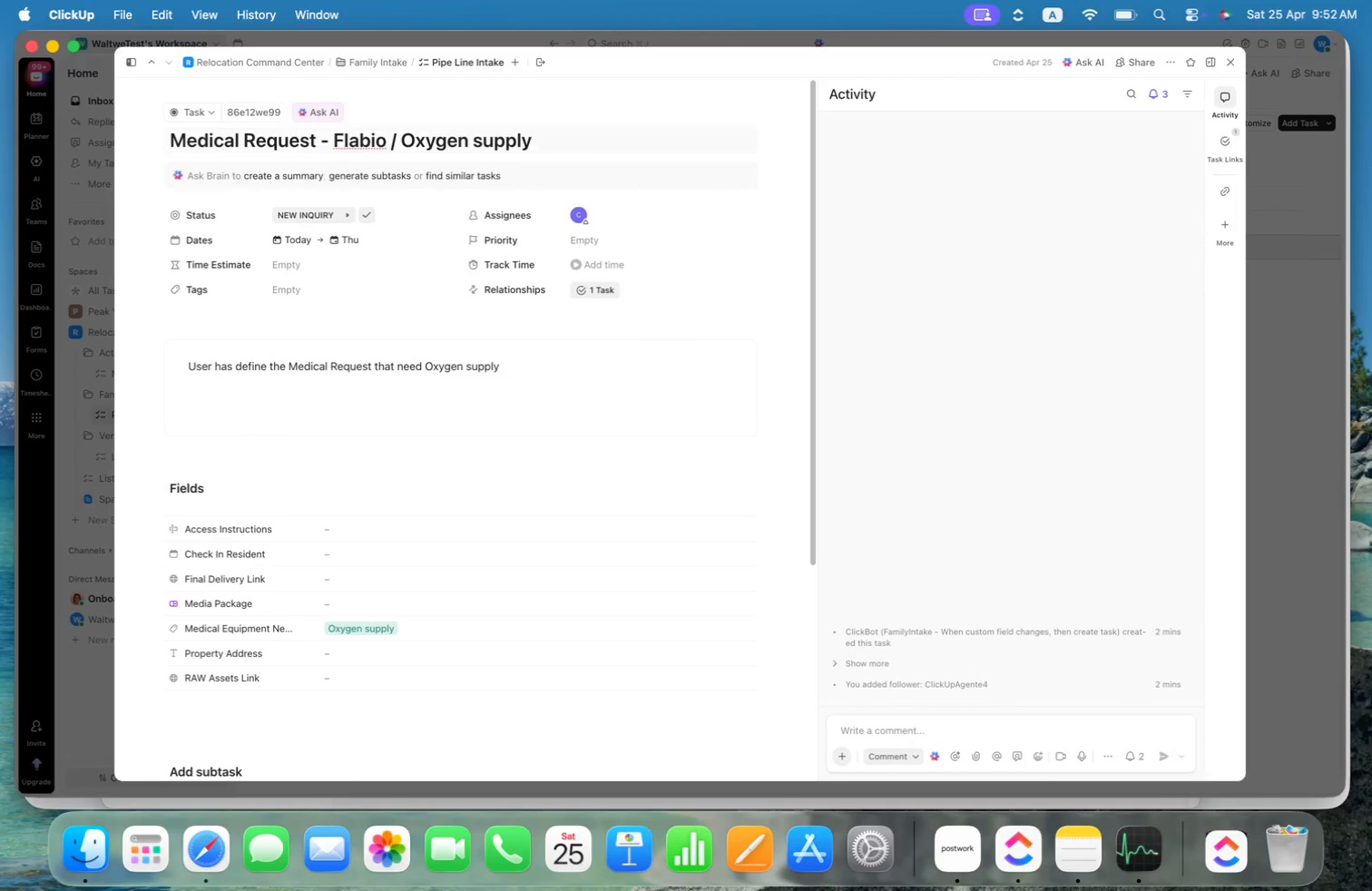 
key(Enter)
 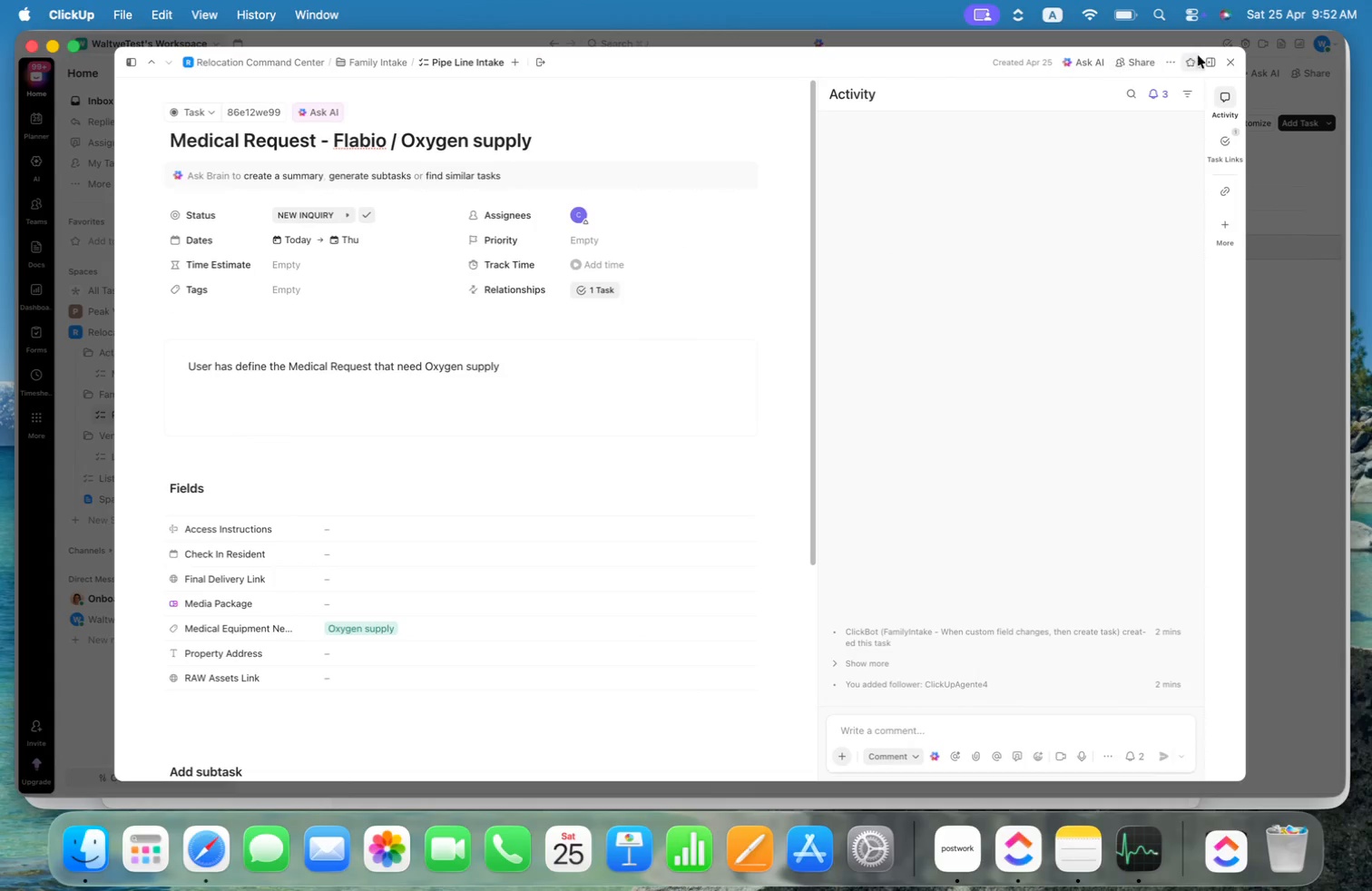 
left_click([1233, 60])
 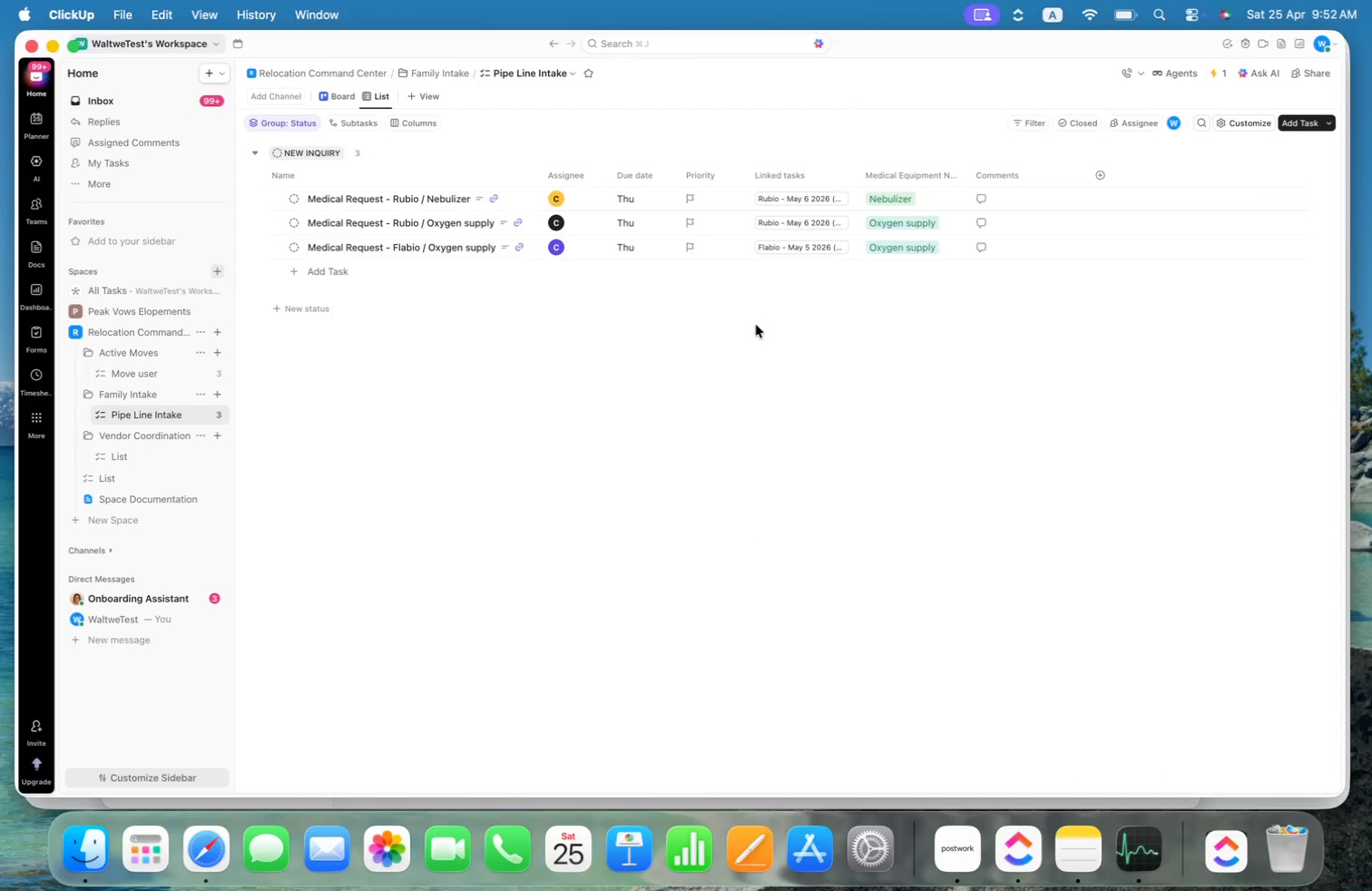 
left_click([756, 325])
 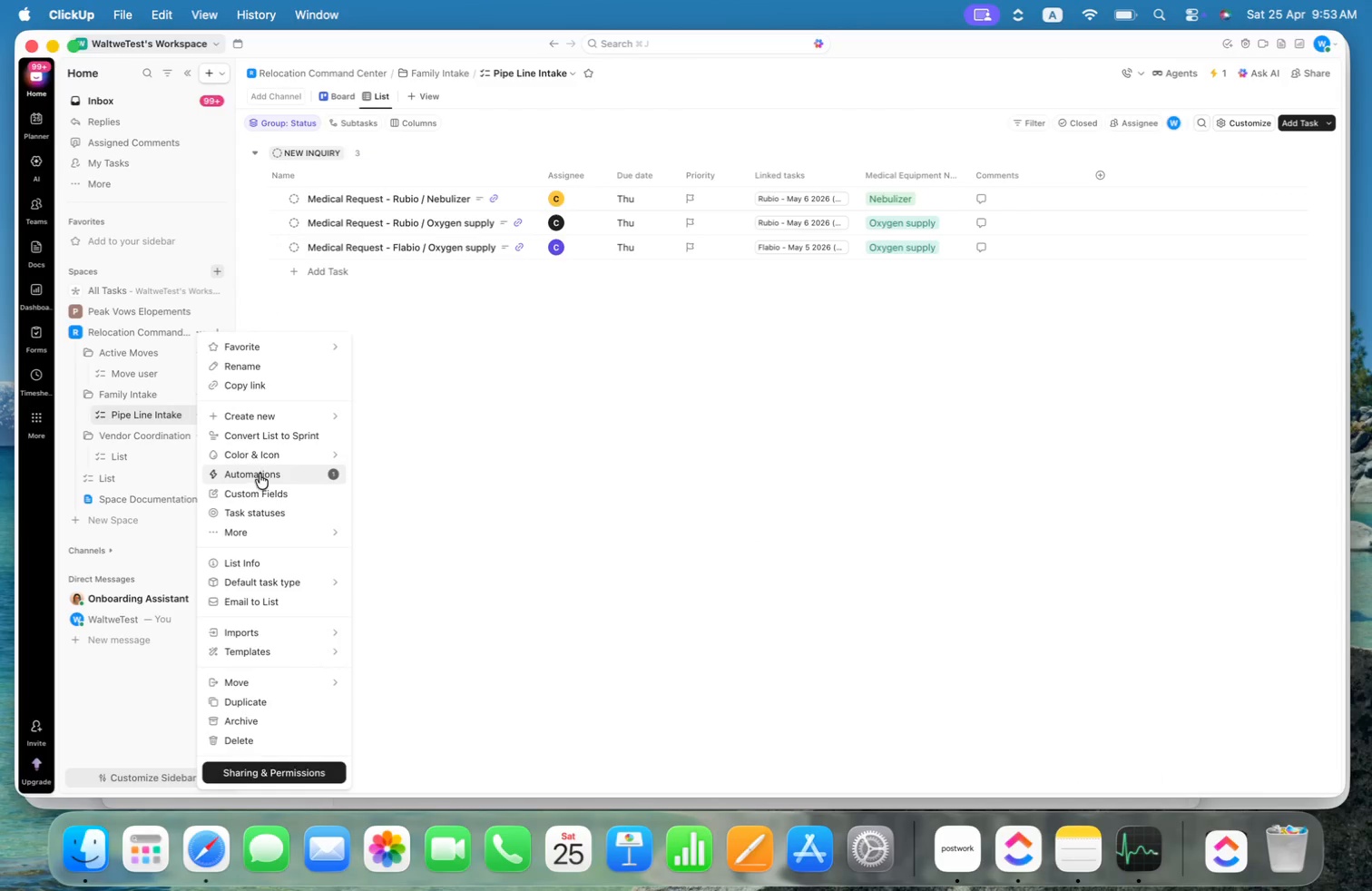 
wait(8.14)
 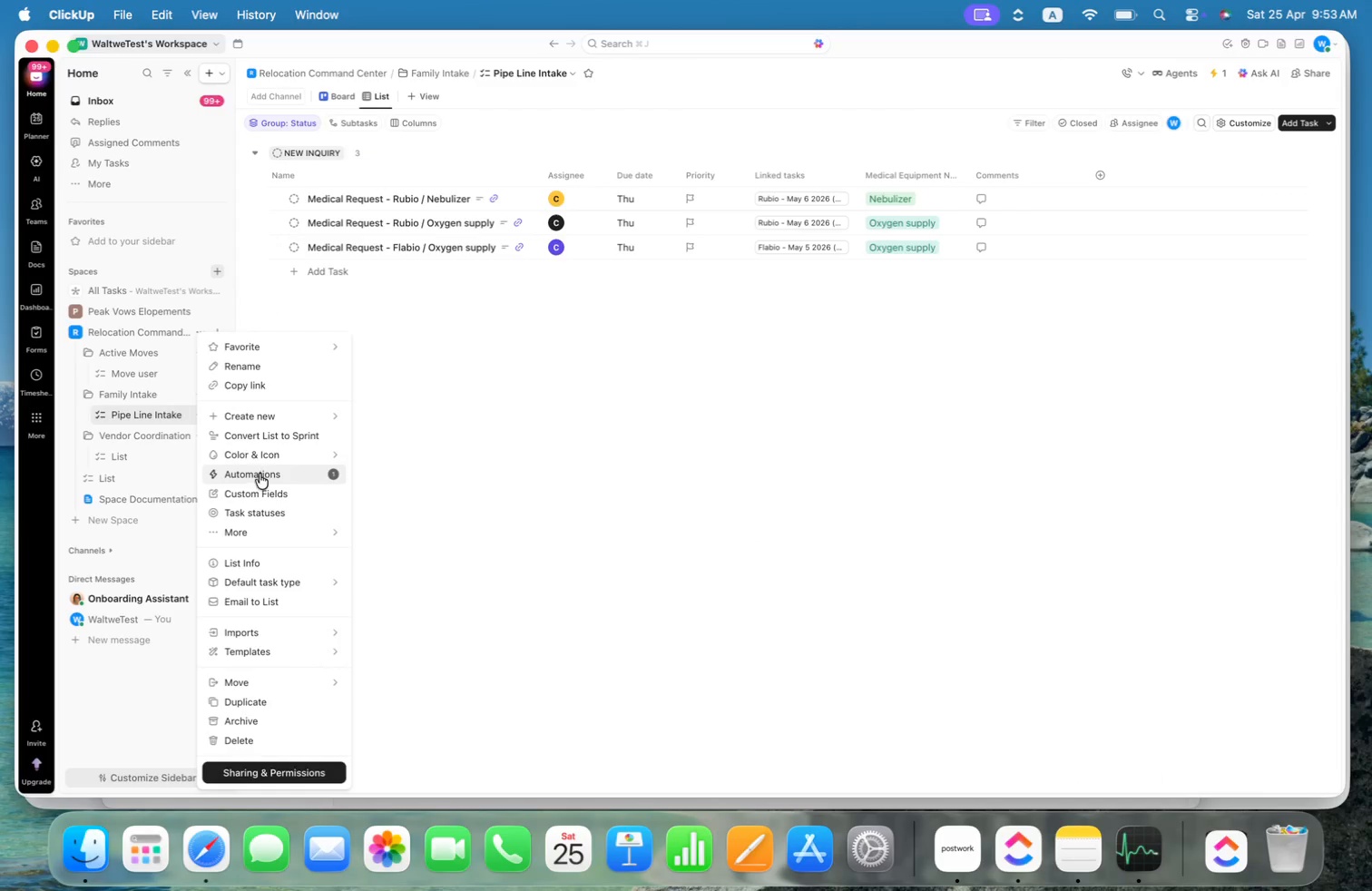 
left_click([260, 475])
 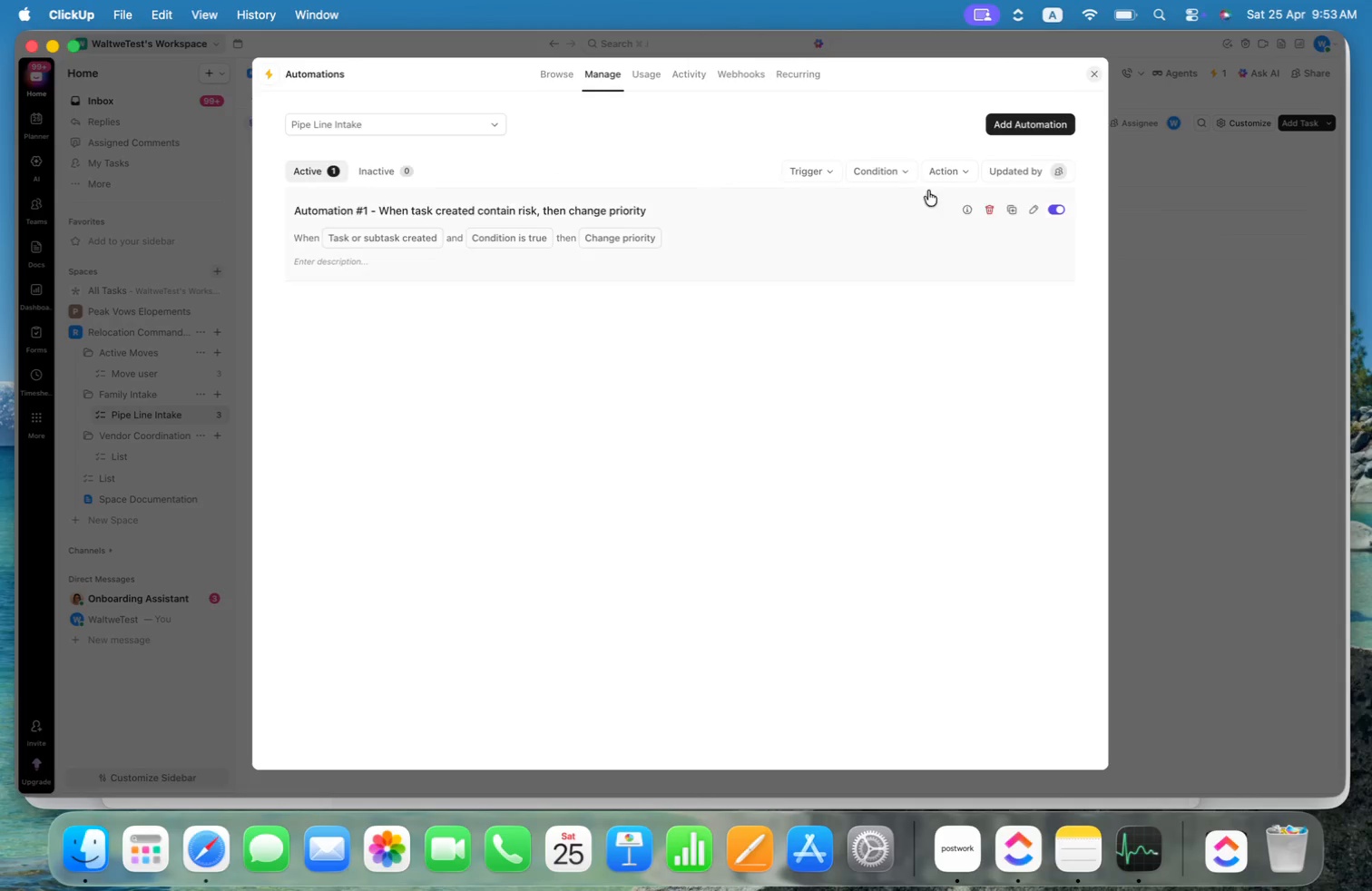 
left_click([840, 211])
 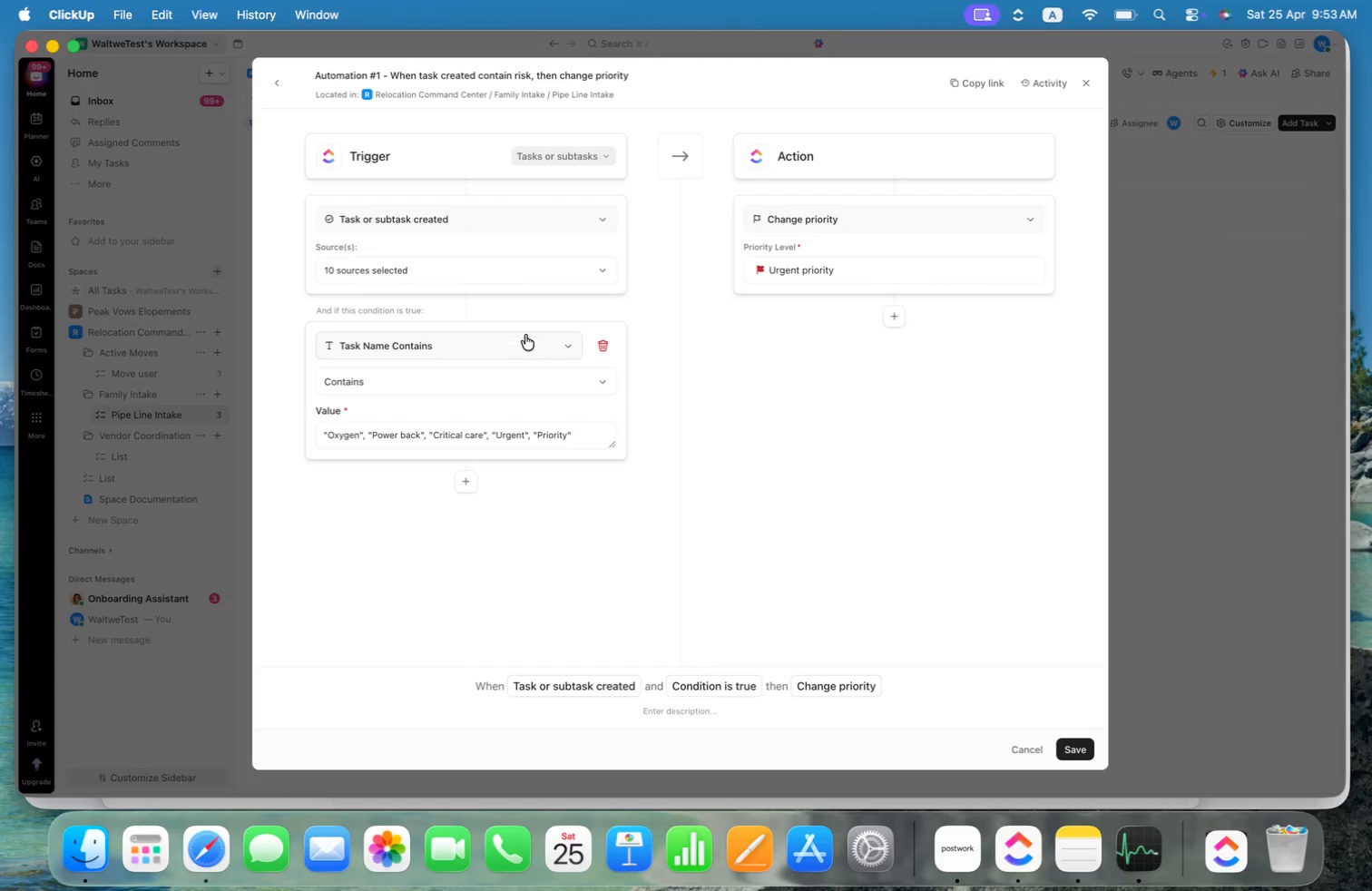 
left_click([555, 219])
 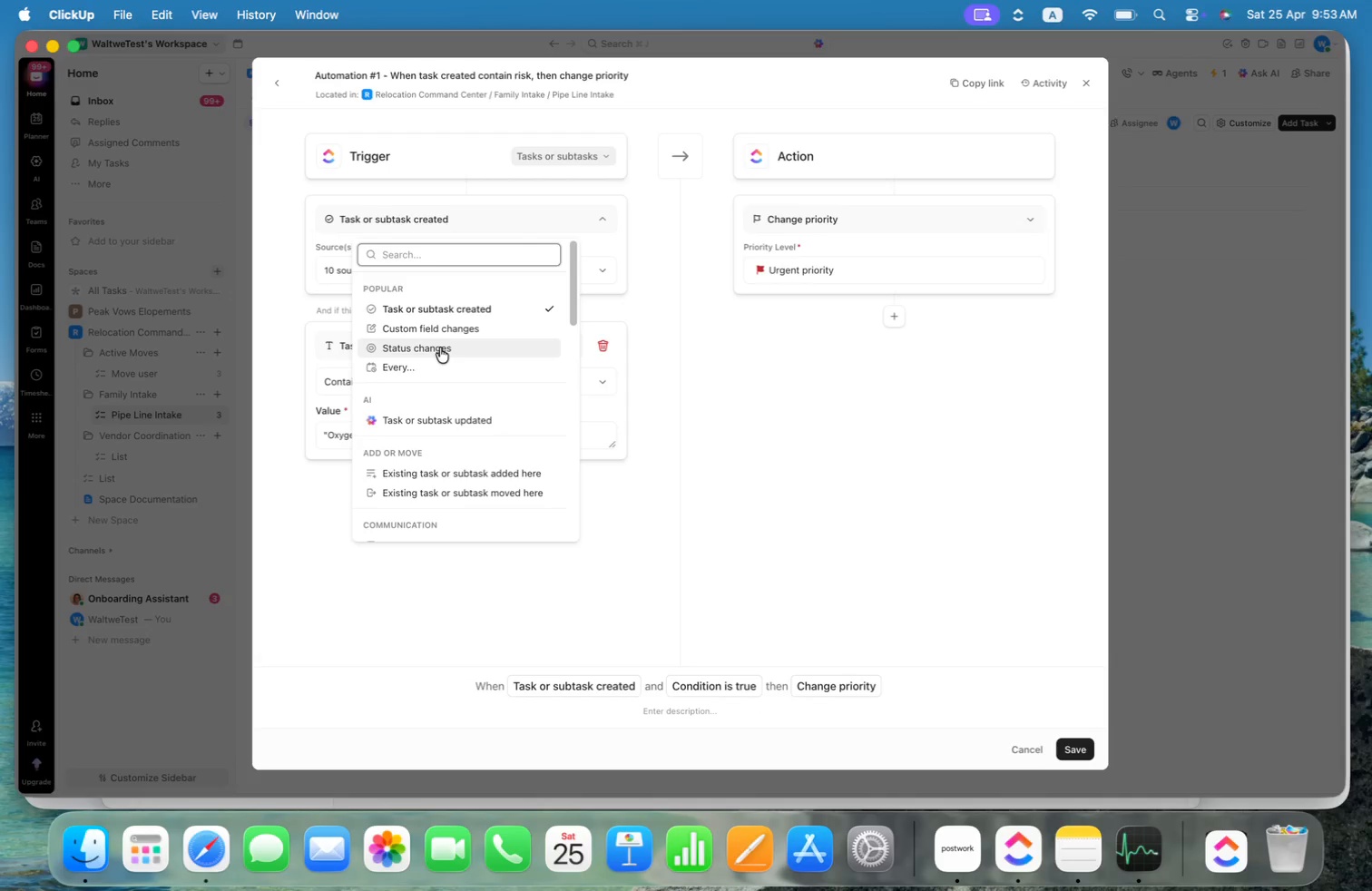 
wait(6.61)
 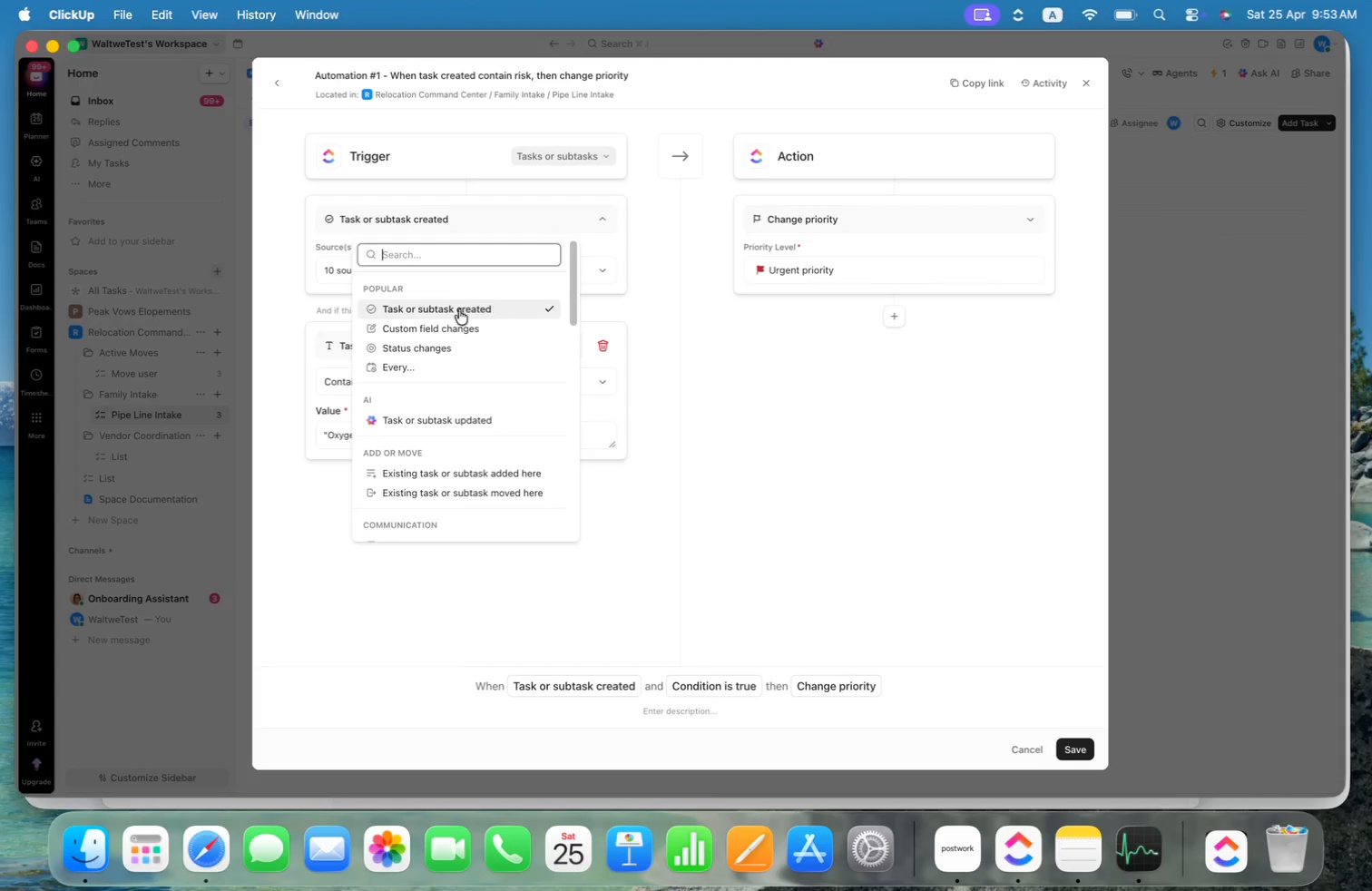 
left_click([440, 348])
 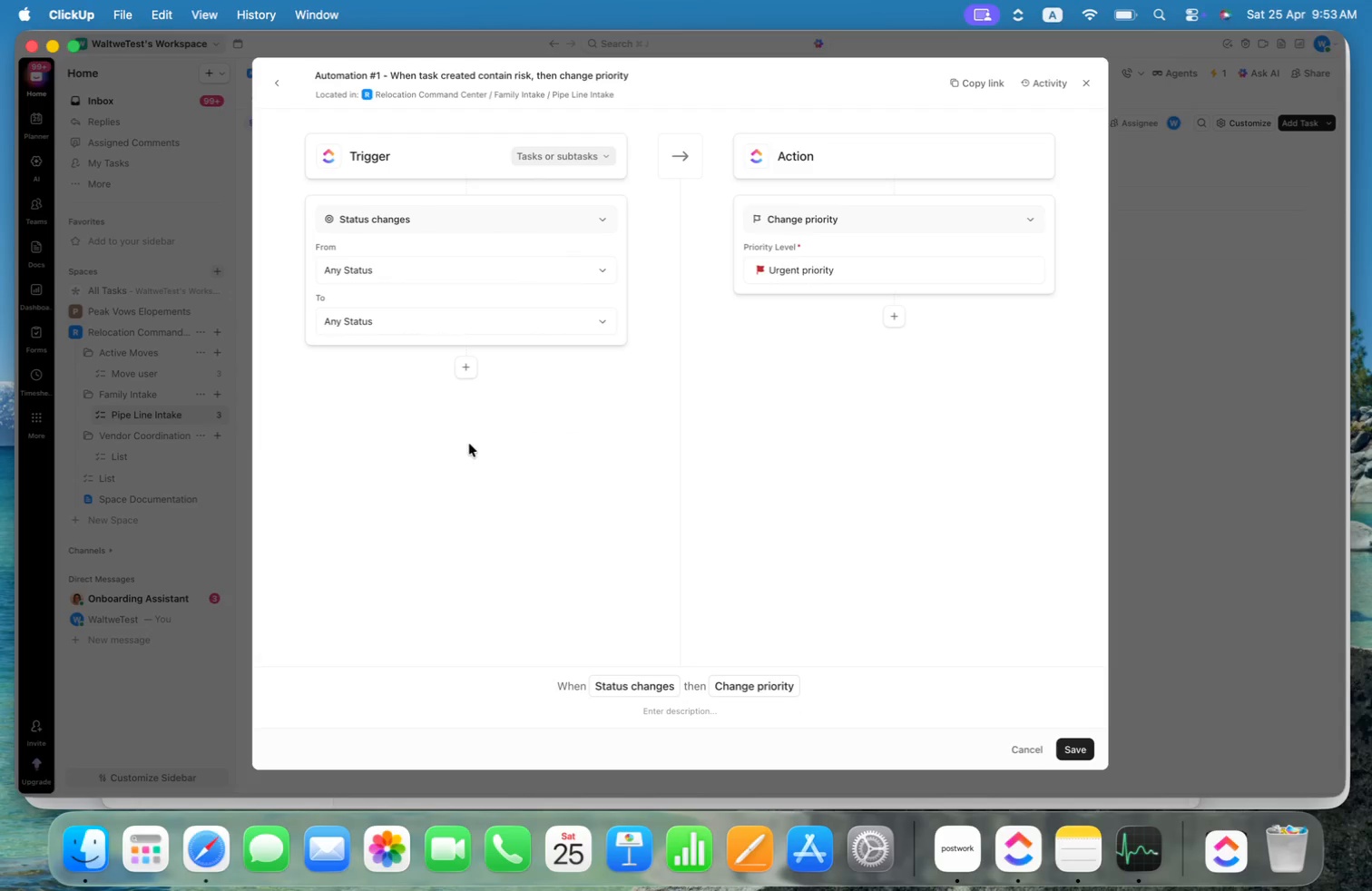 
left_click([464, 362])
 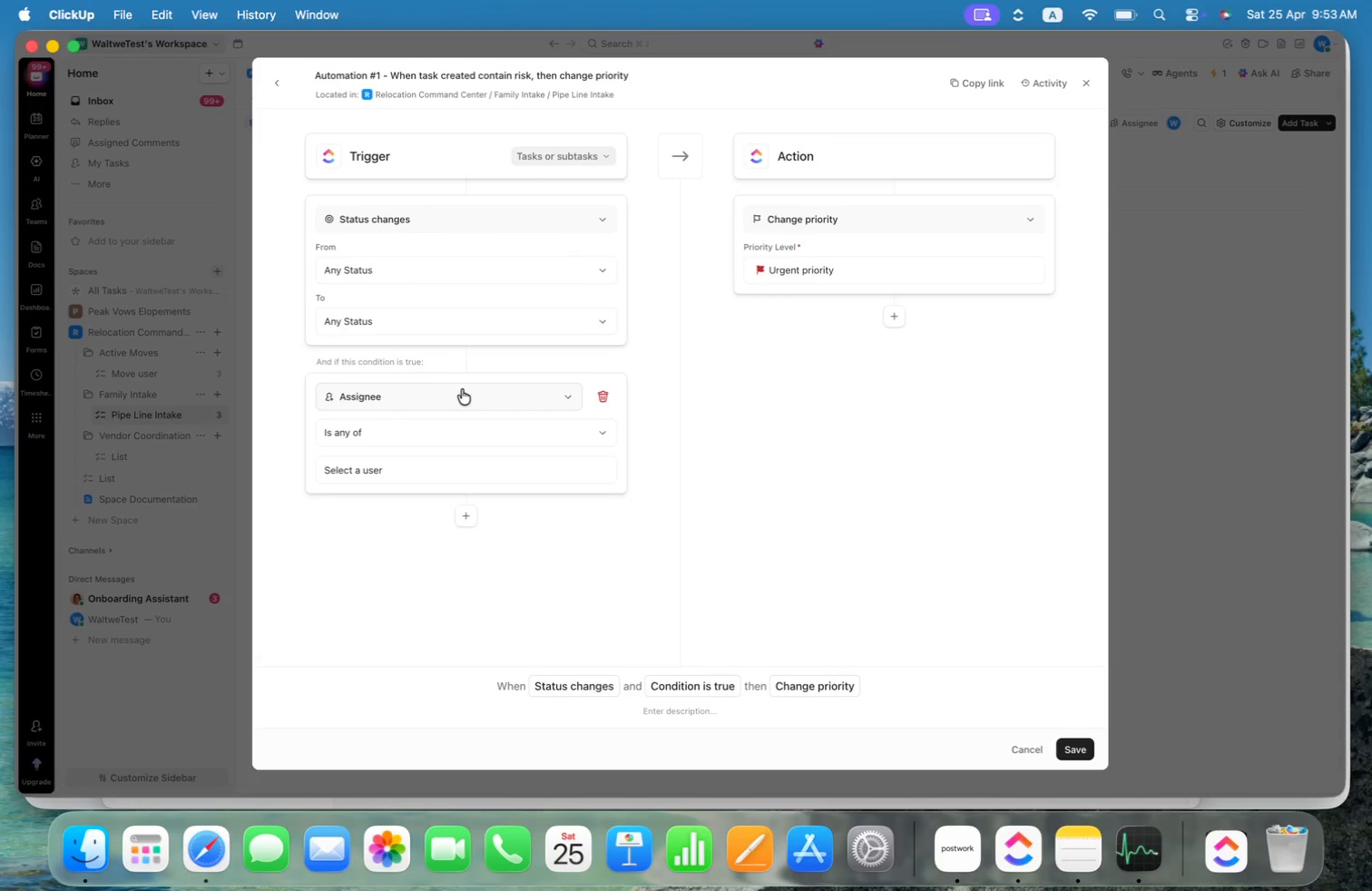 
left_click([464, 390])
 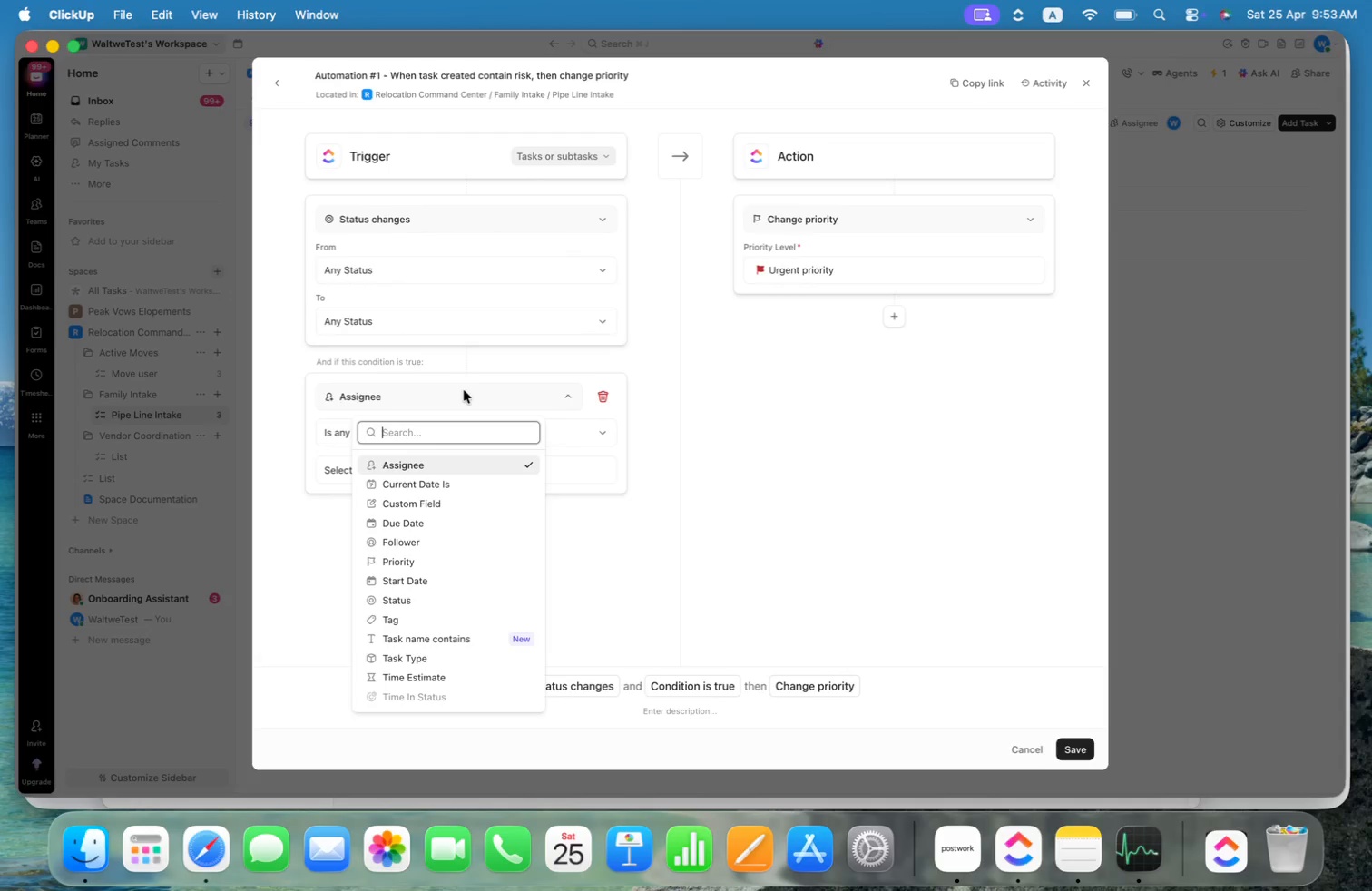 
type(task)
 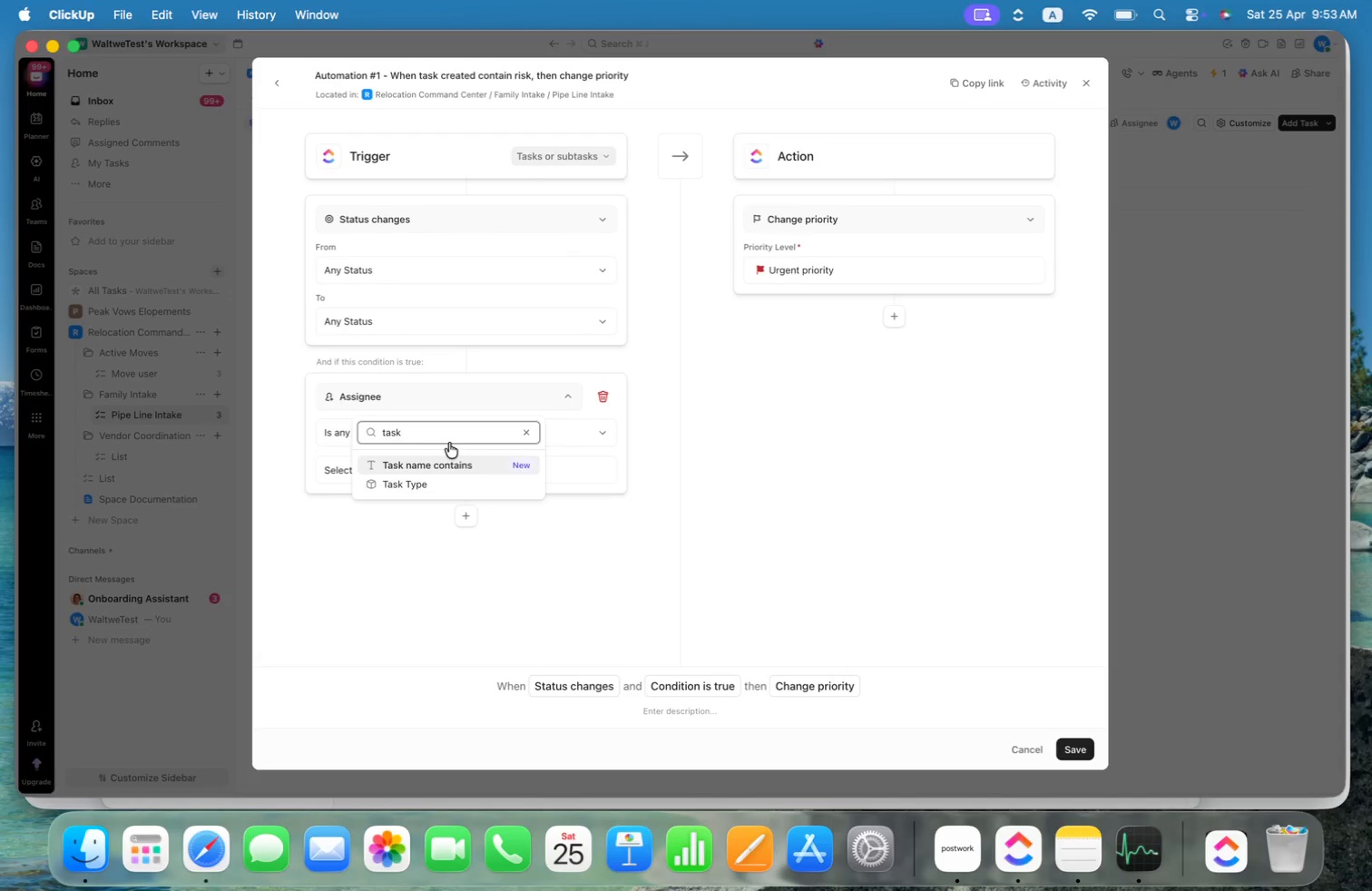 
left_click([446, 462])
 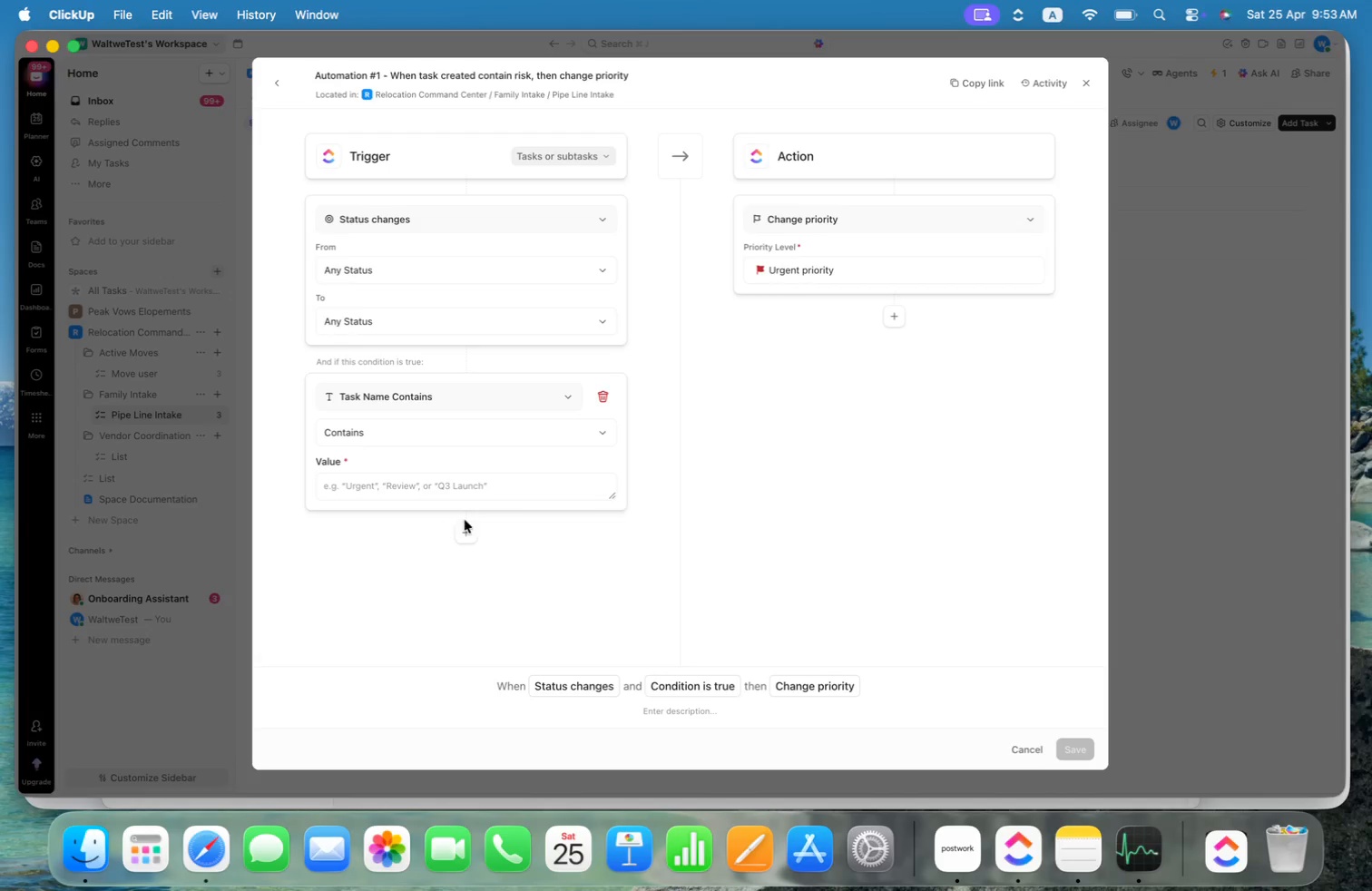 
double_click([478, 486])
 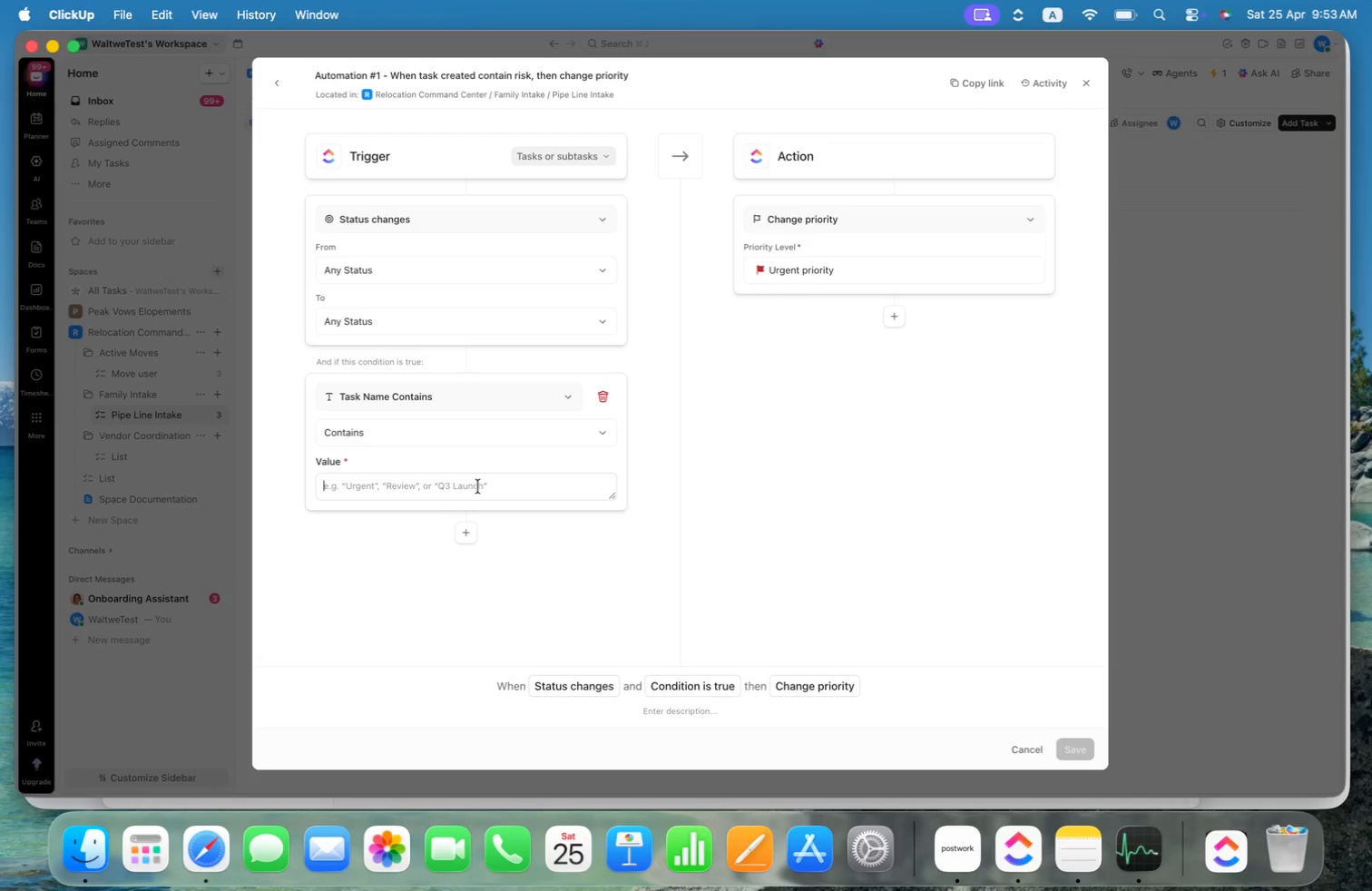 
key(Meta+V)
 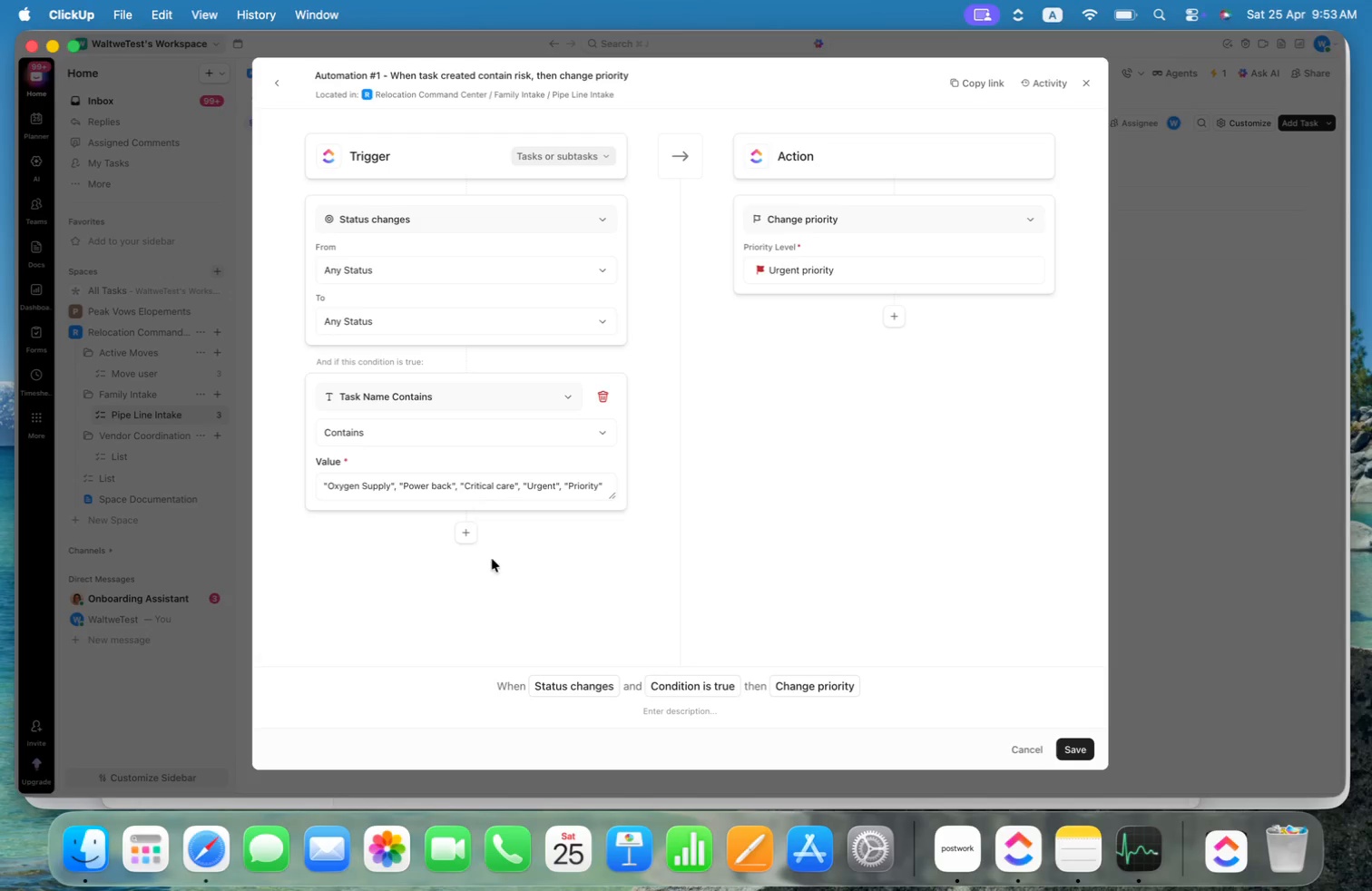 
left_click([610, 567])
 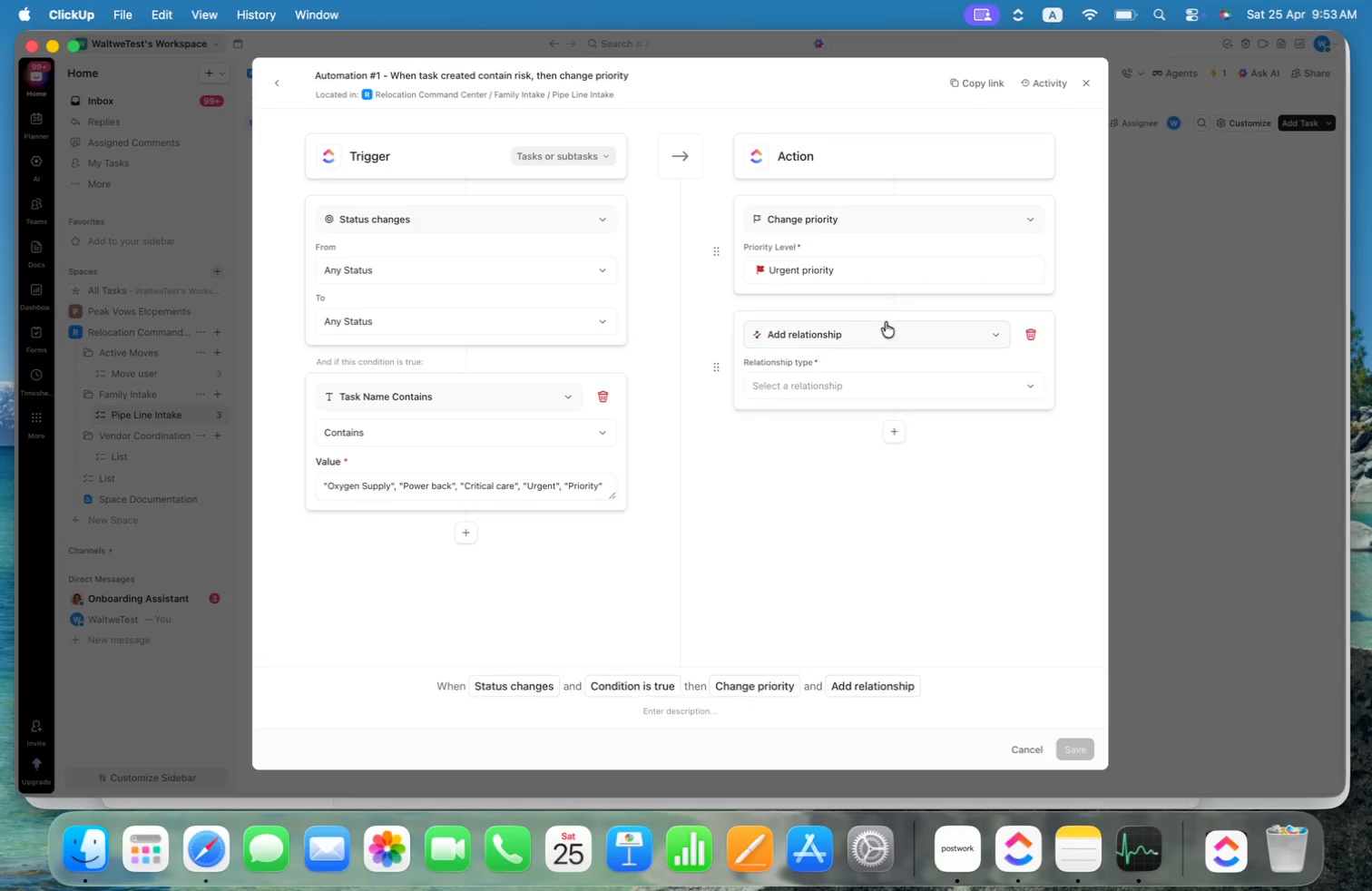 
left_click([881, 334])
 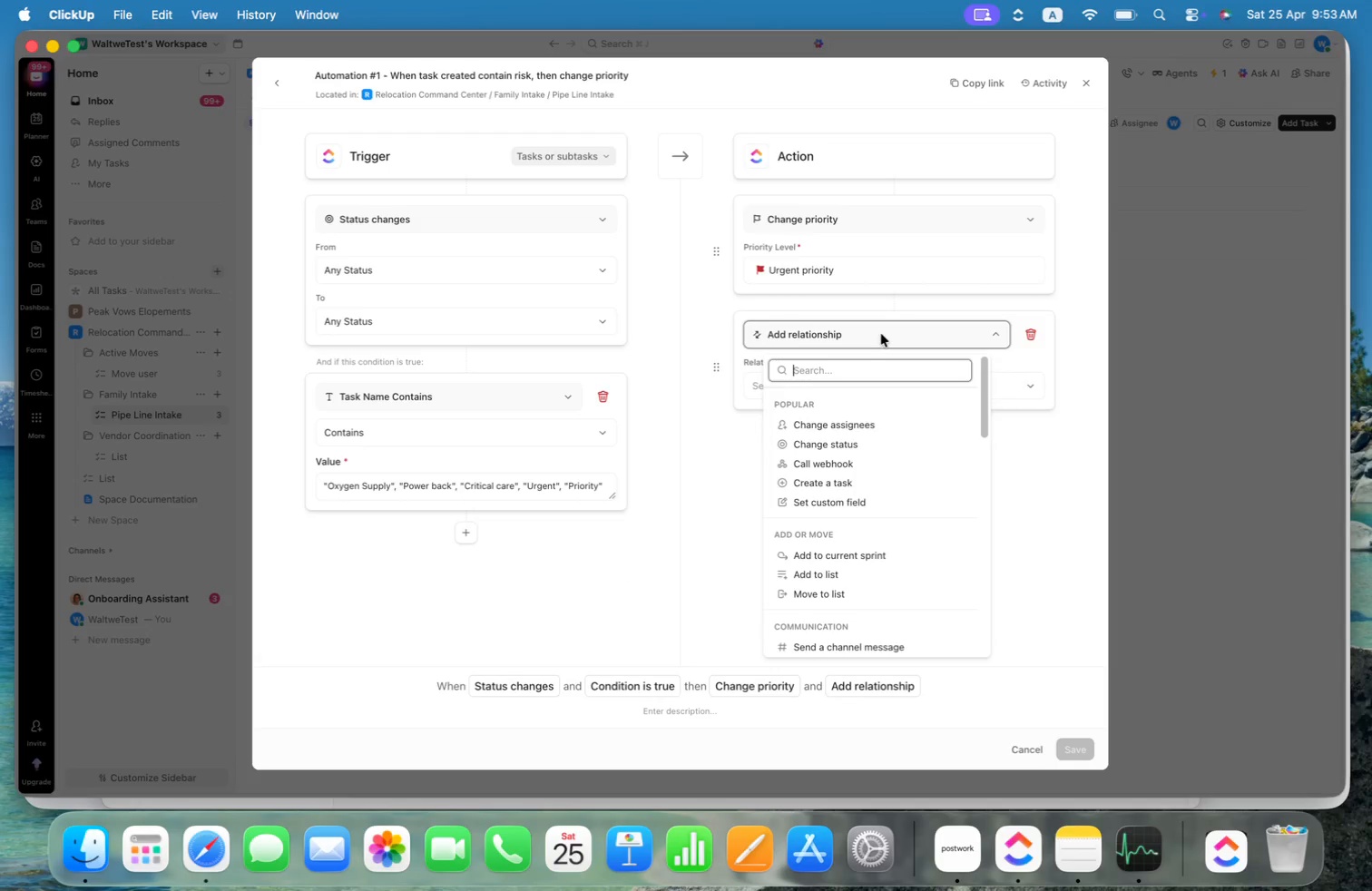 
type(com)
 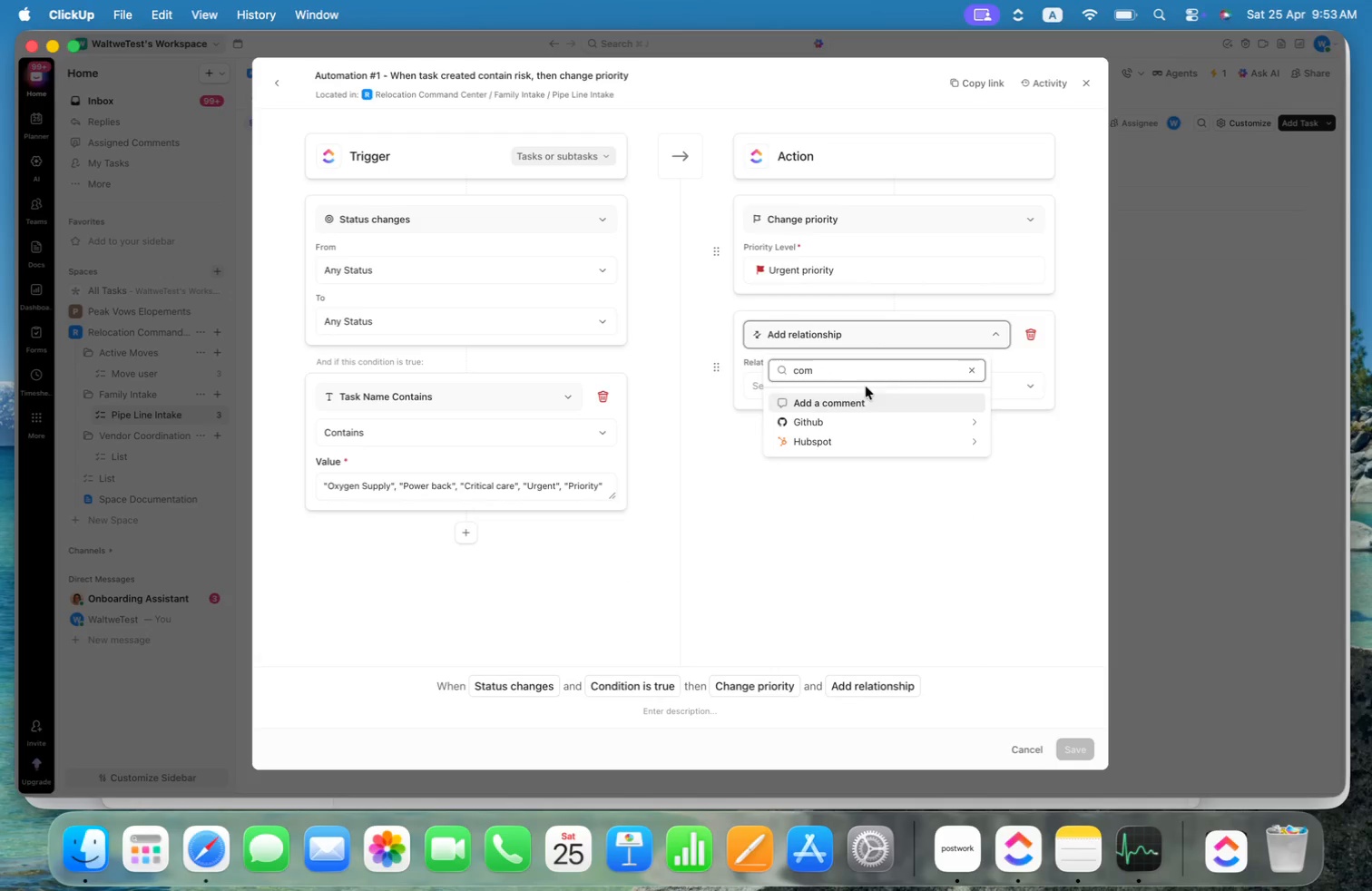 
left_click([848, 404])
 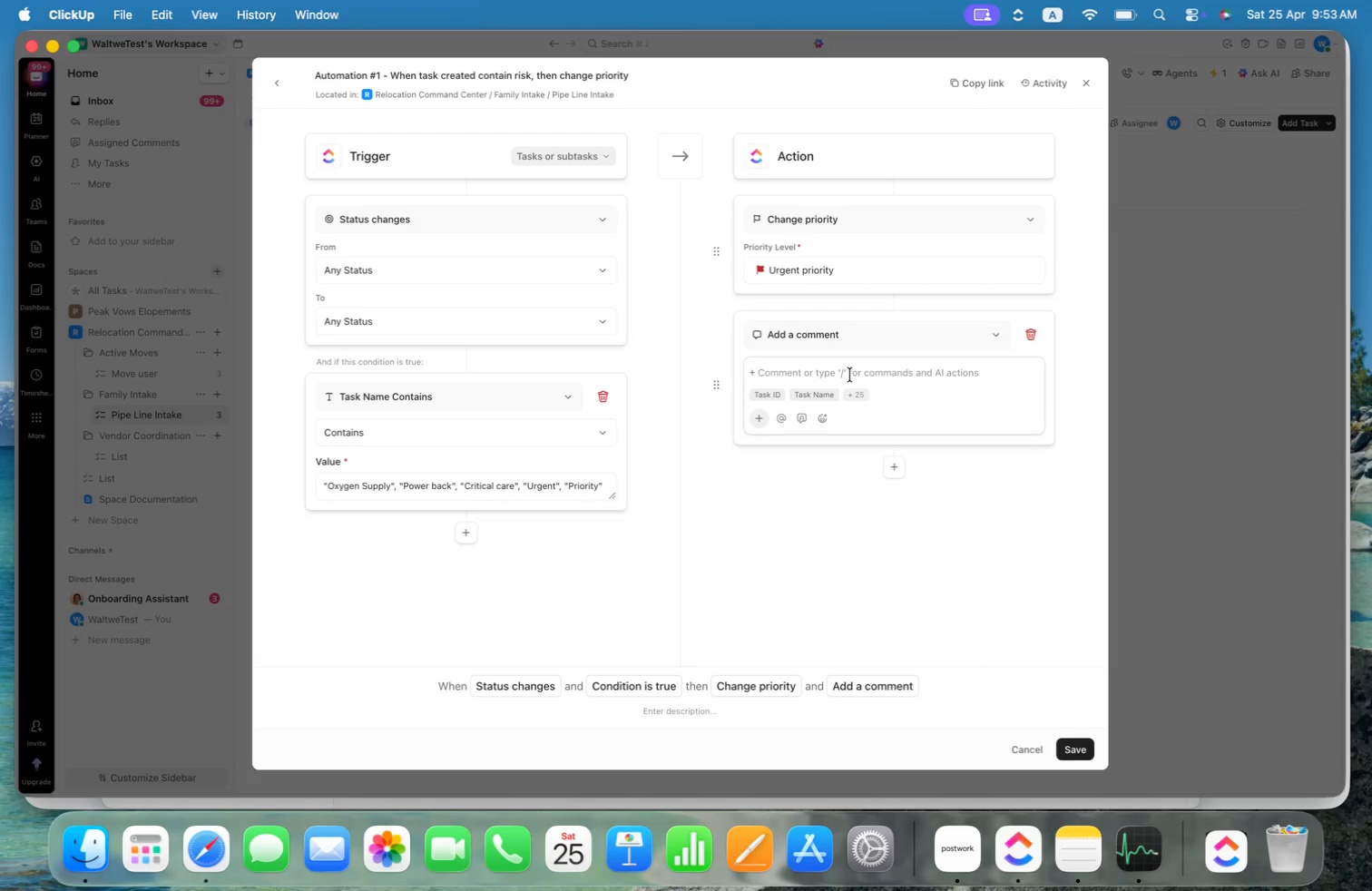 
left_click([858, 394])
 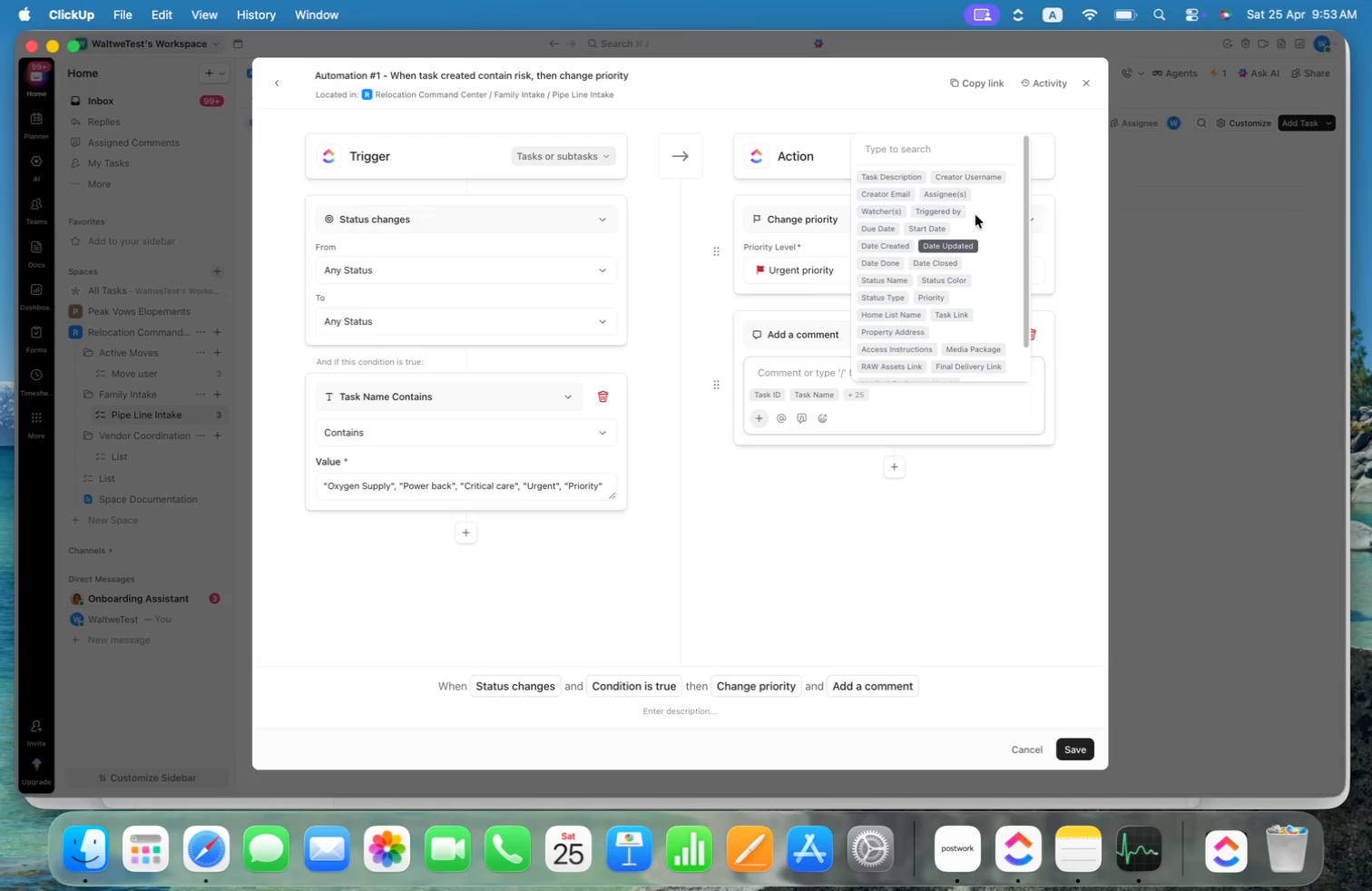 
left_click([955, 191])
 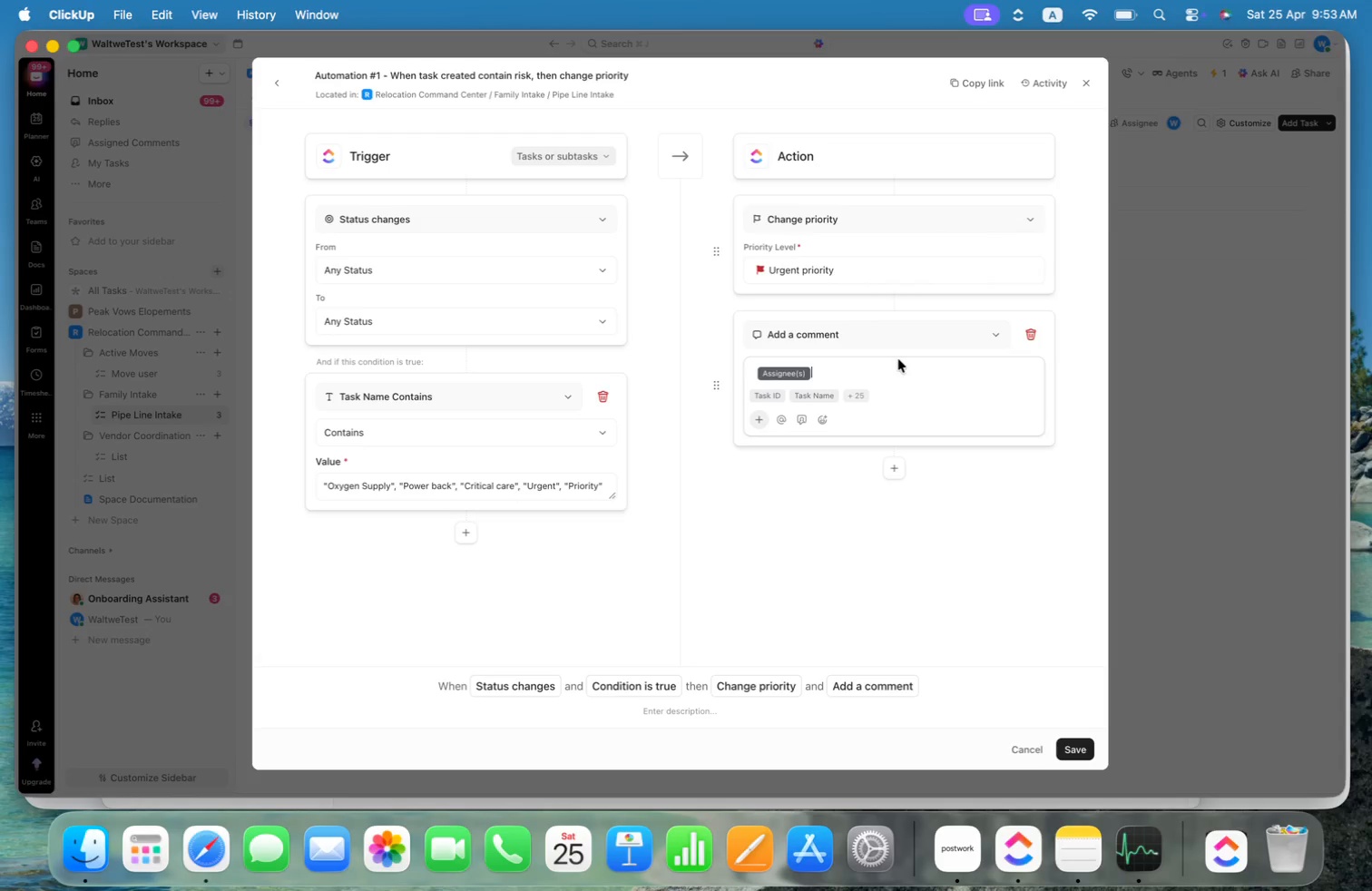 
key(Space)
 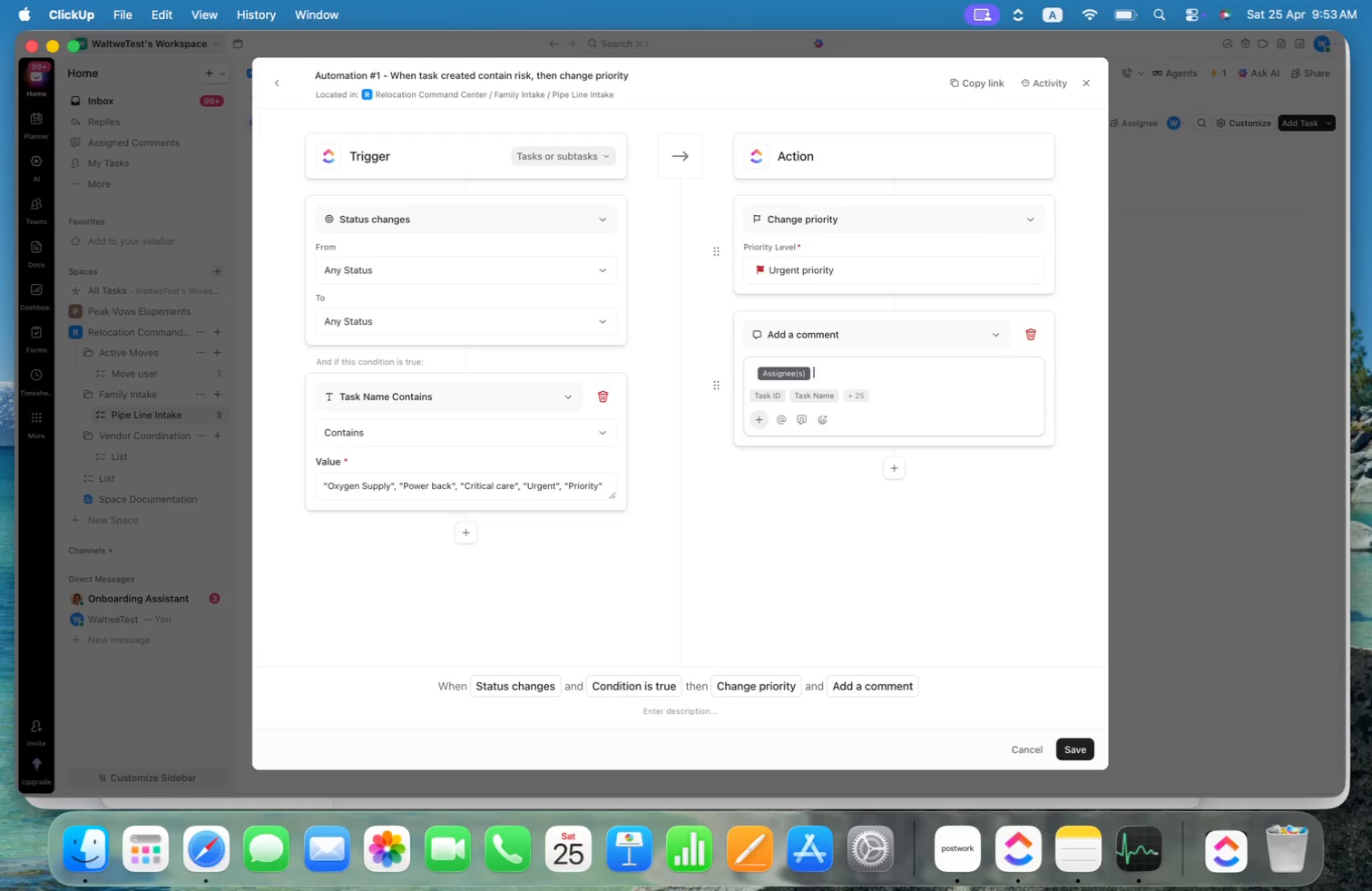 
type(prioritize this request due to the importance.)
 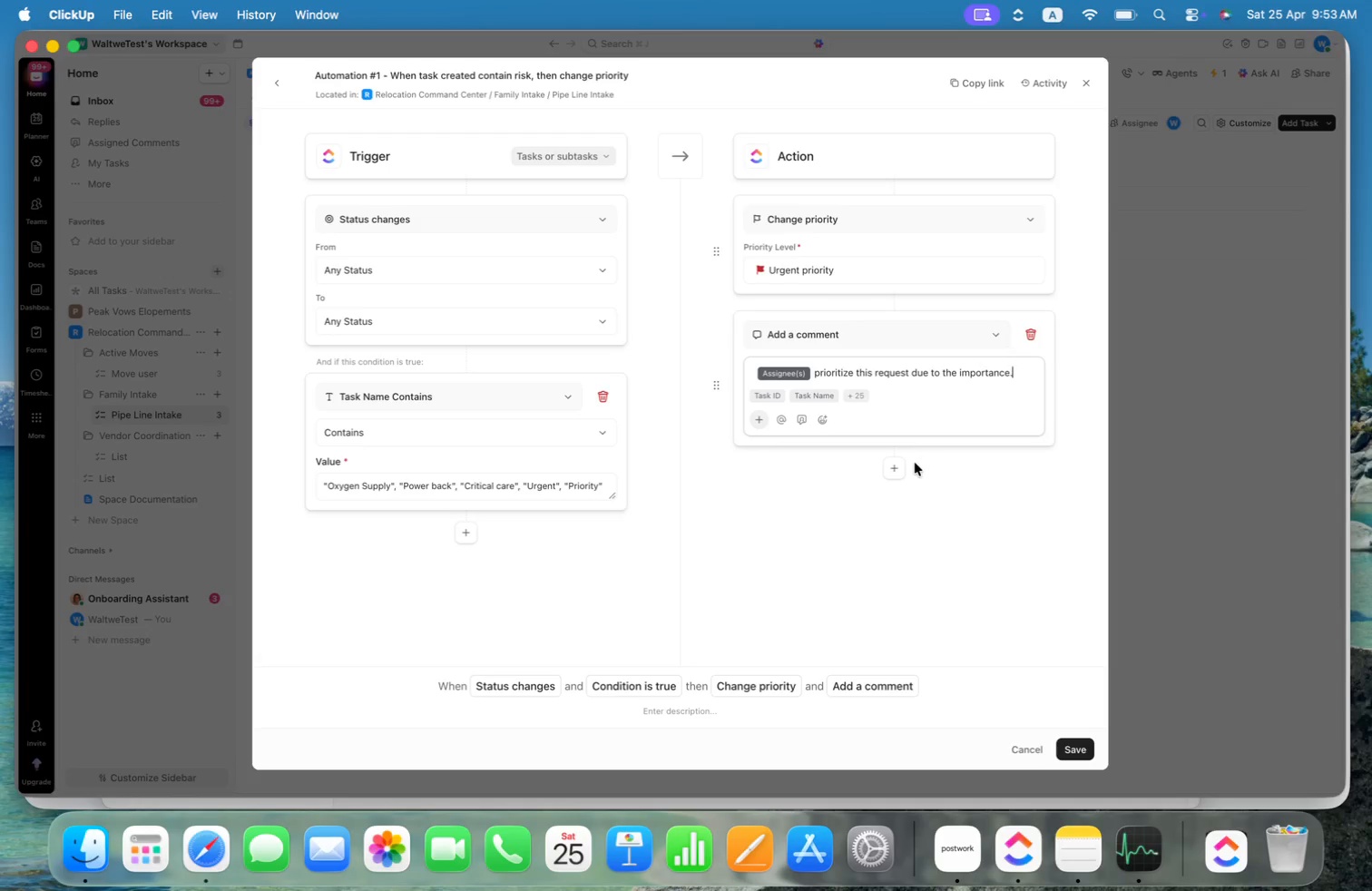 
left_click([893, 481])
 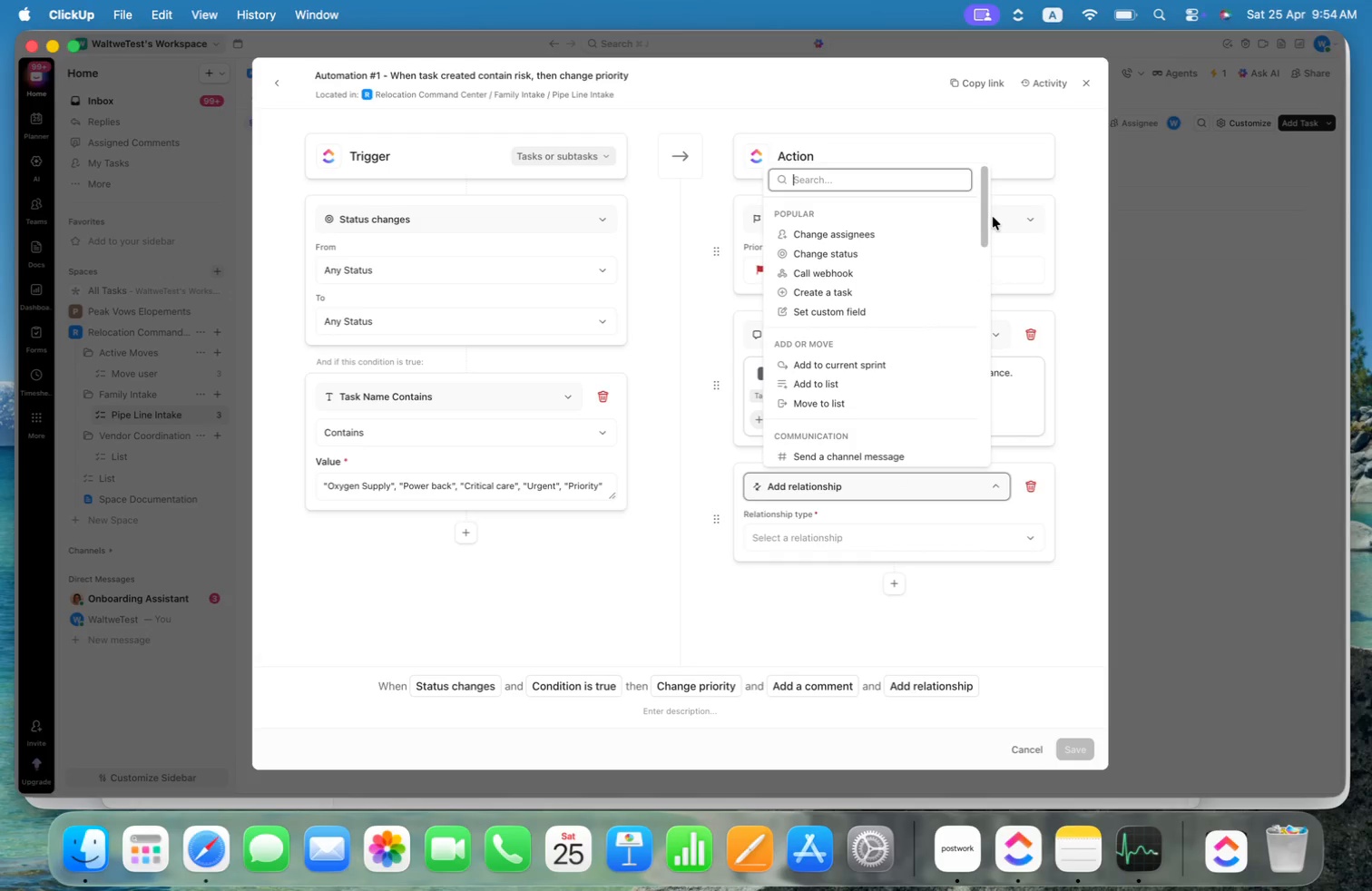 
left_click_drag(start_coordinate=[985, 214], to_coordinate=[977, 435])
 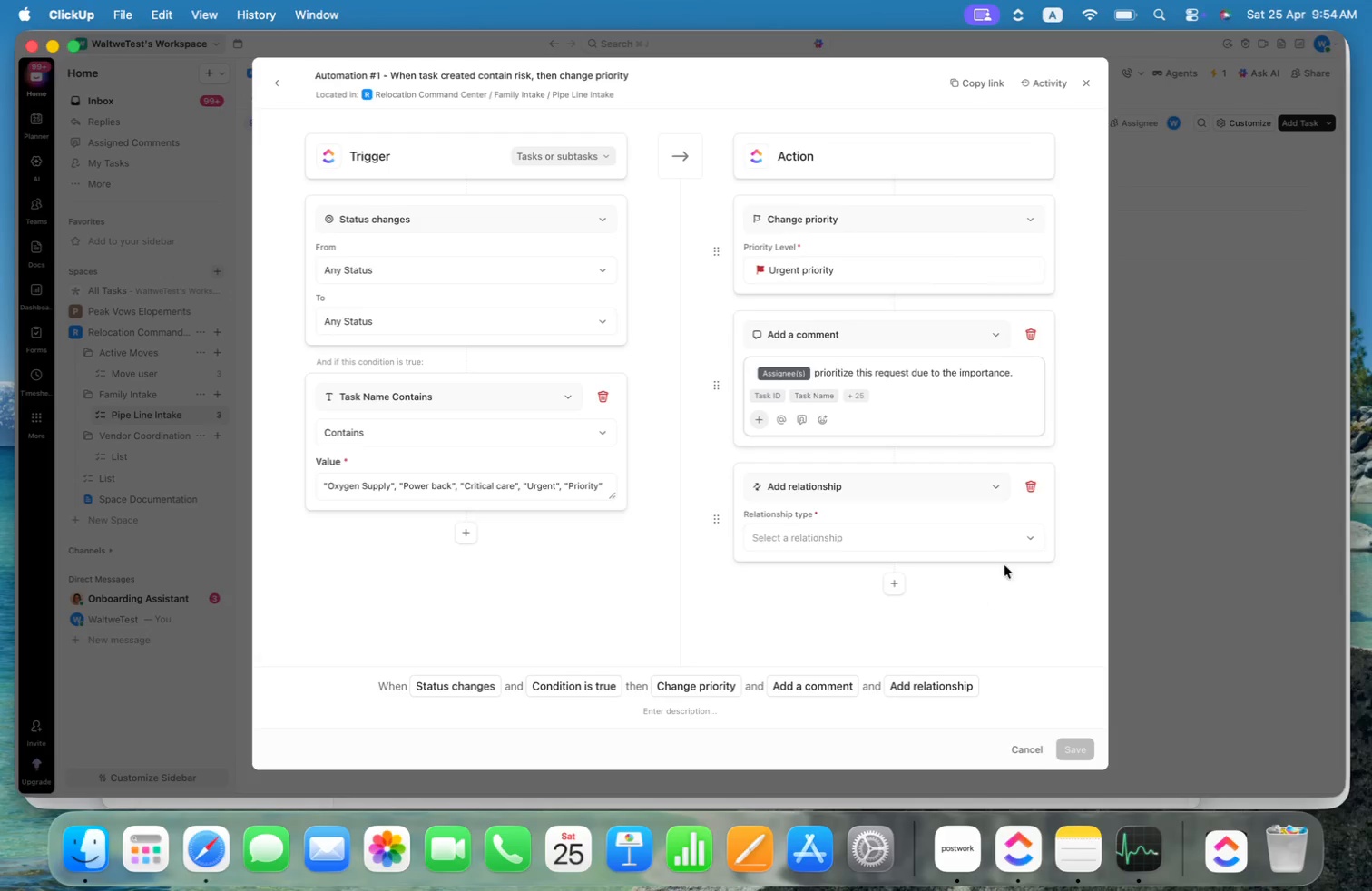 
left_click([1025, 489])
 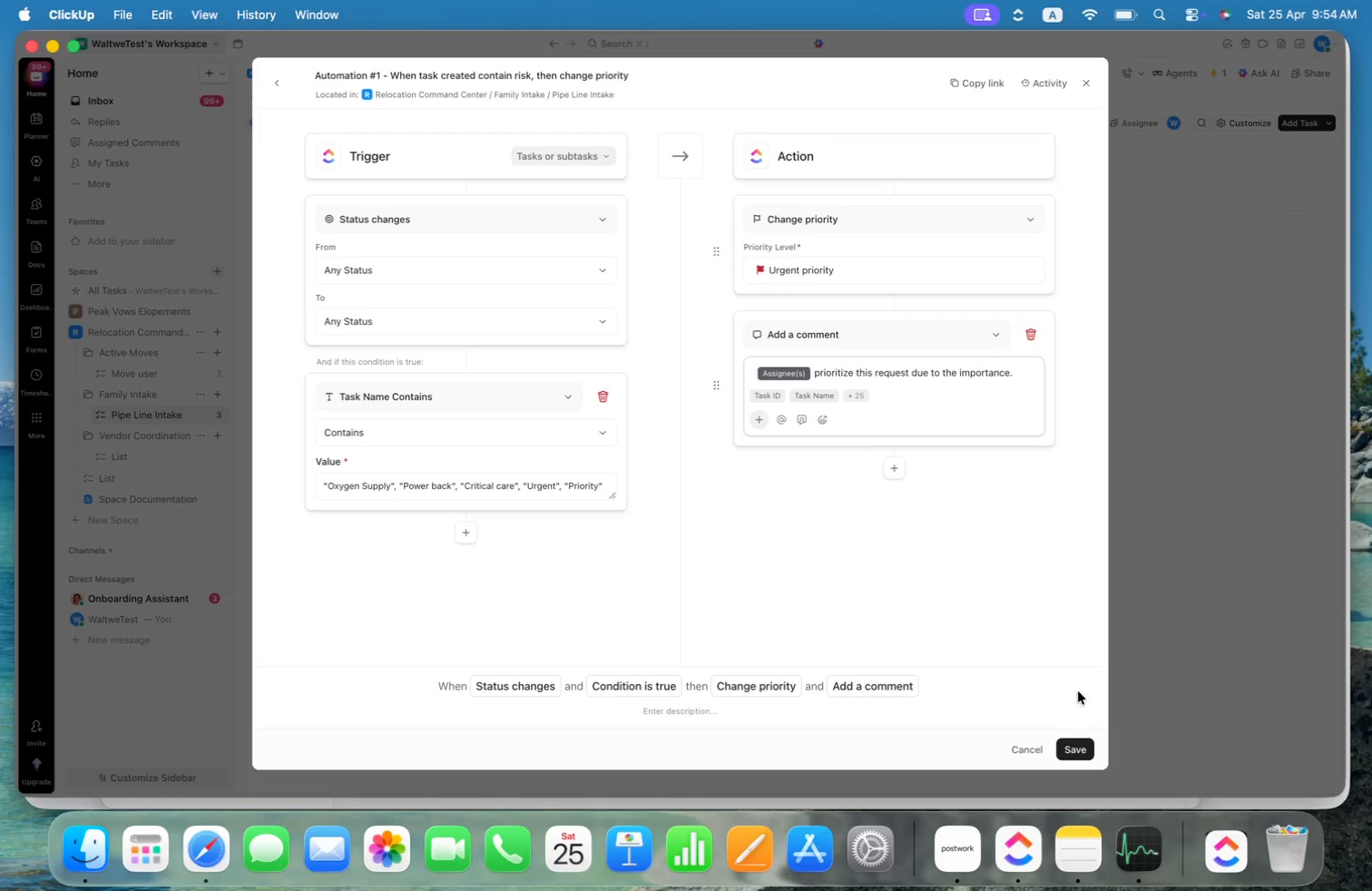 
wait(5.11)
 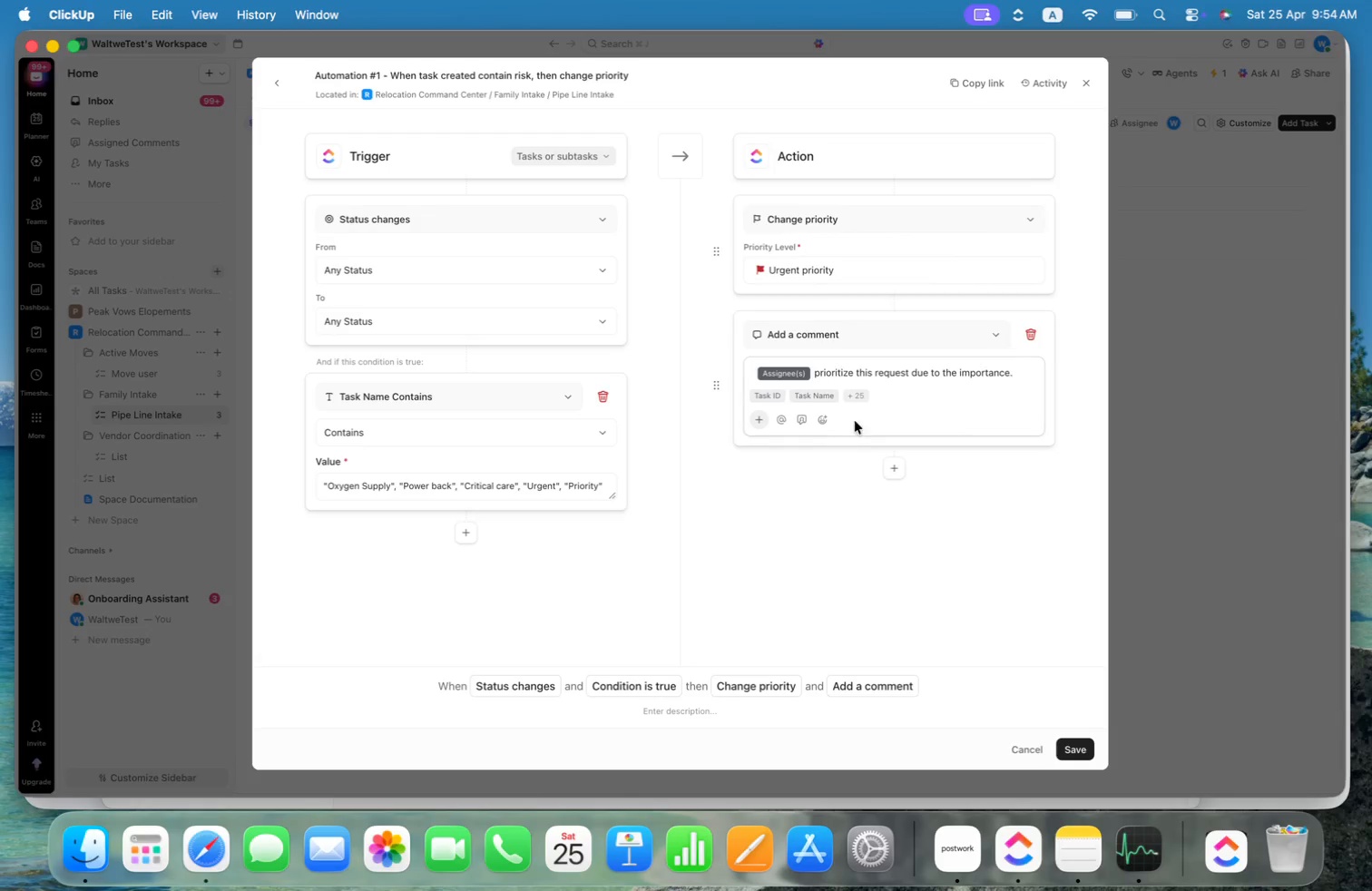 
left_click([1059, 745])
 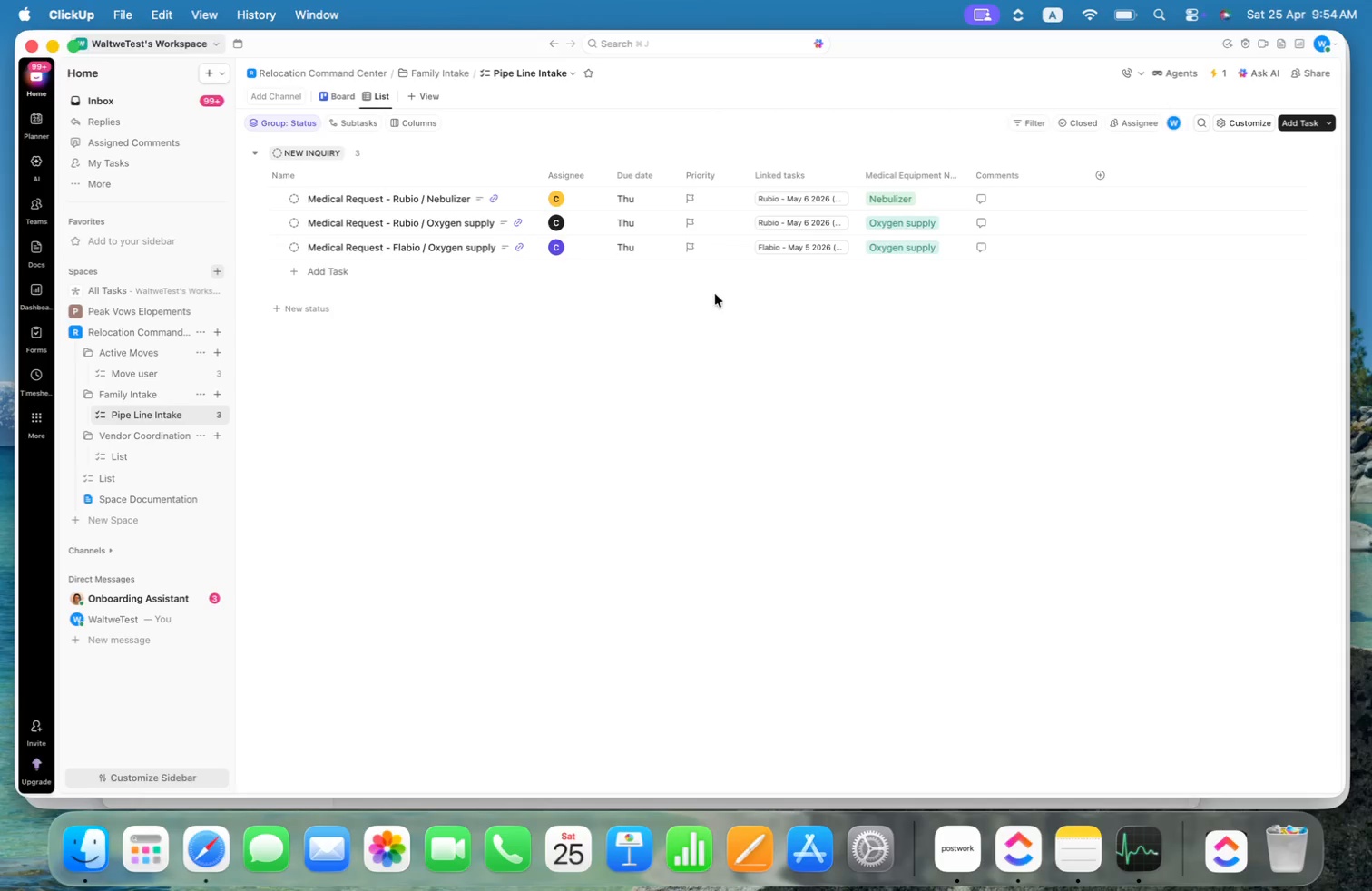 
left_click([569, 247])
 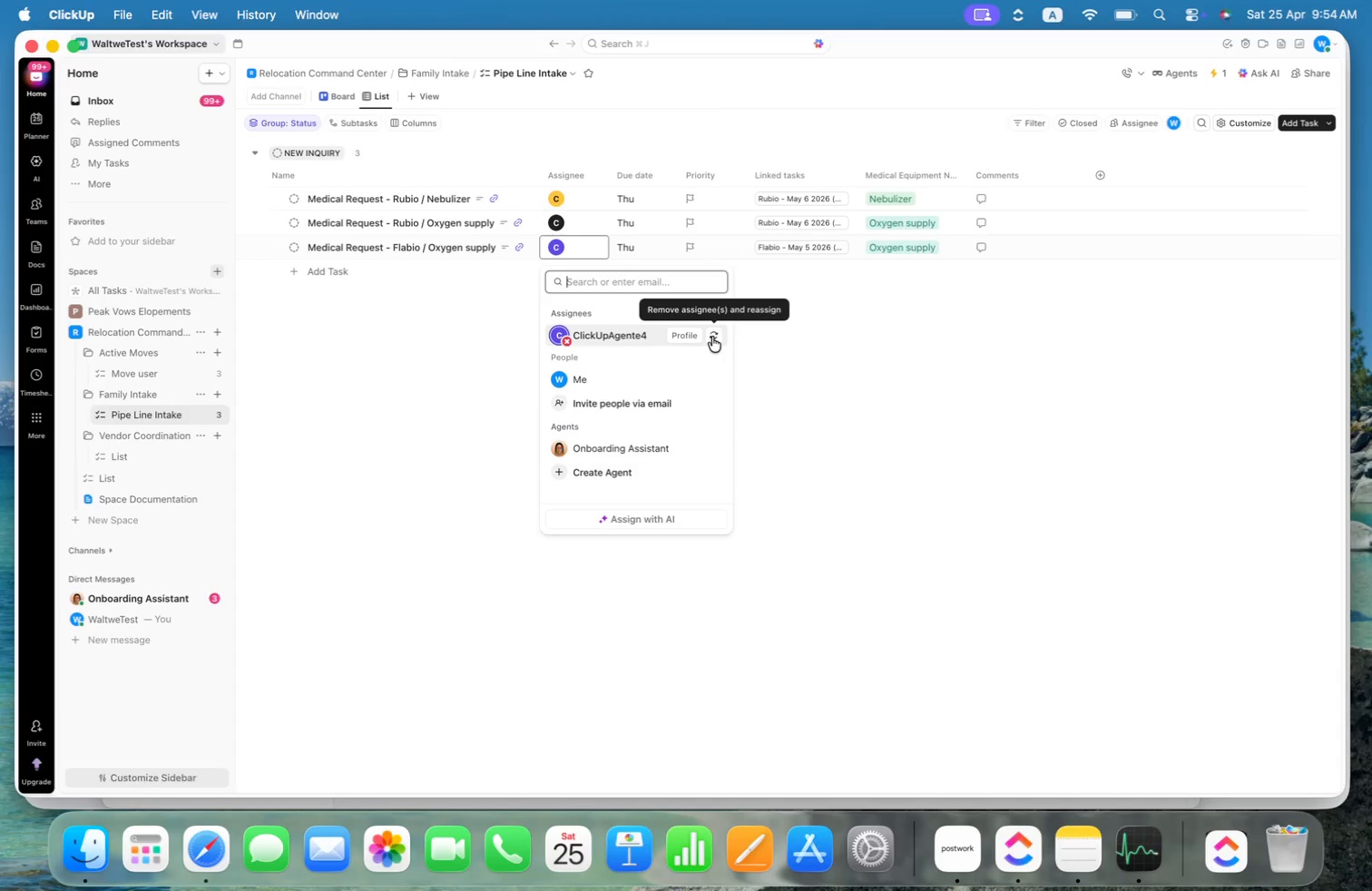 
left_click([712, 337])
 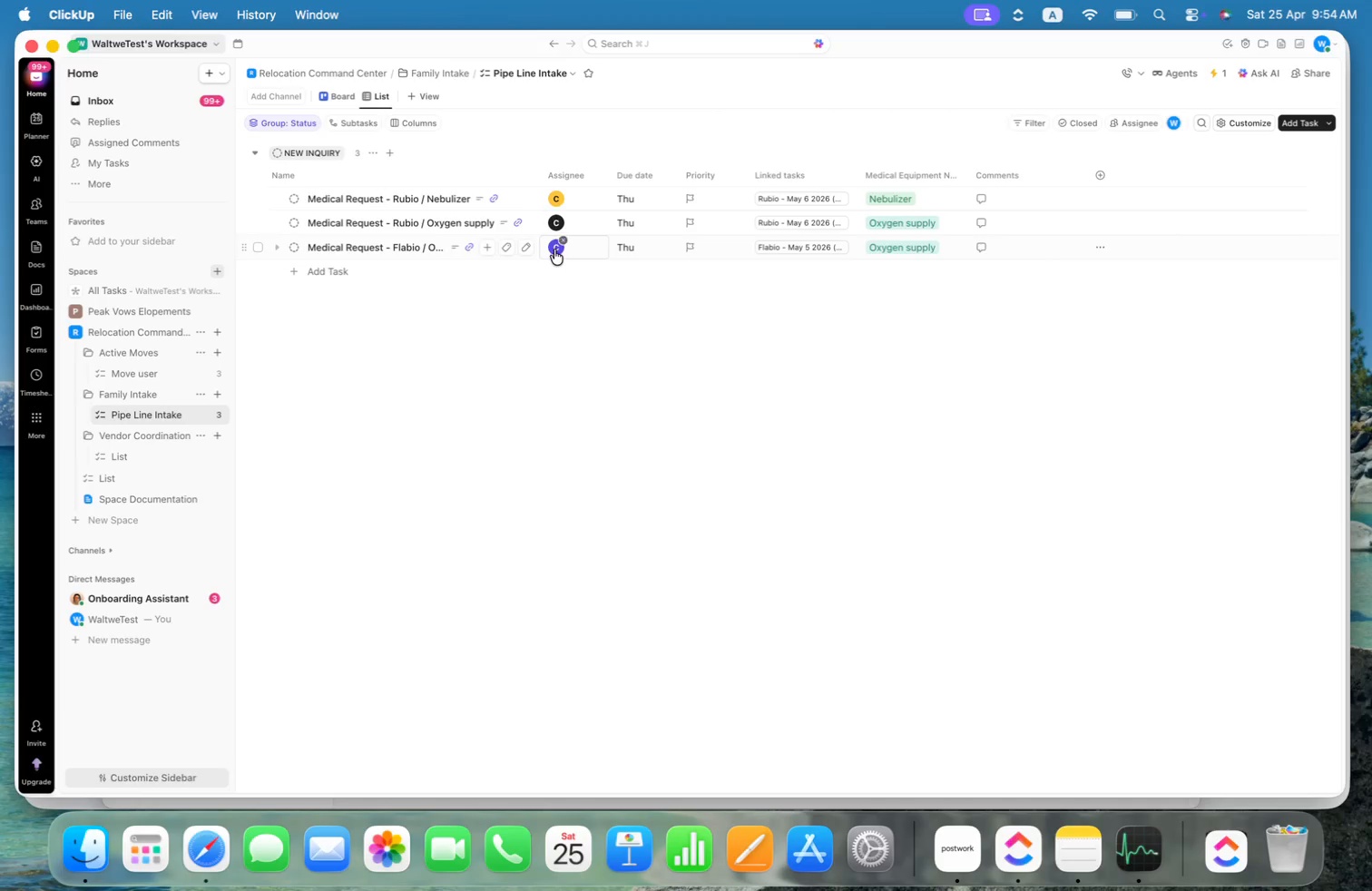 
double_click([564, 247])
 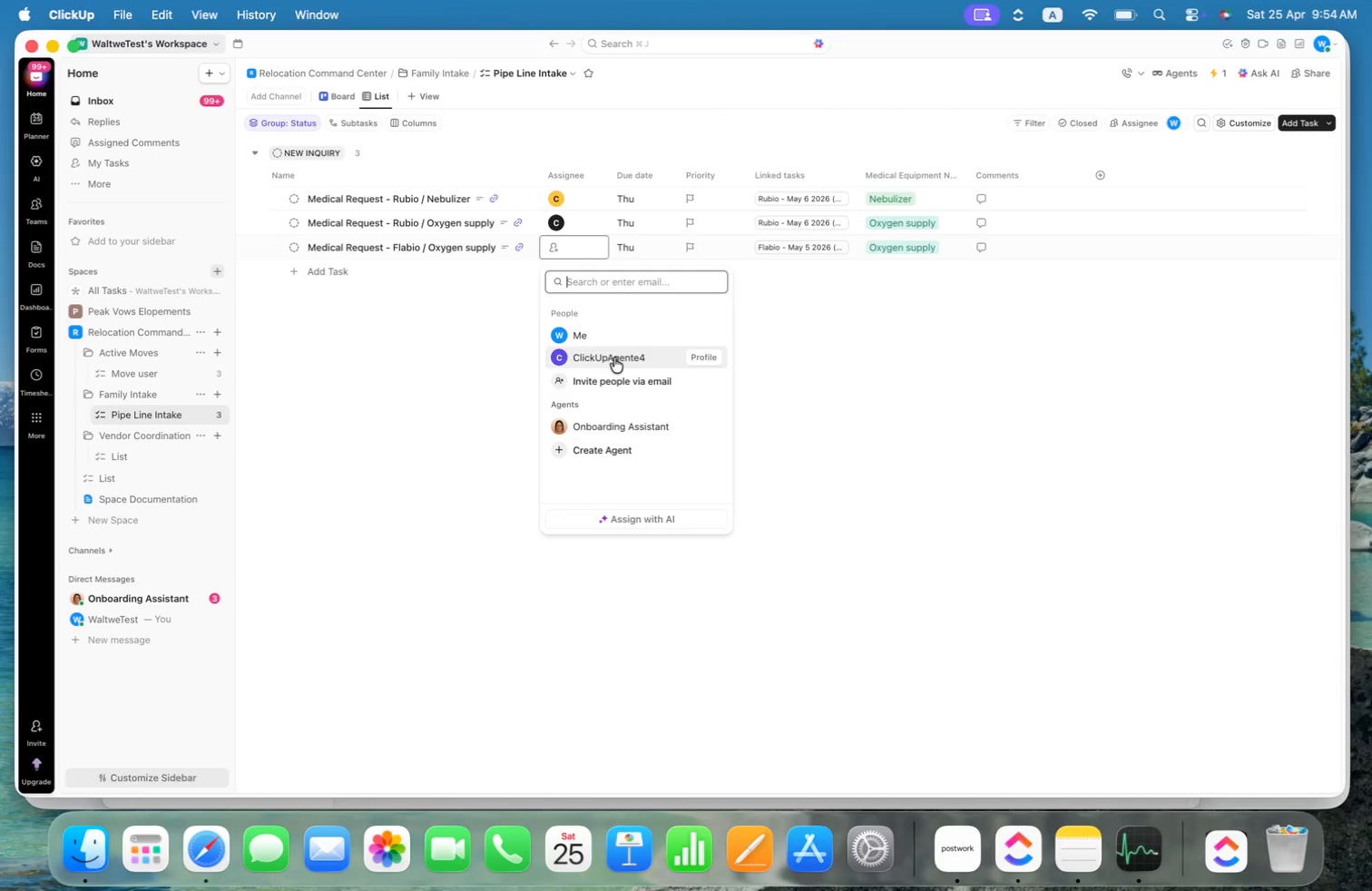 
left_click([614, 357])
 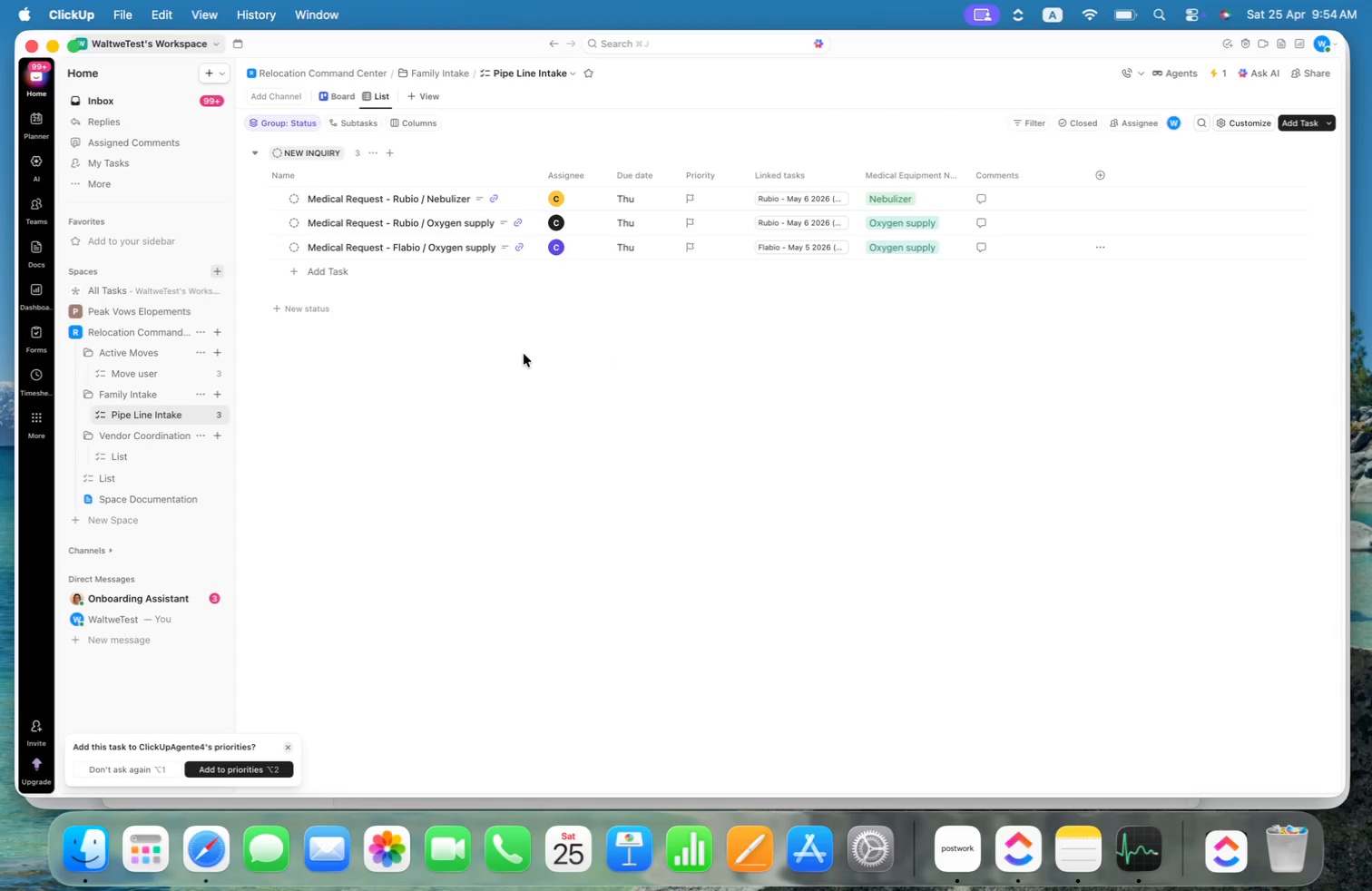 
left_click([527, 346])
 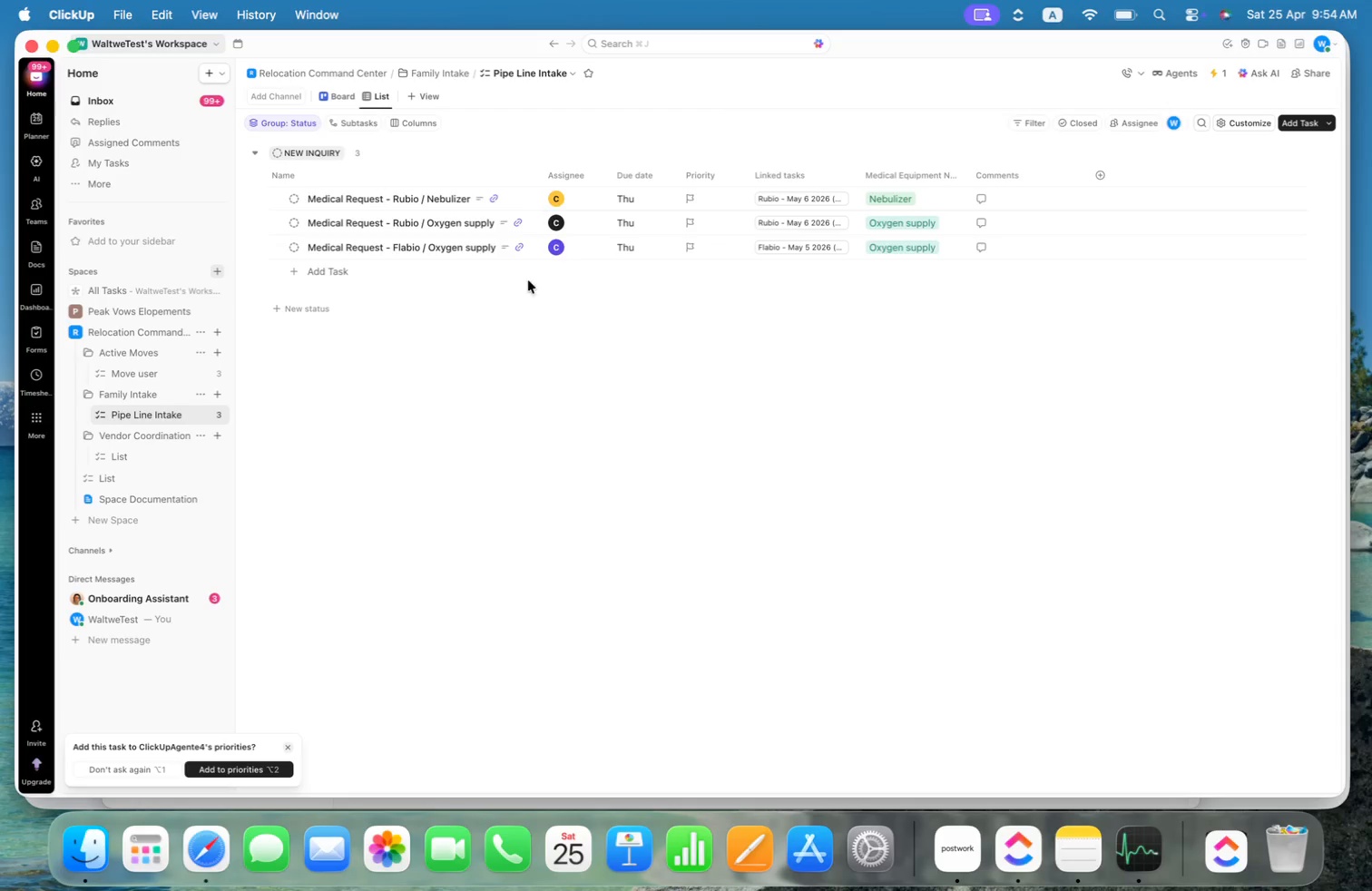 
wait(6.29)
 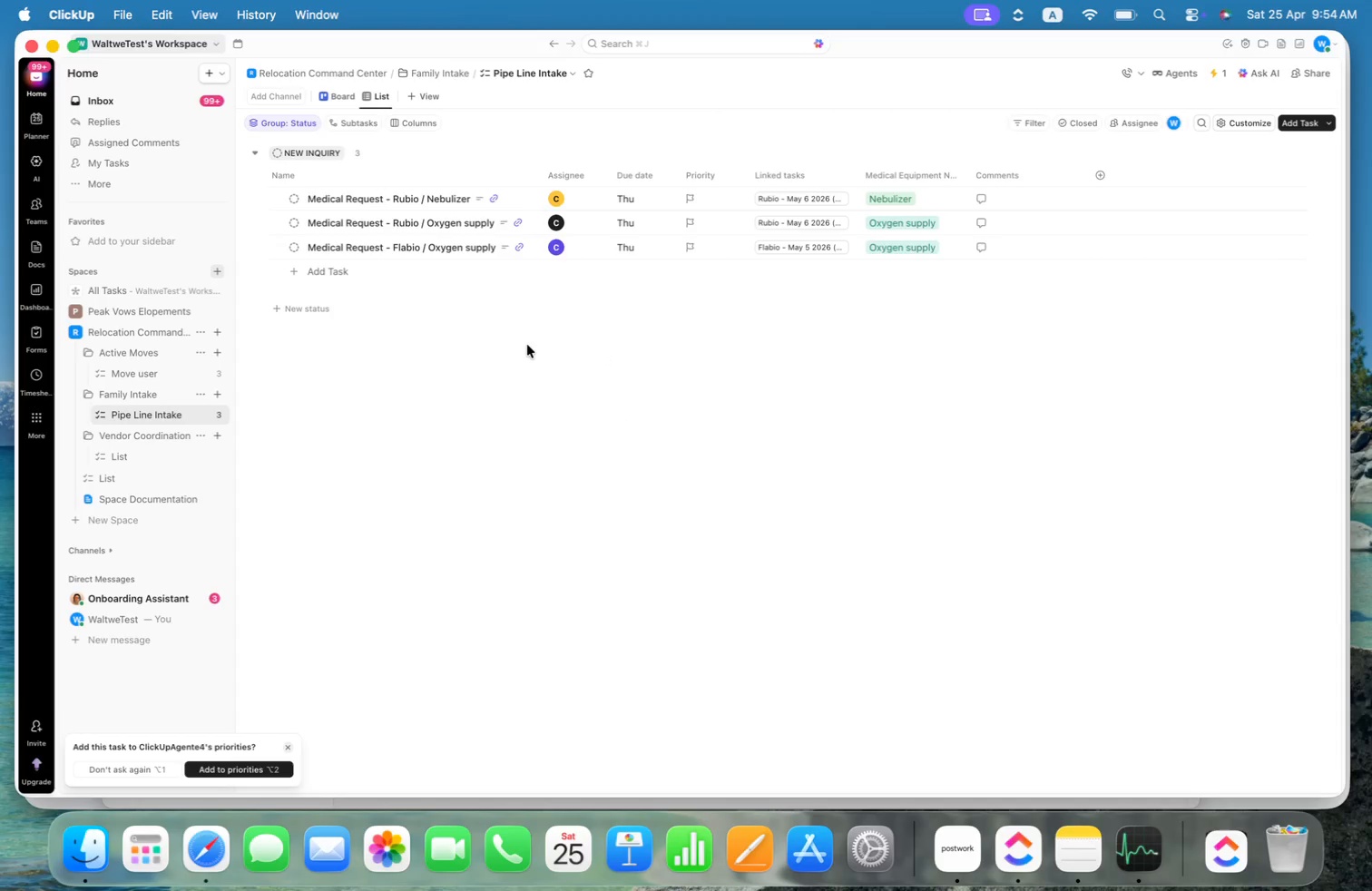 
left_click([568, 224])
 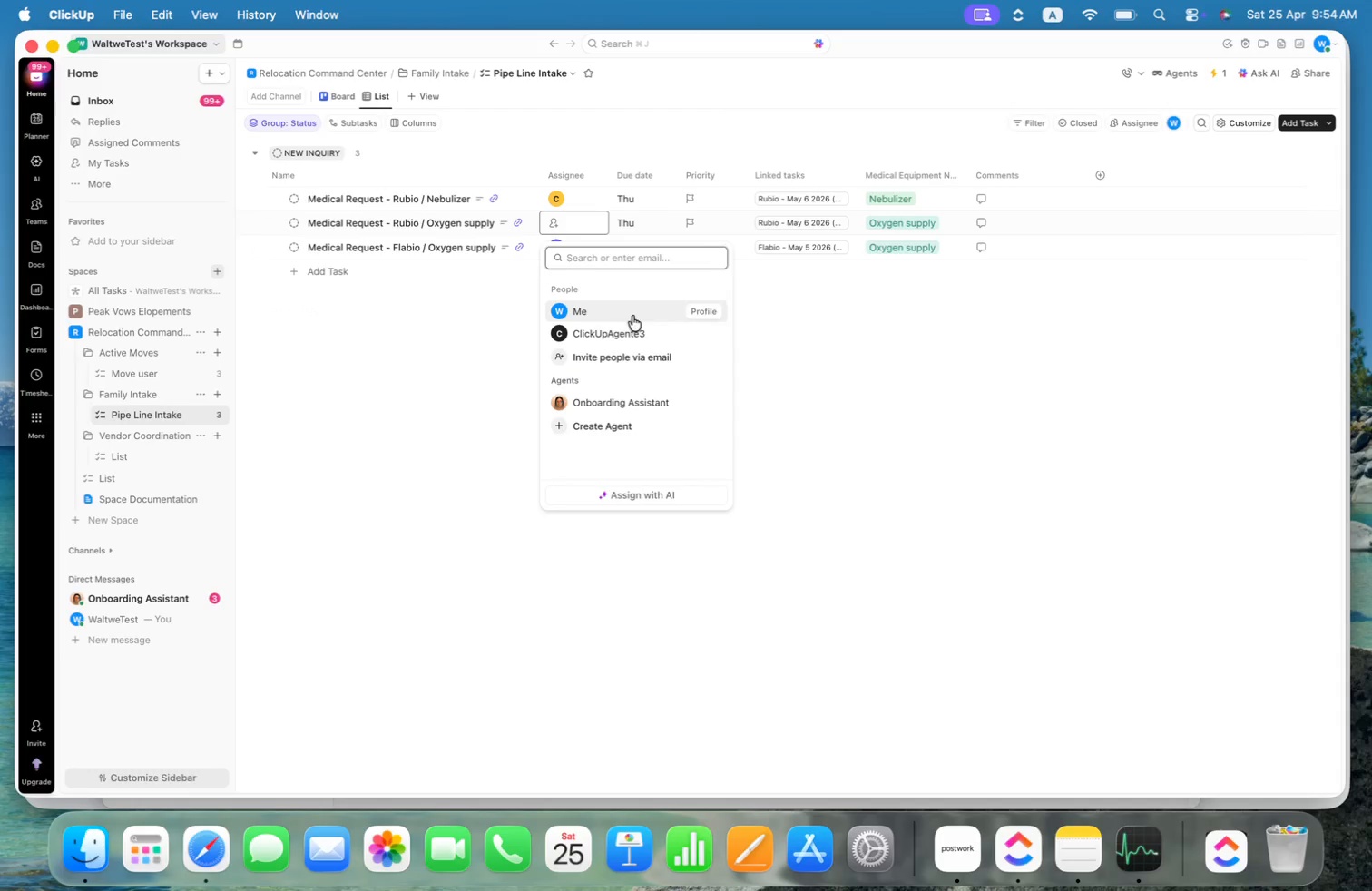 
left_click([624, 355])
 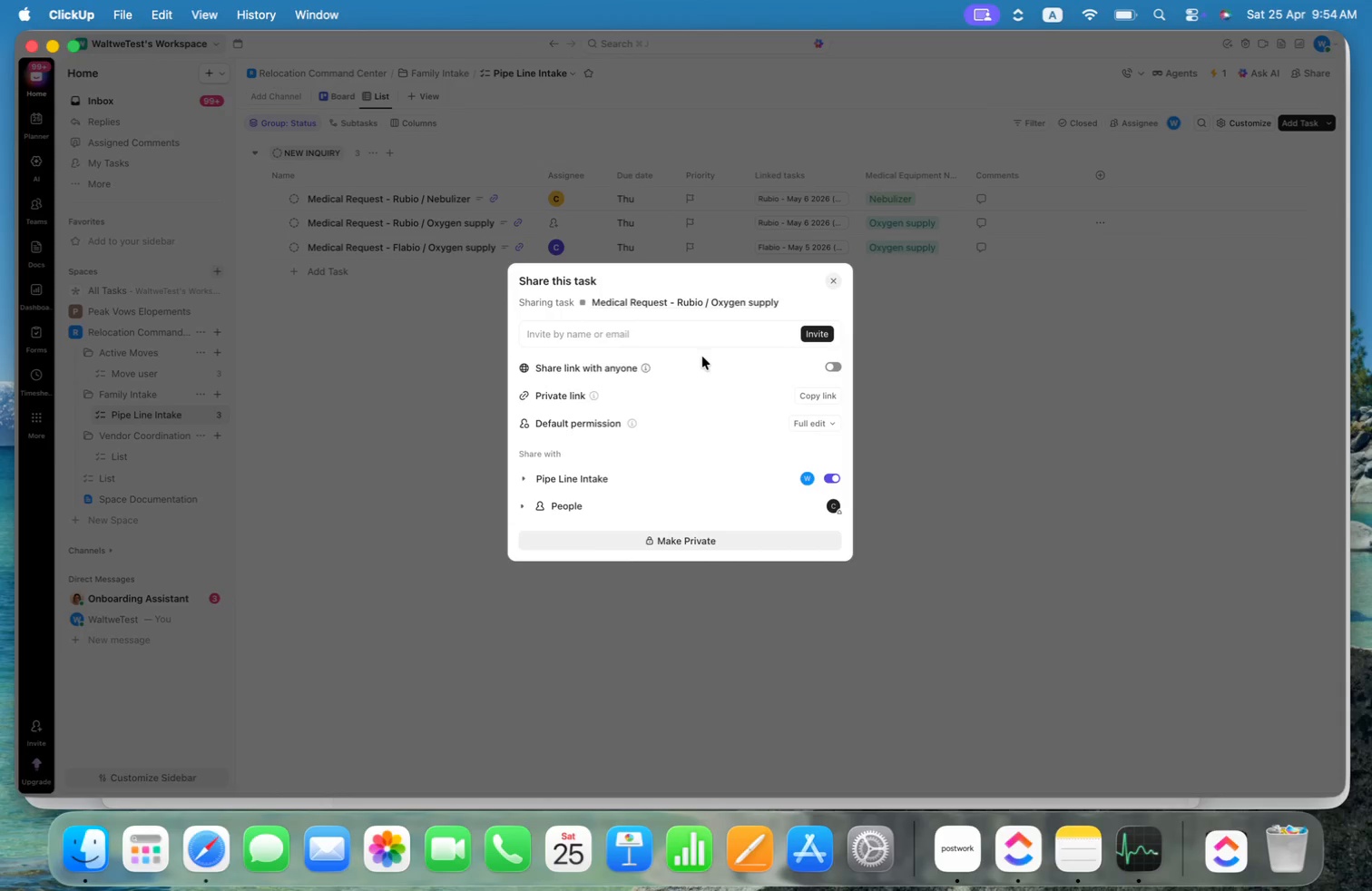 
left_click([681, 336])
 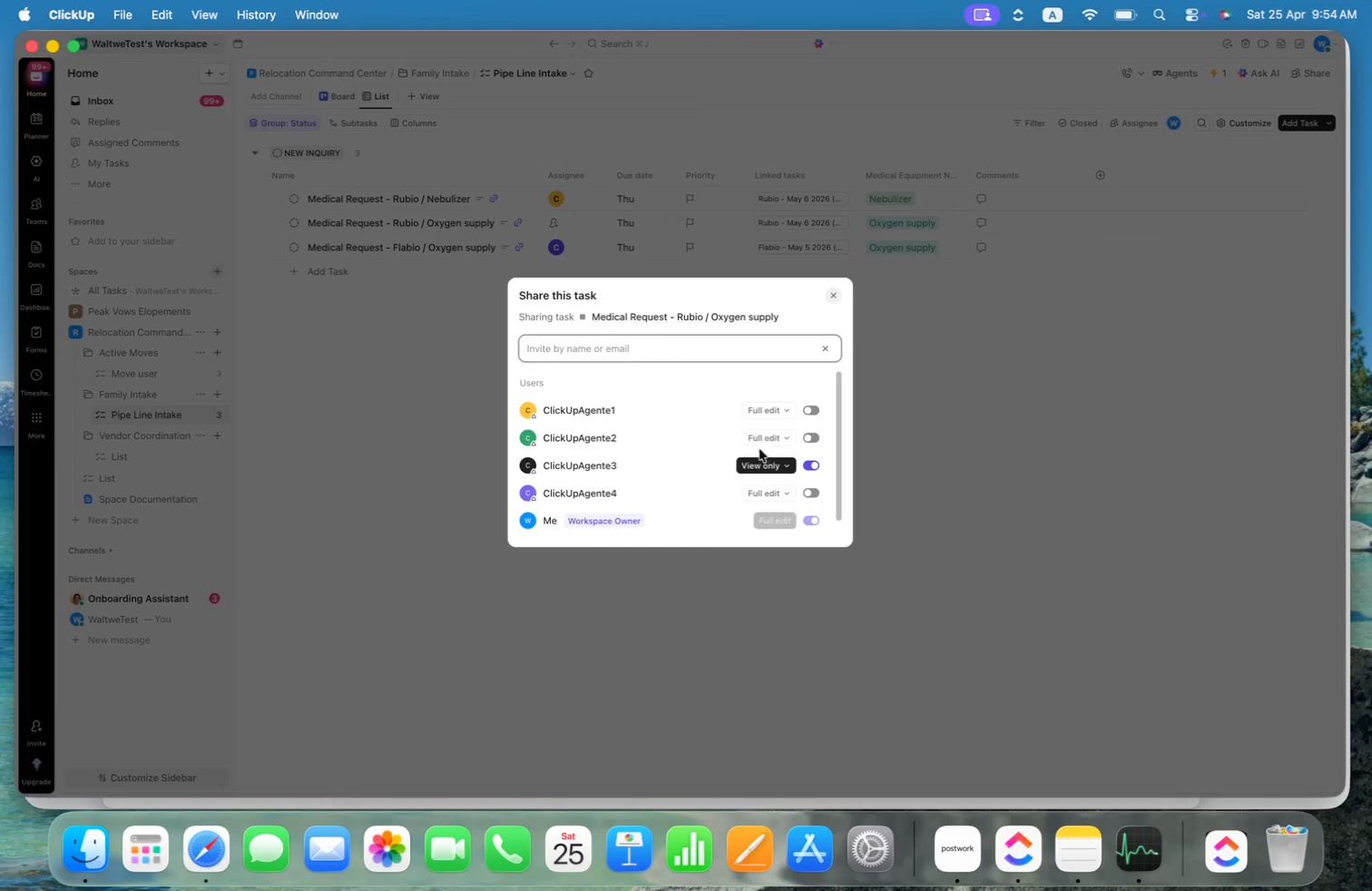 
left_click([775, 460])
 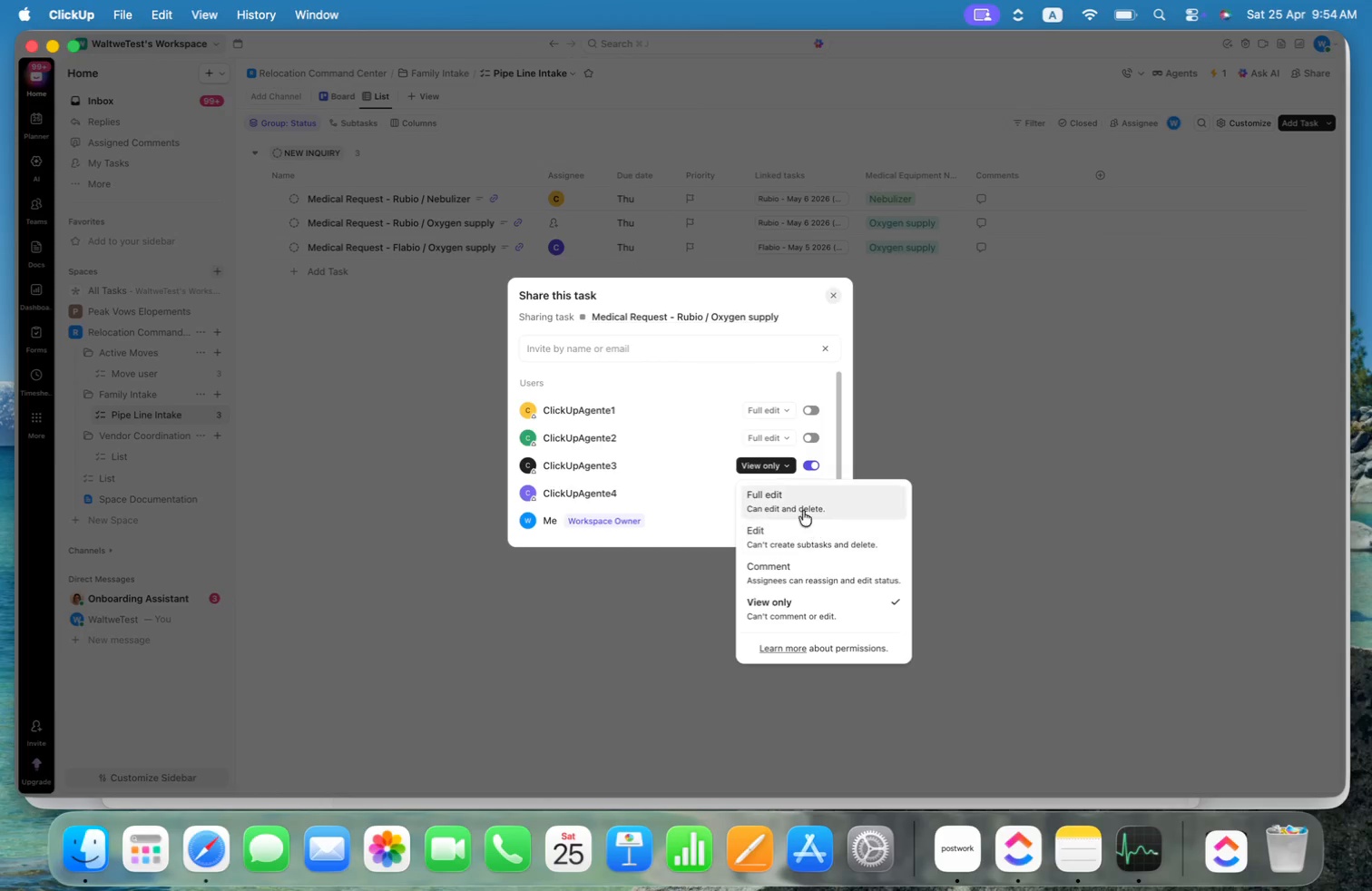 
left_click([808, 471])
 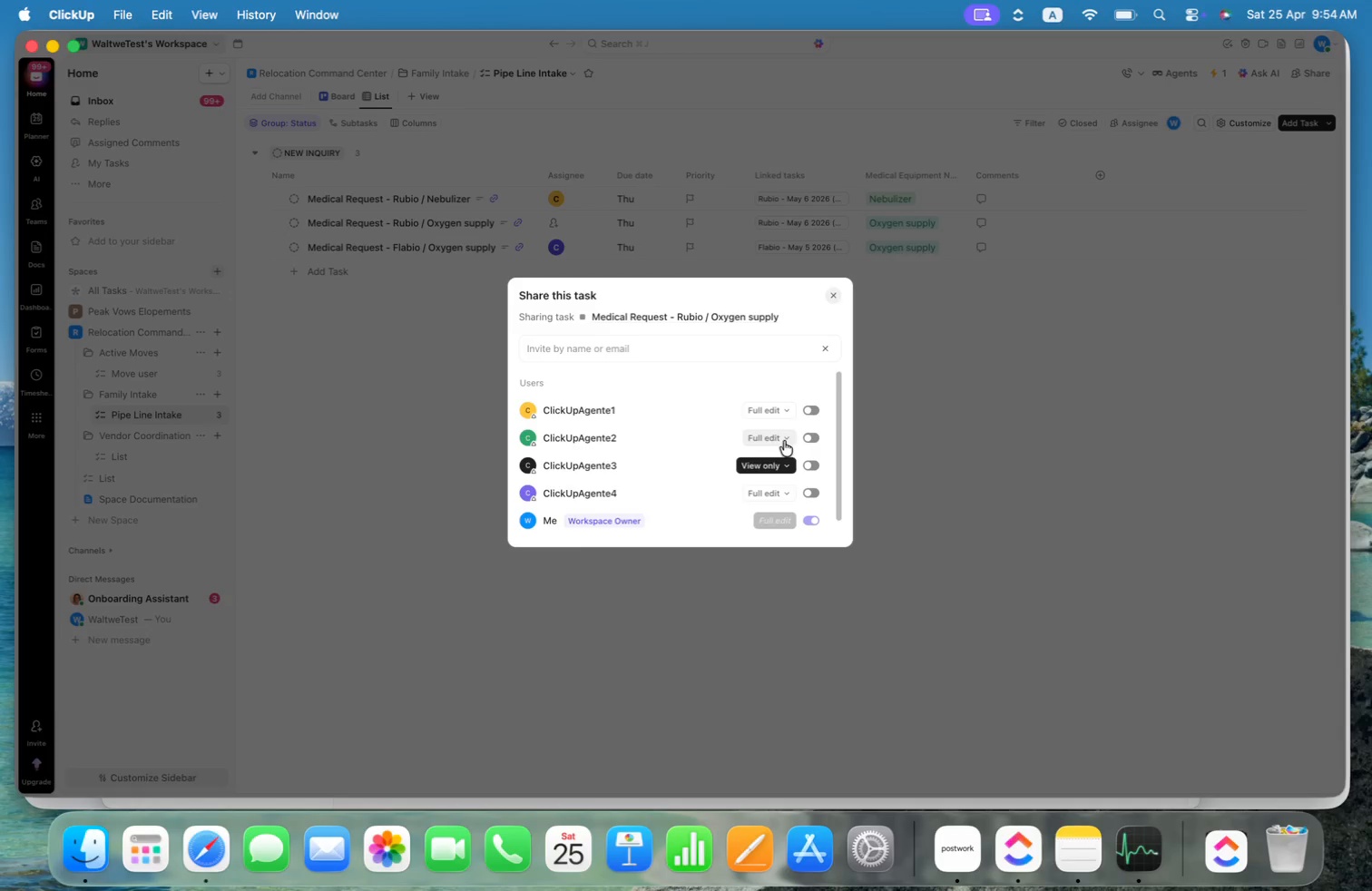 
left_click([777, 436])
 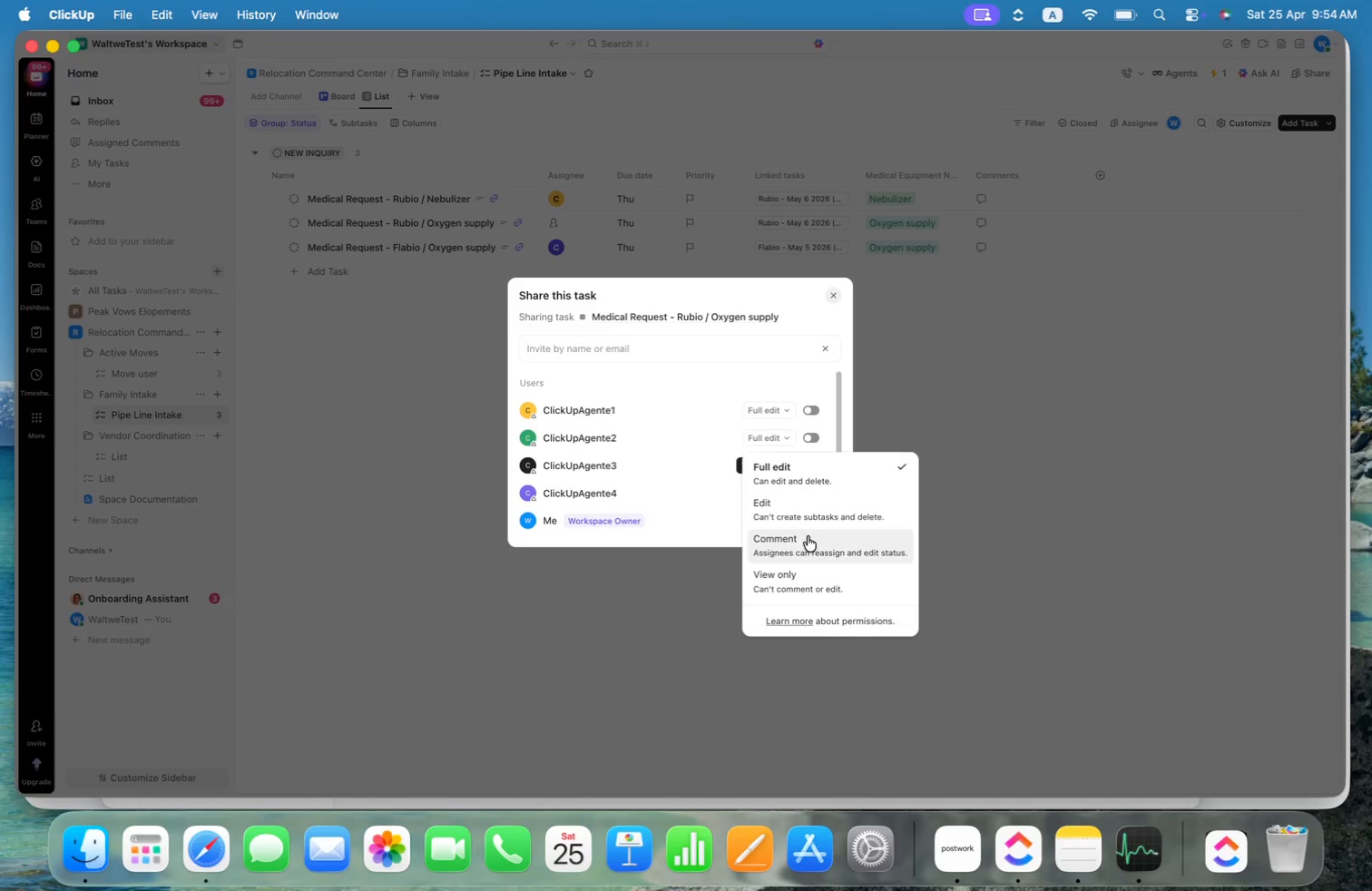 
left_click([804, 581])
 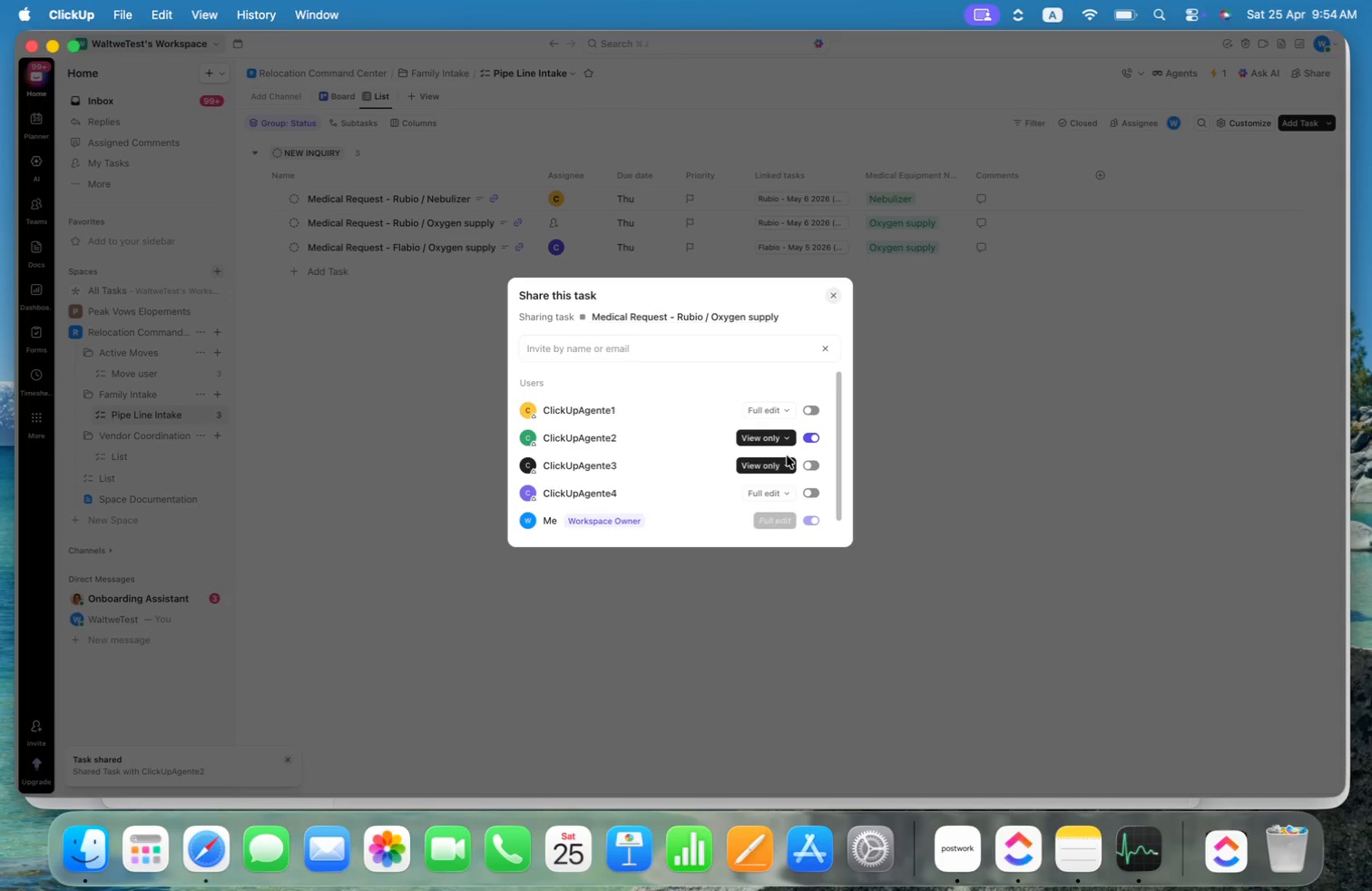 
left_click([780, 465])
 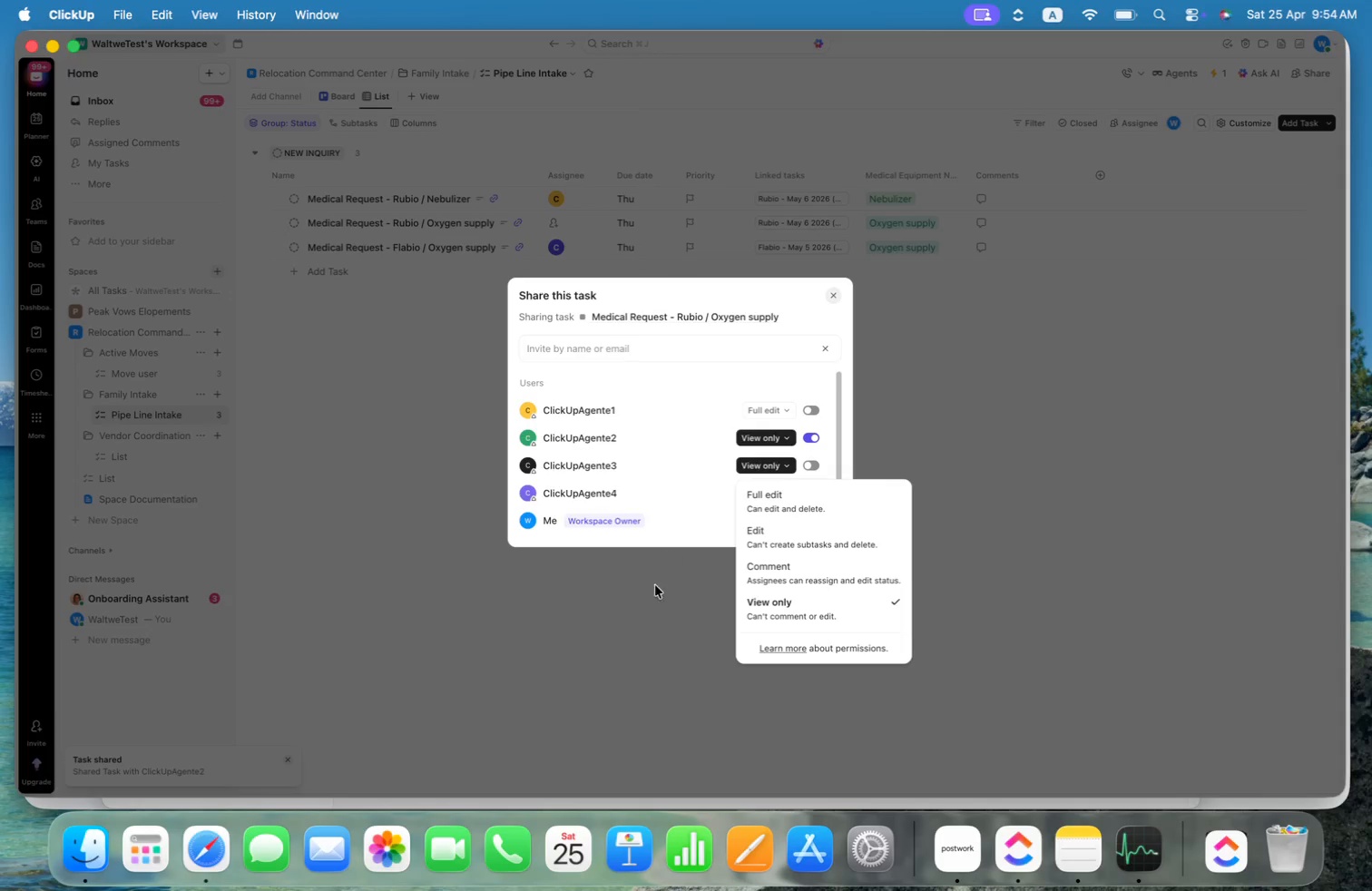 
left_click([635, 637])
 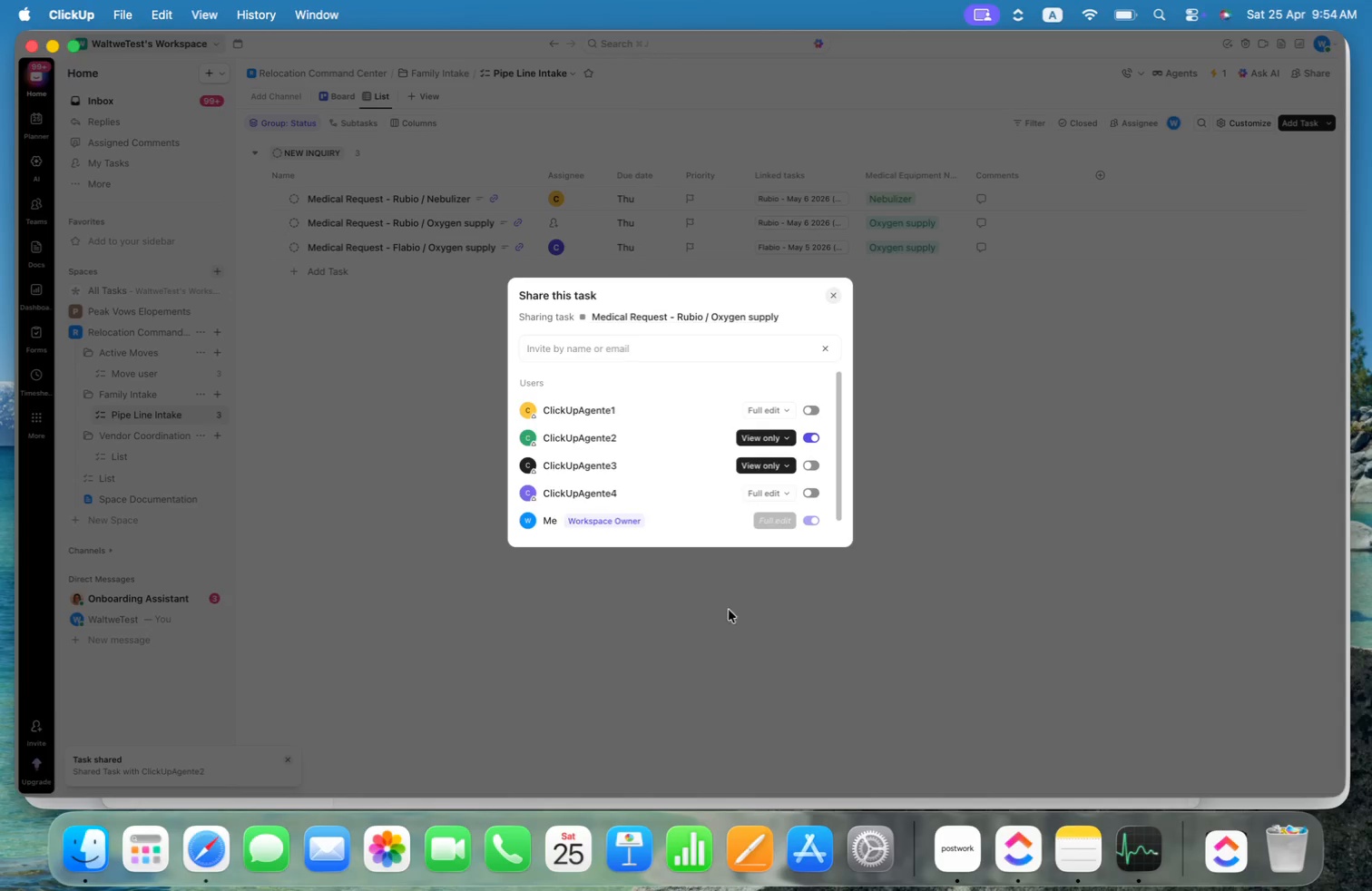 
left_click([1078, 492])
 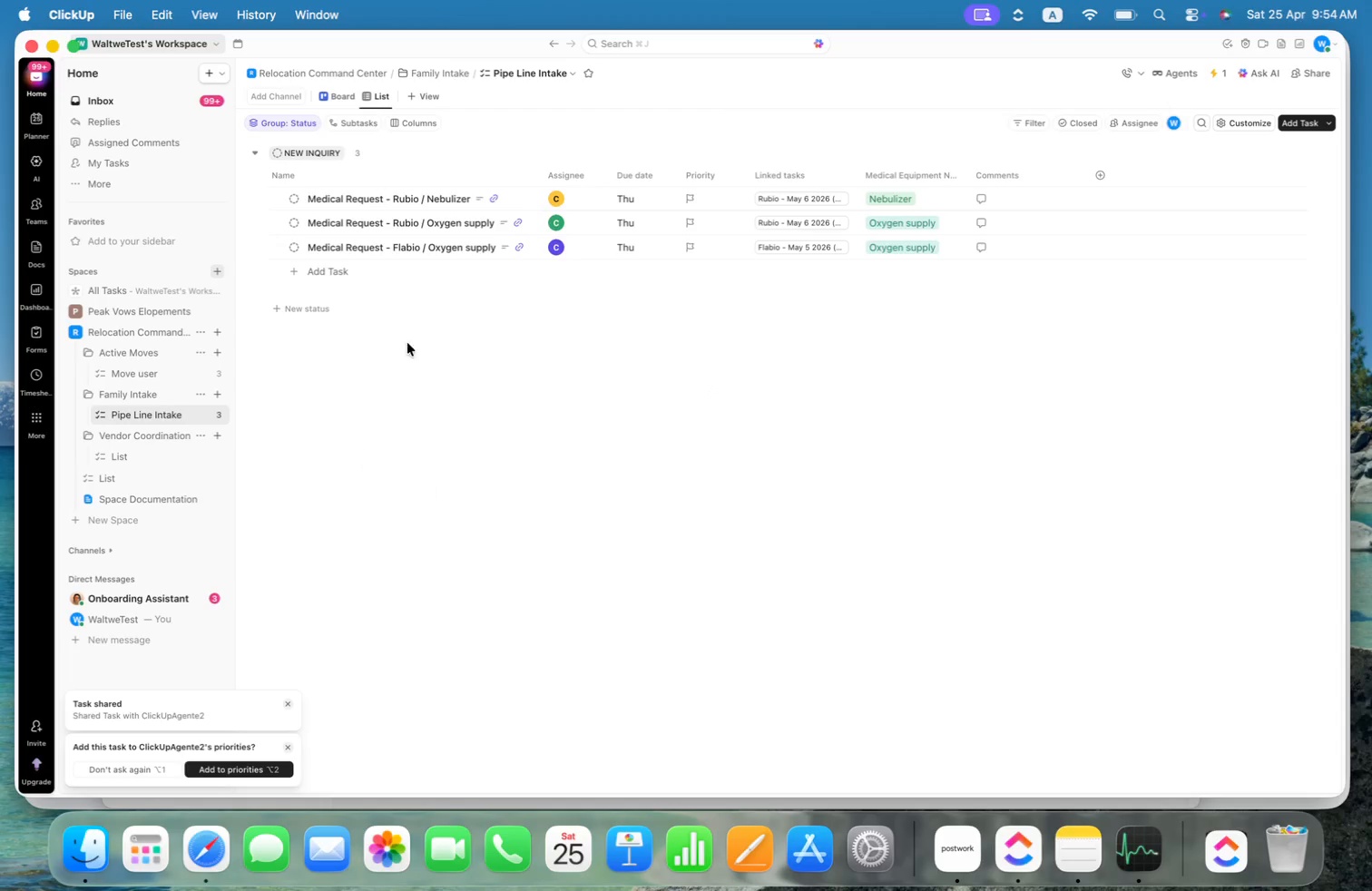 
wait(5.37)
 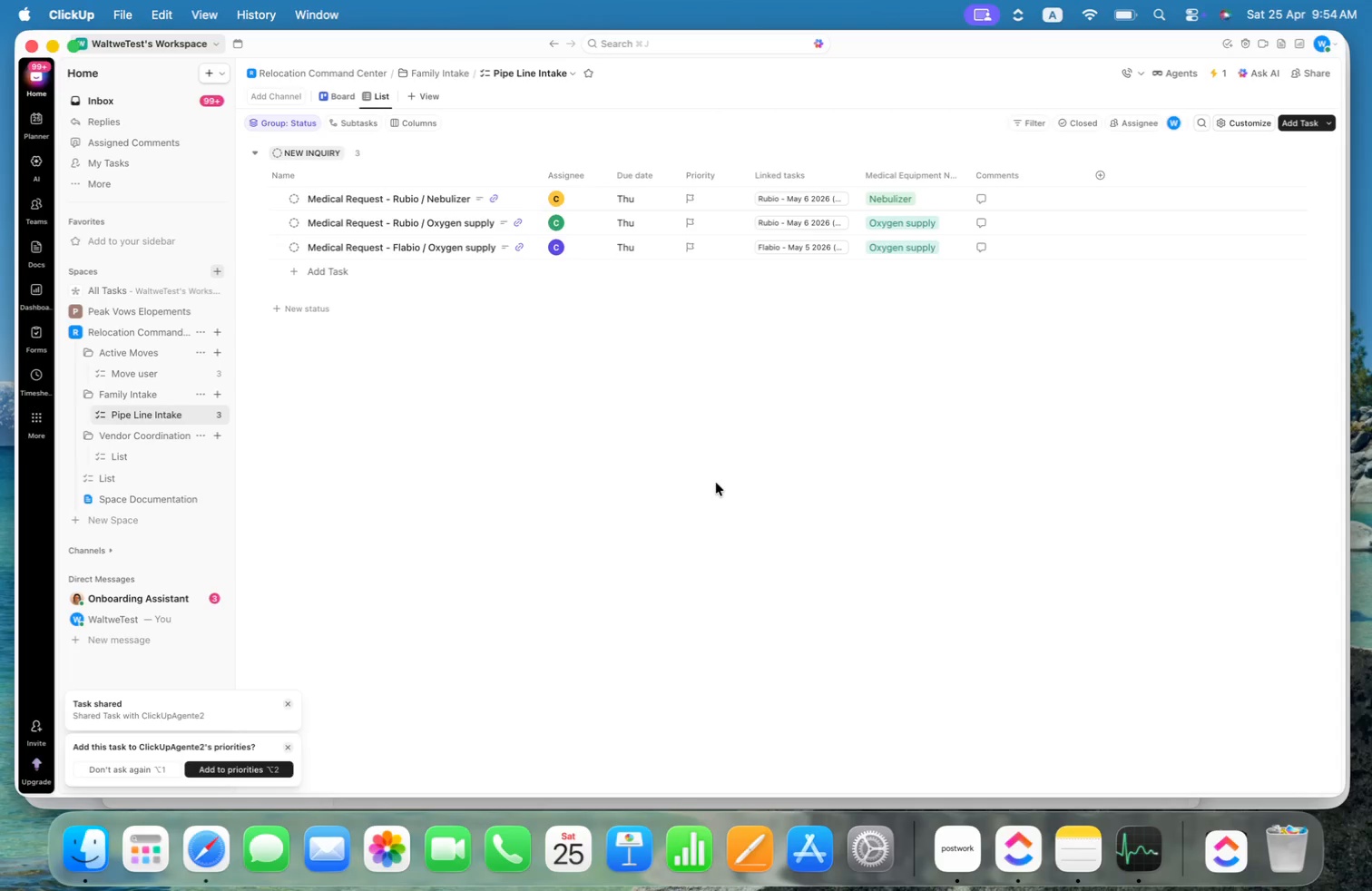 
left_click([295, 201])
 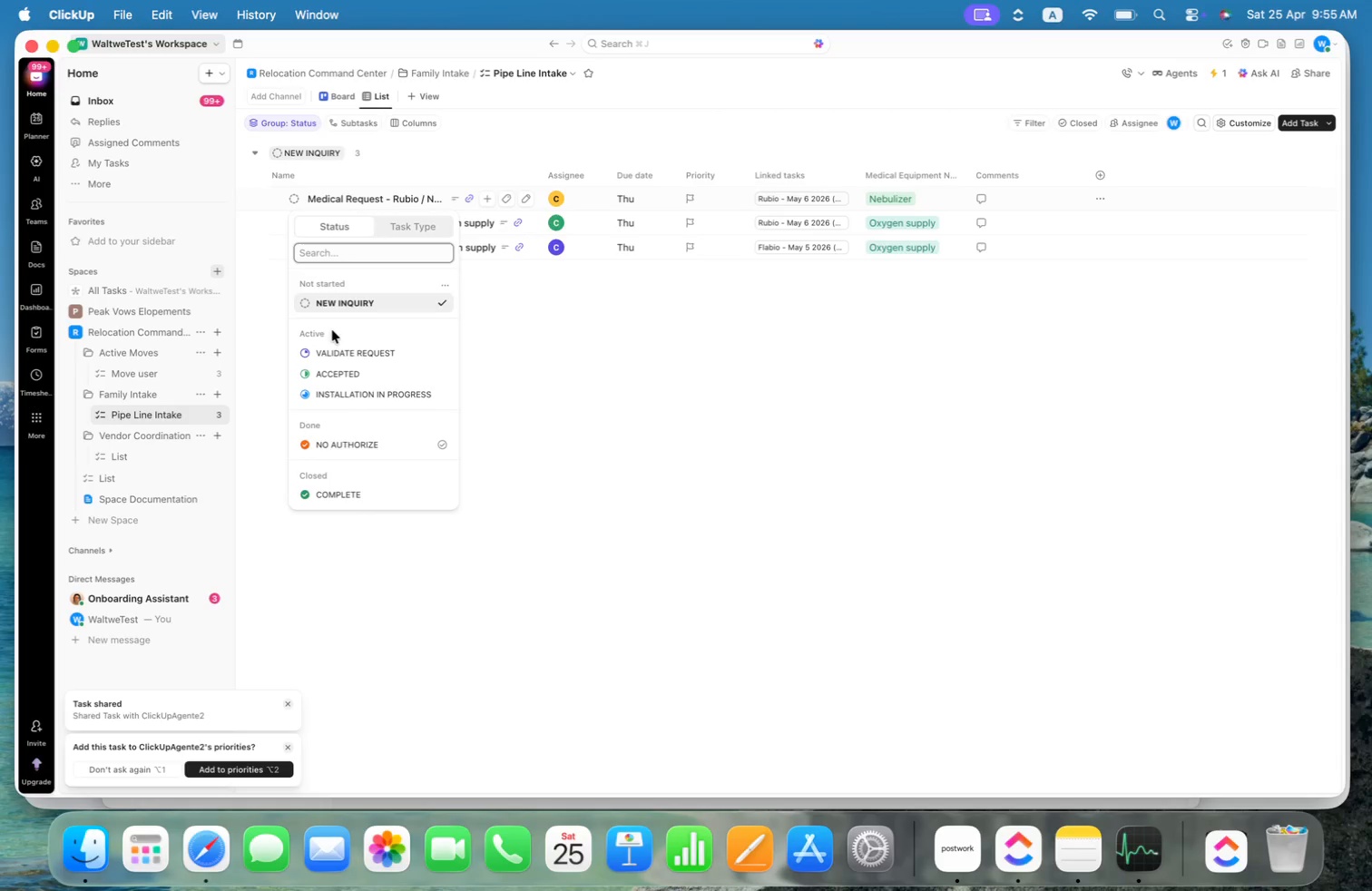 
left_click([338, 349])
 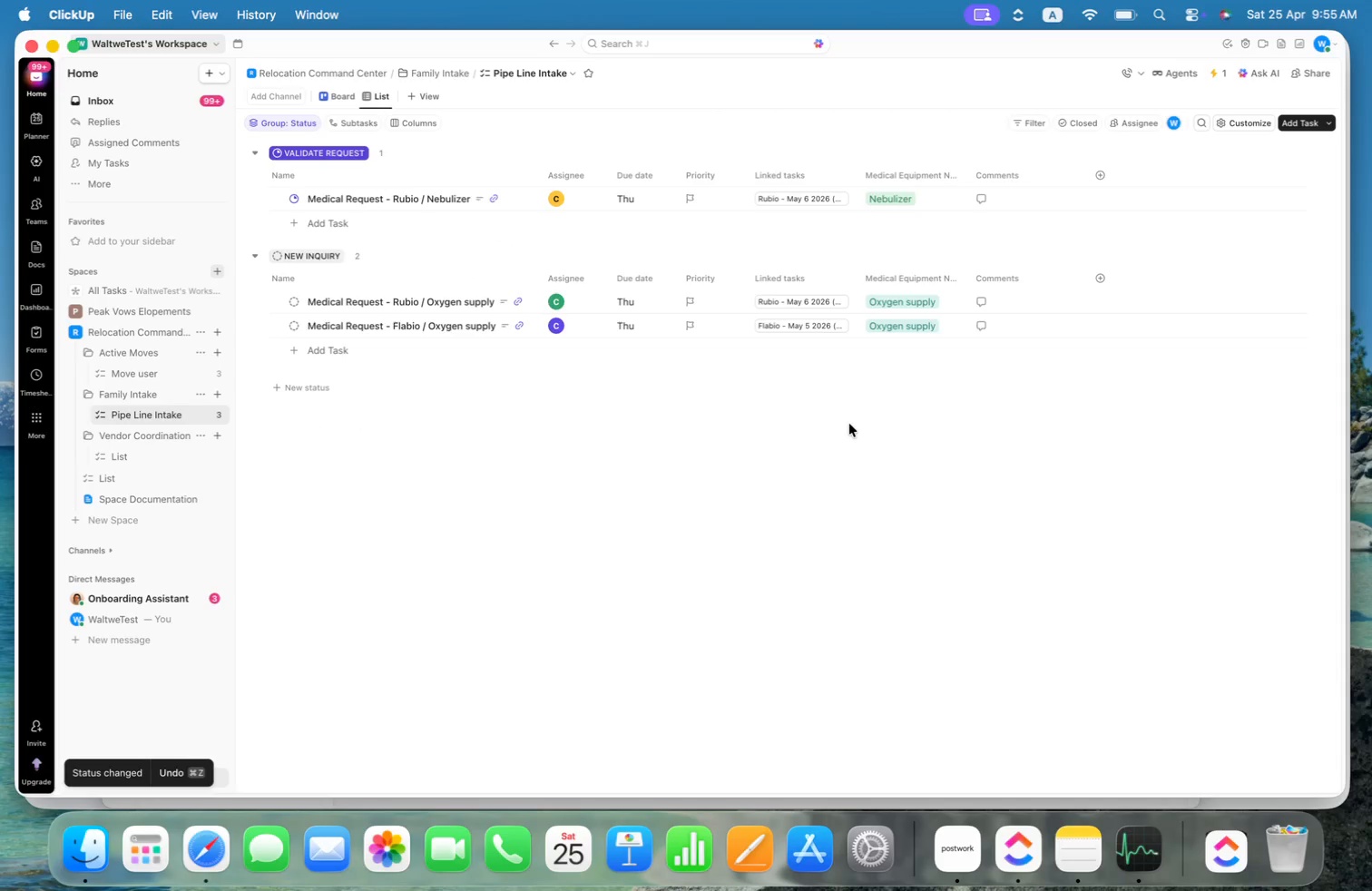 
wait(6.22)
 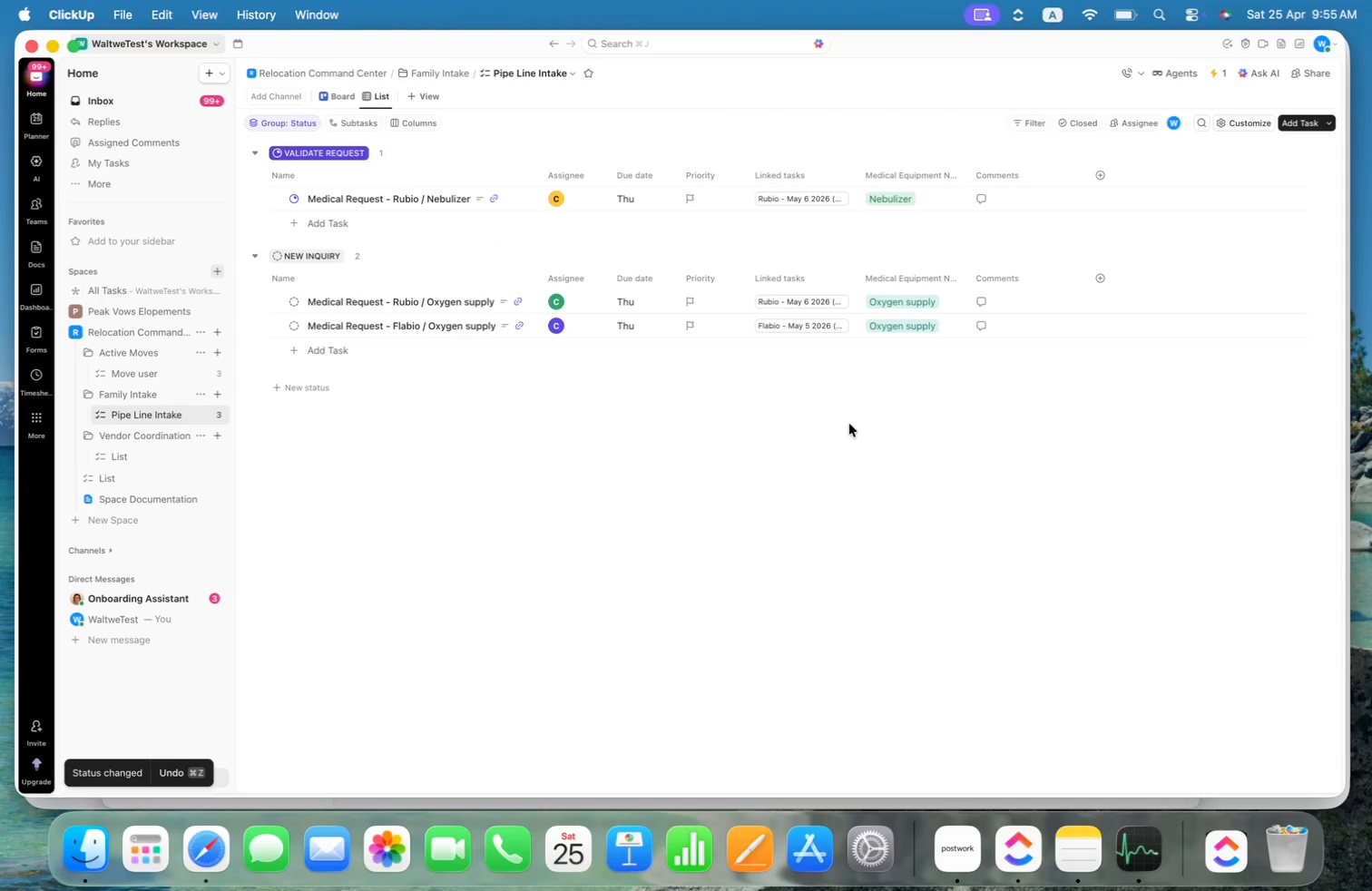 
left_click([295, 302])
 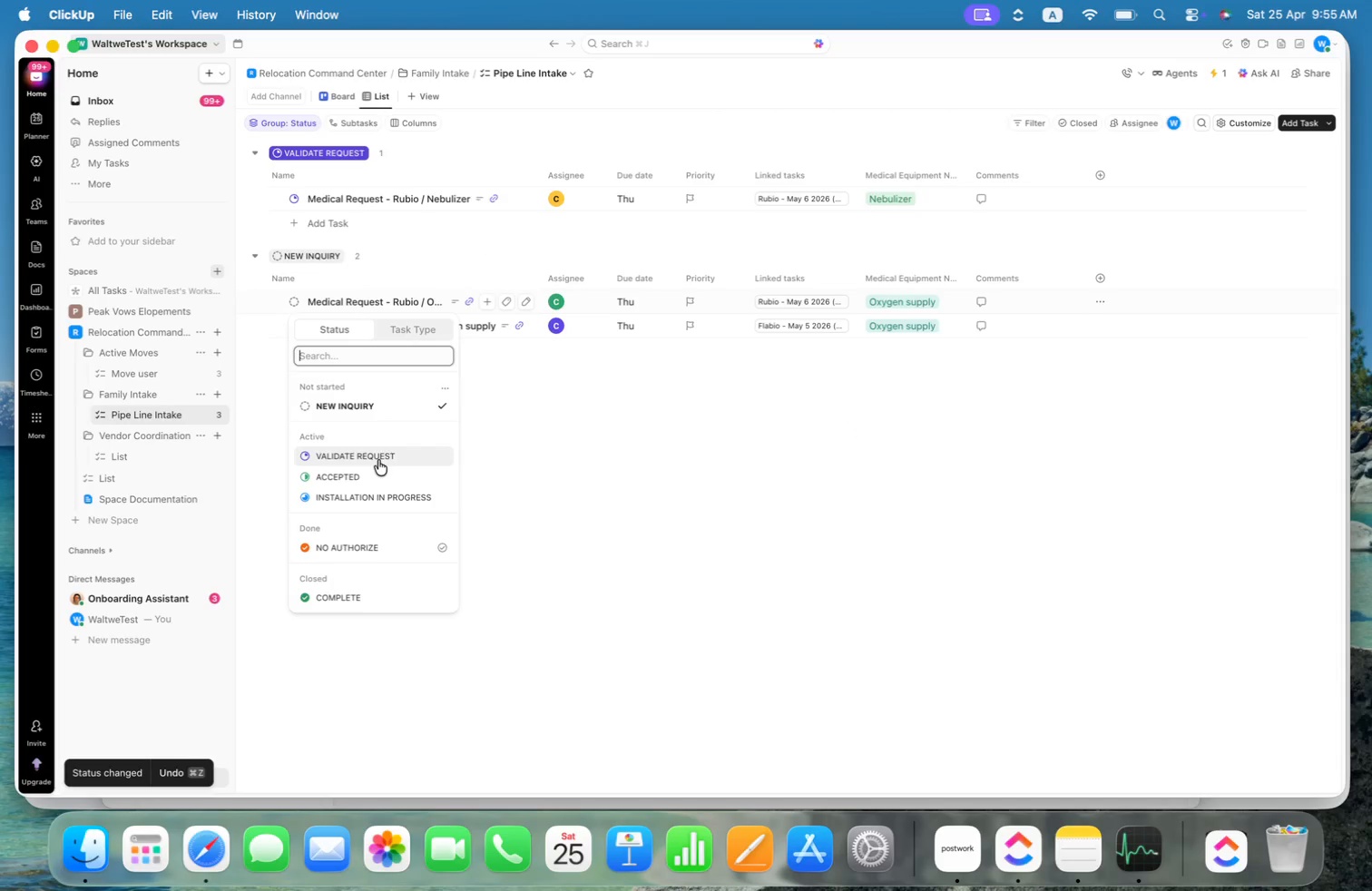 
left_click([378, 460])
 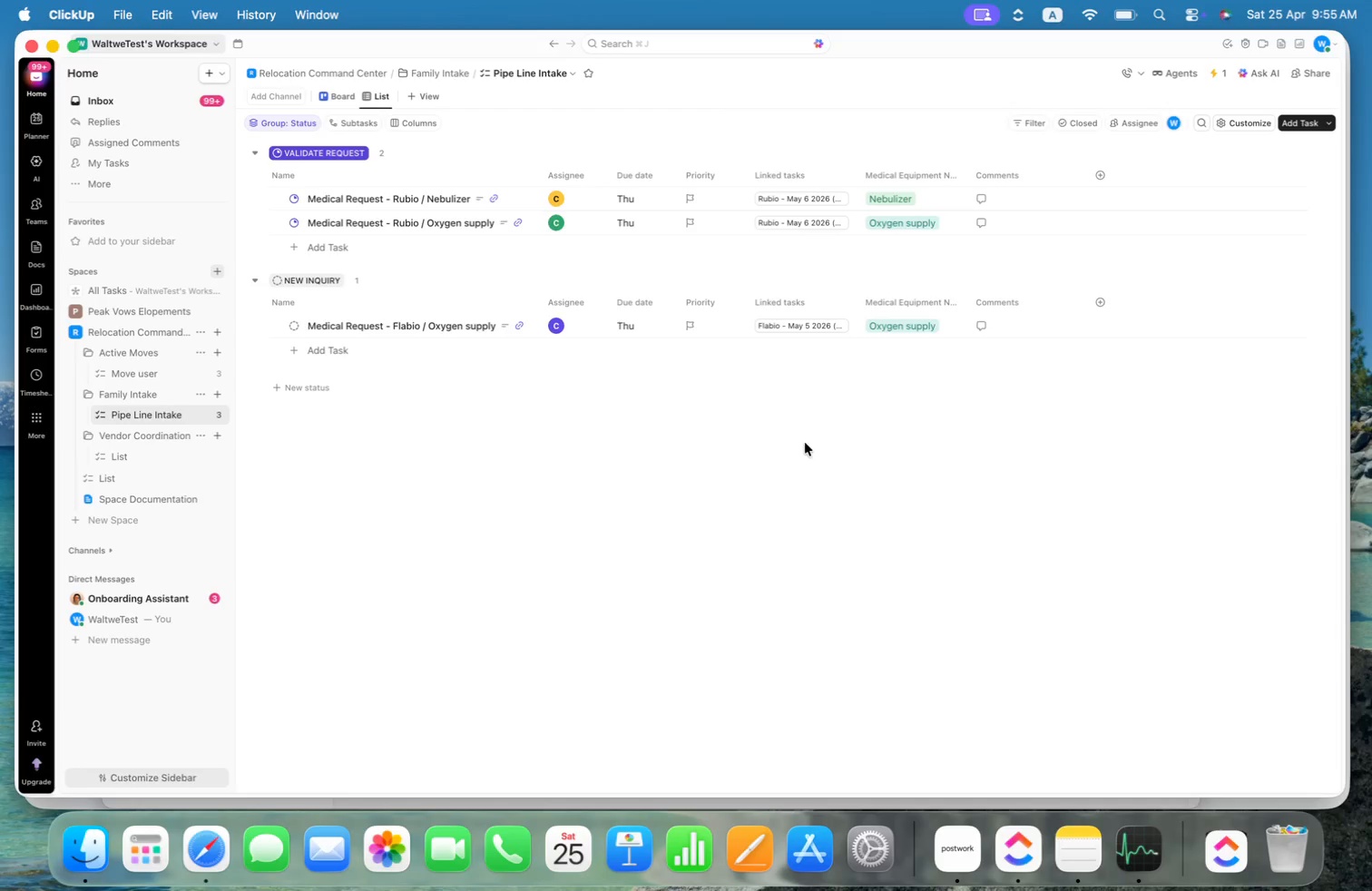 
wait(16.23)
 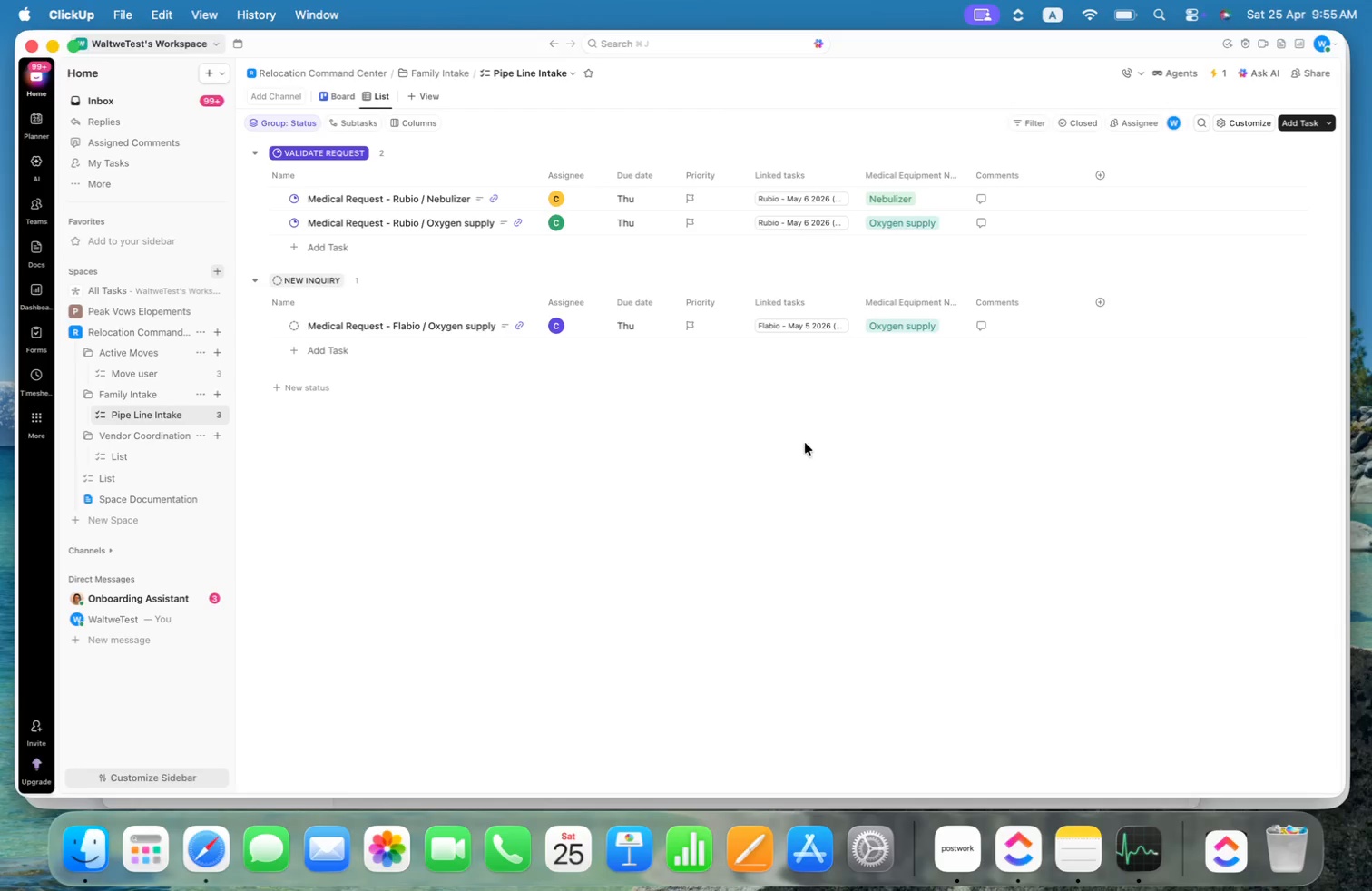 
left_click([200, 416])
 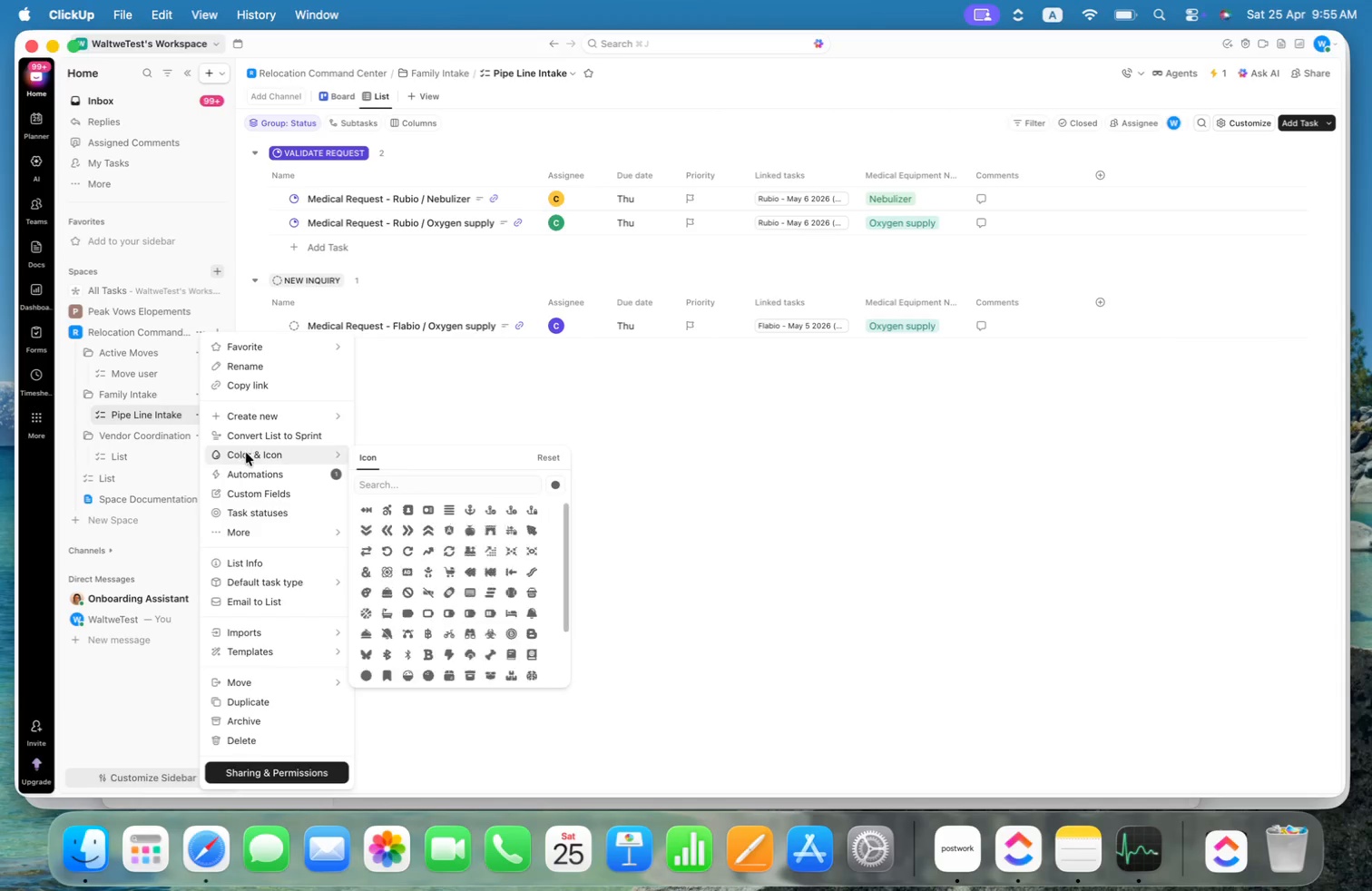 
left_click([250, 477])
 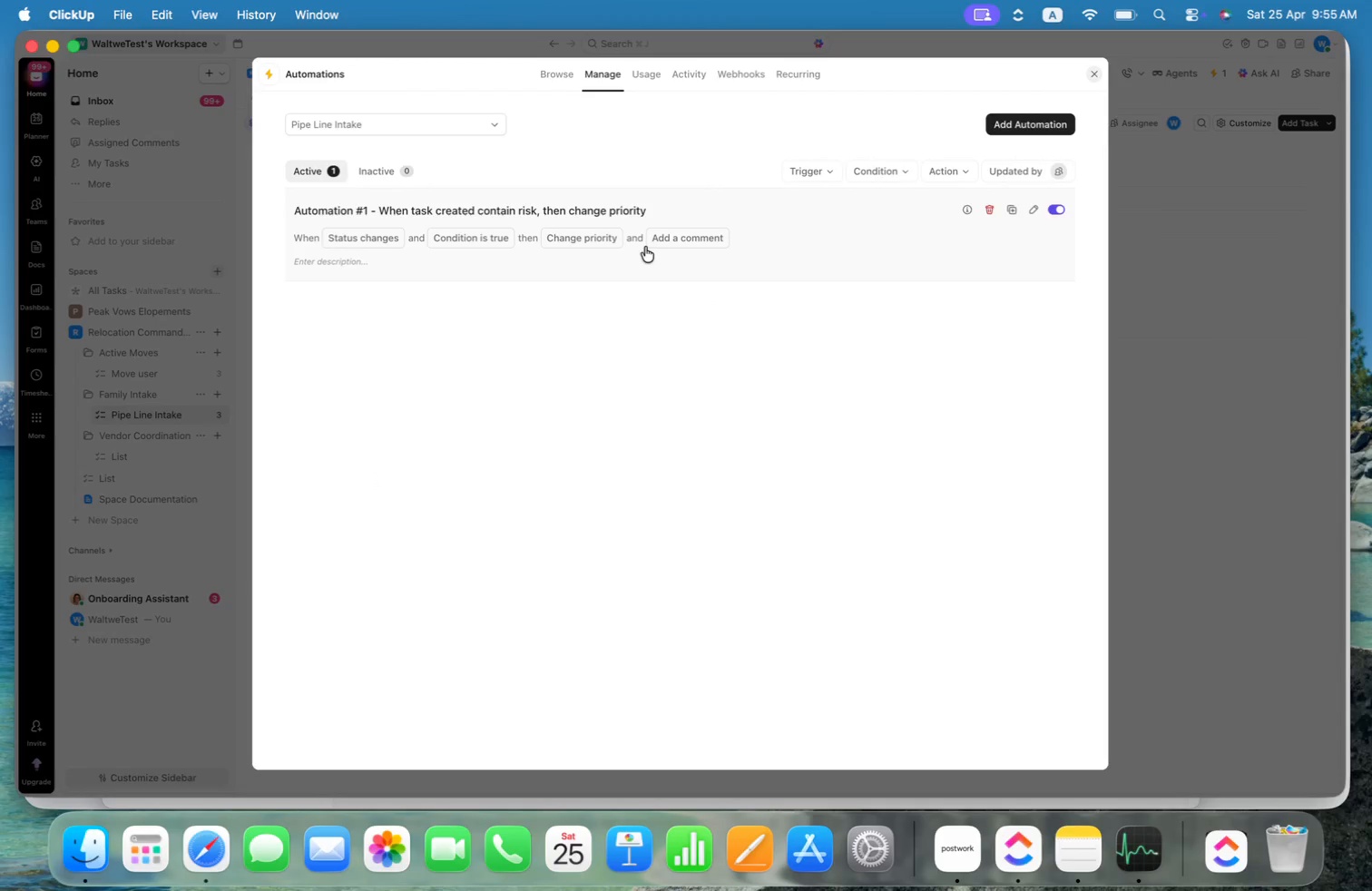 
left_click([825, 242])
 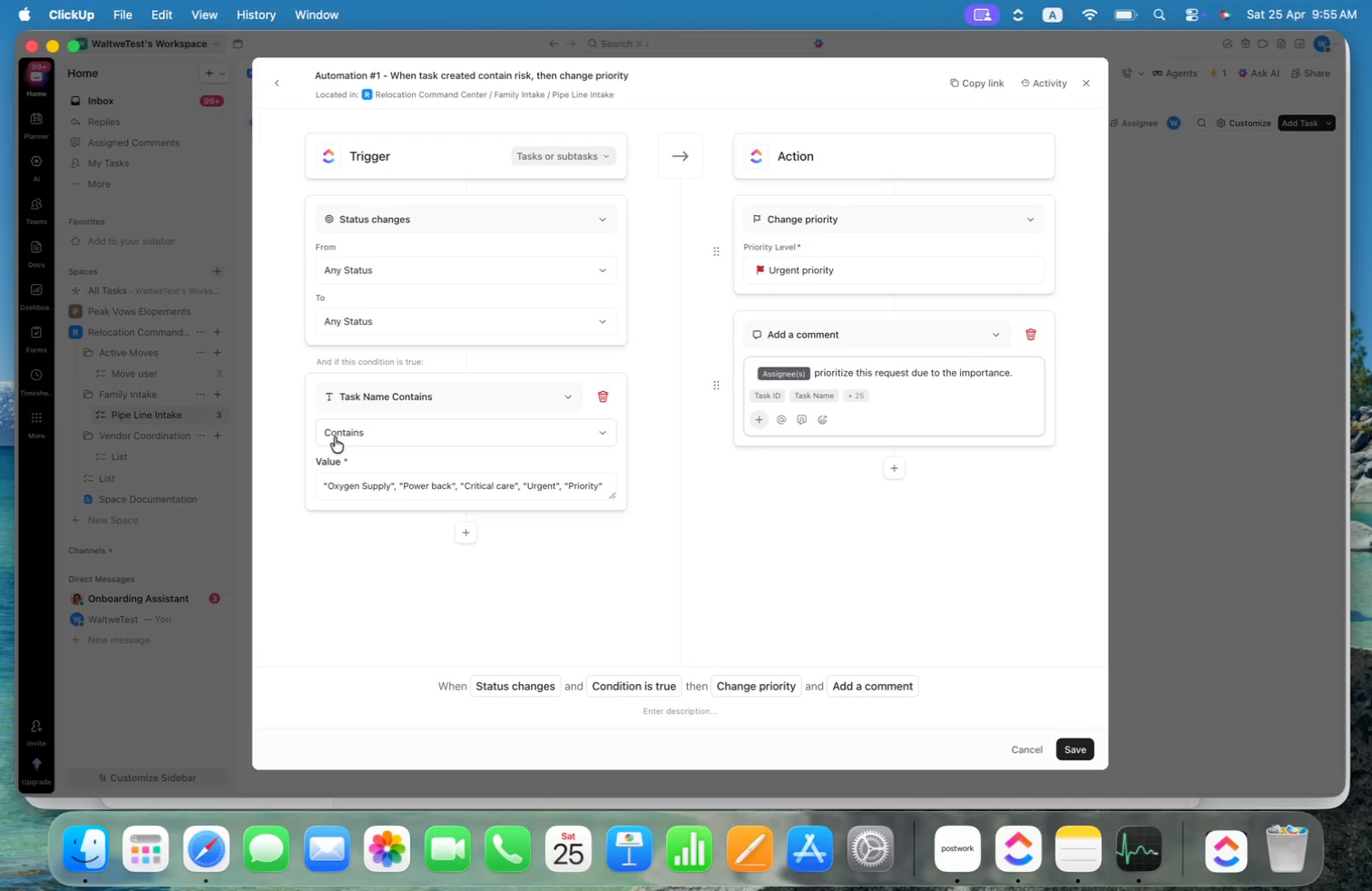 
wait(7.64)
 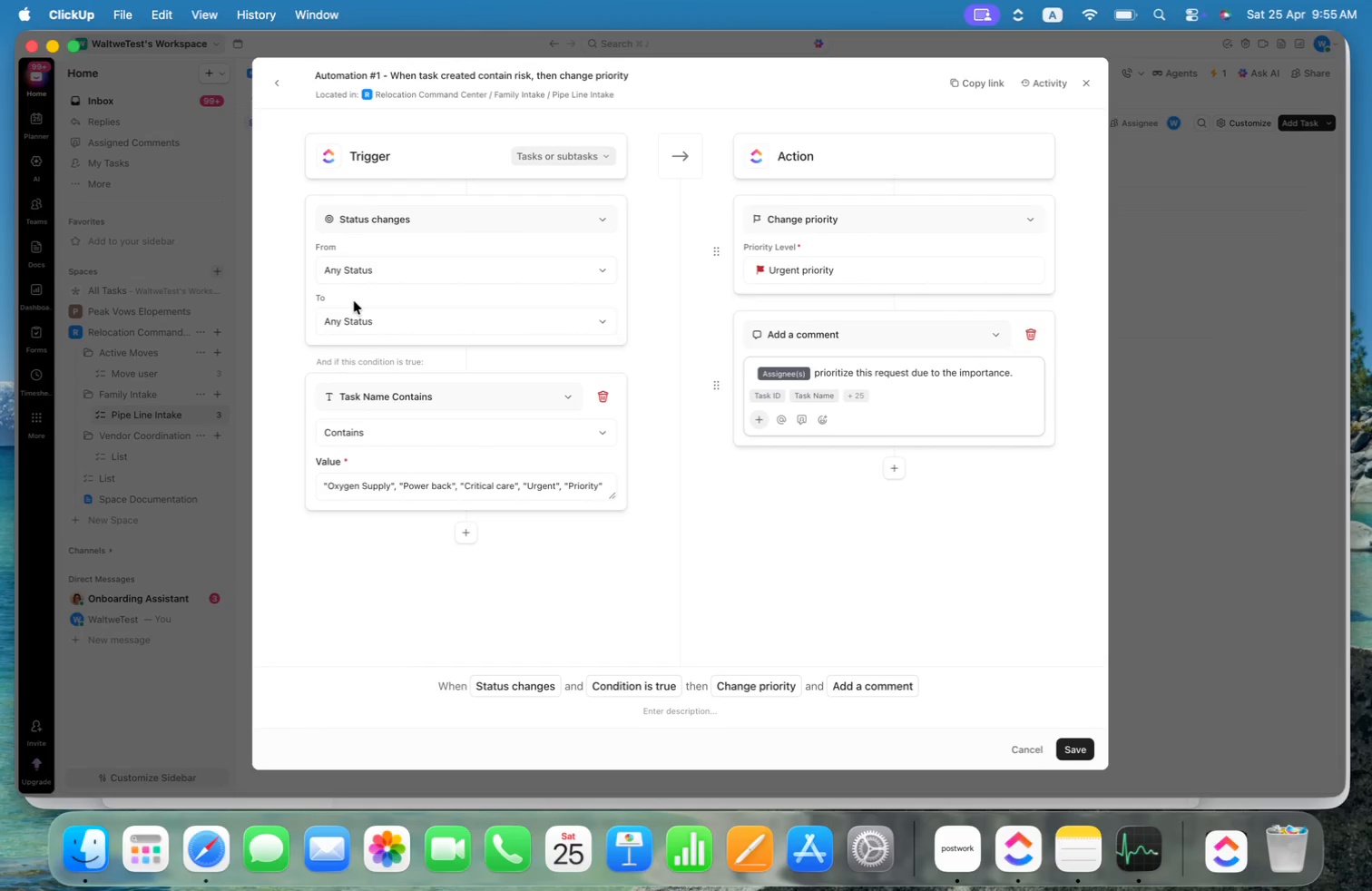 
left_click_drag(start_coordinate=[358, 485], to_coordinate=[391, 486])
 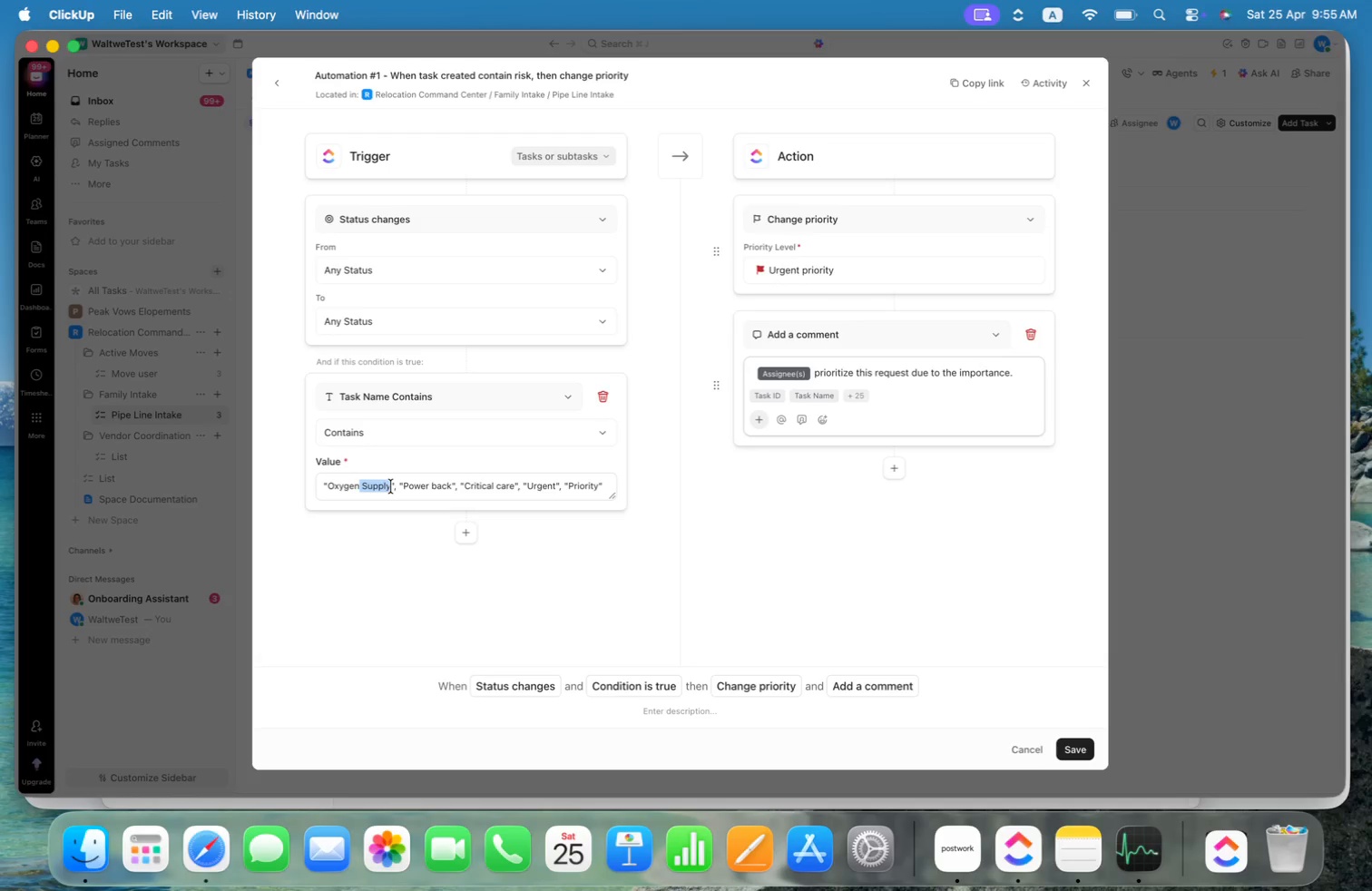 
key(Backspace)
 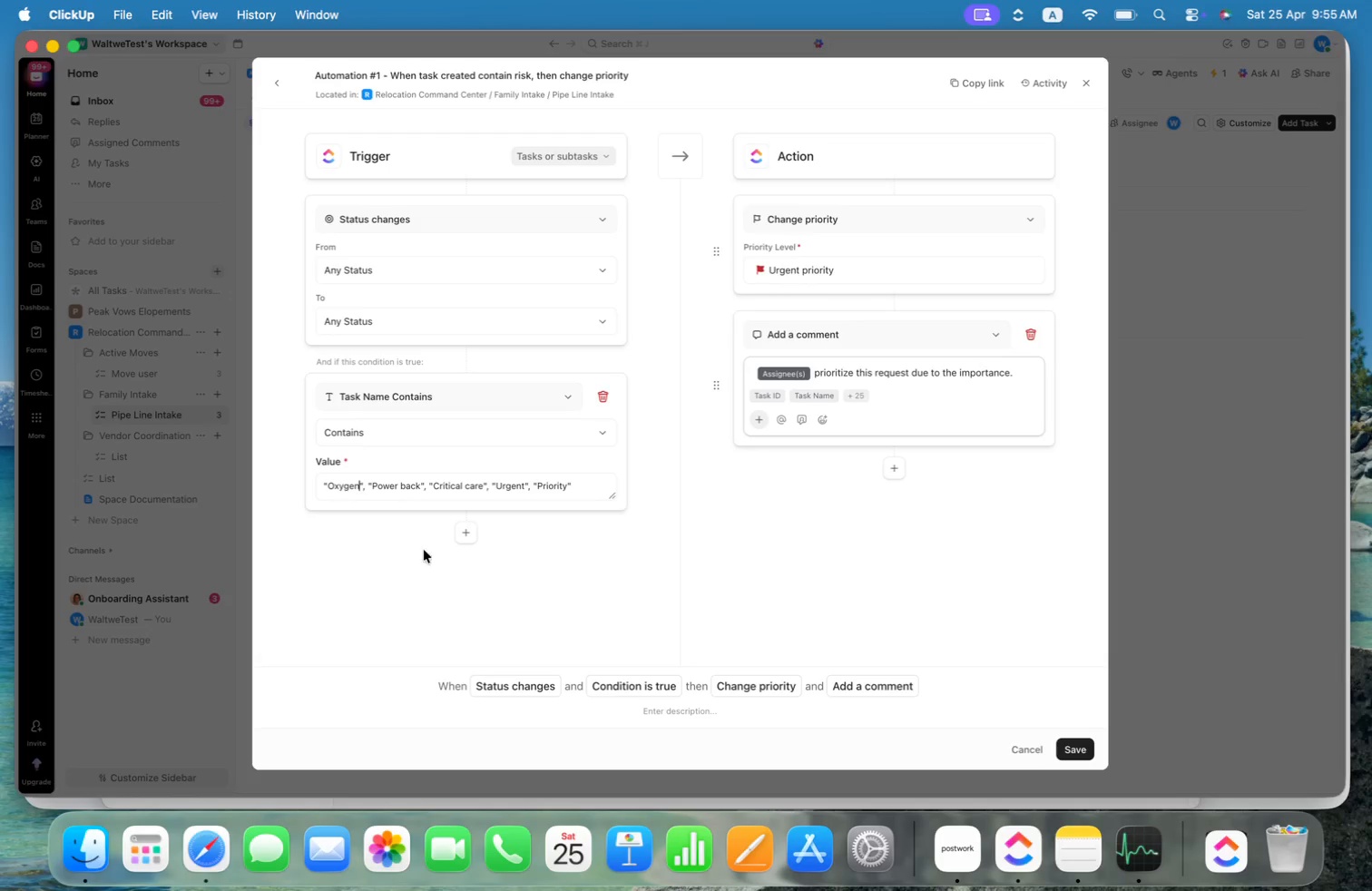 
left_click([564, 547])
 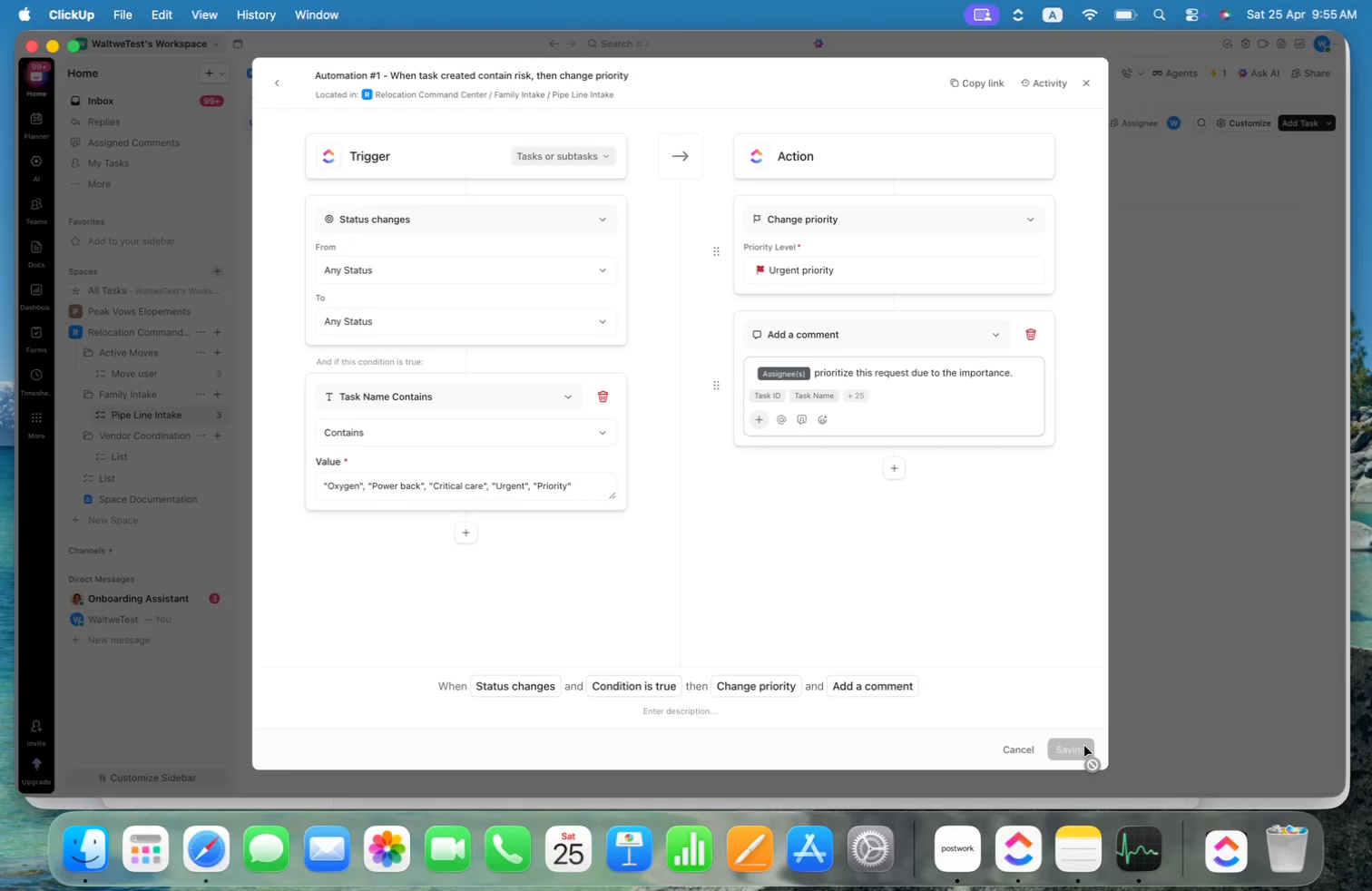 
left_click([1178, 463])
 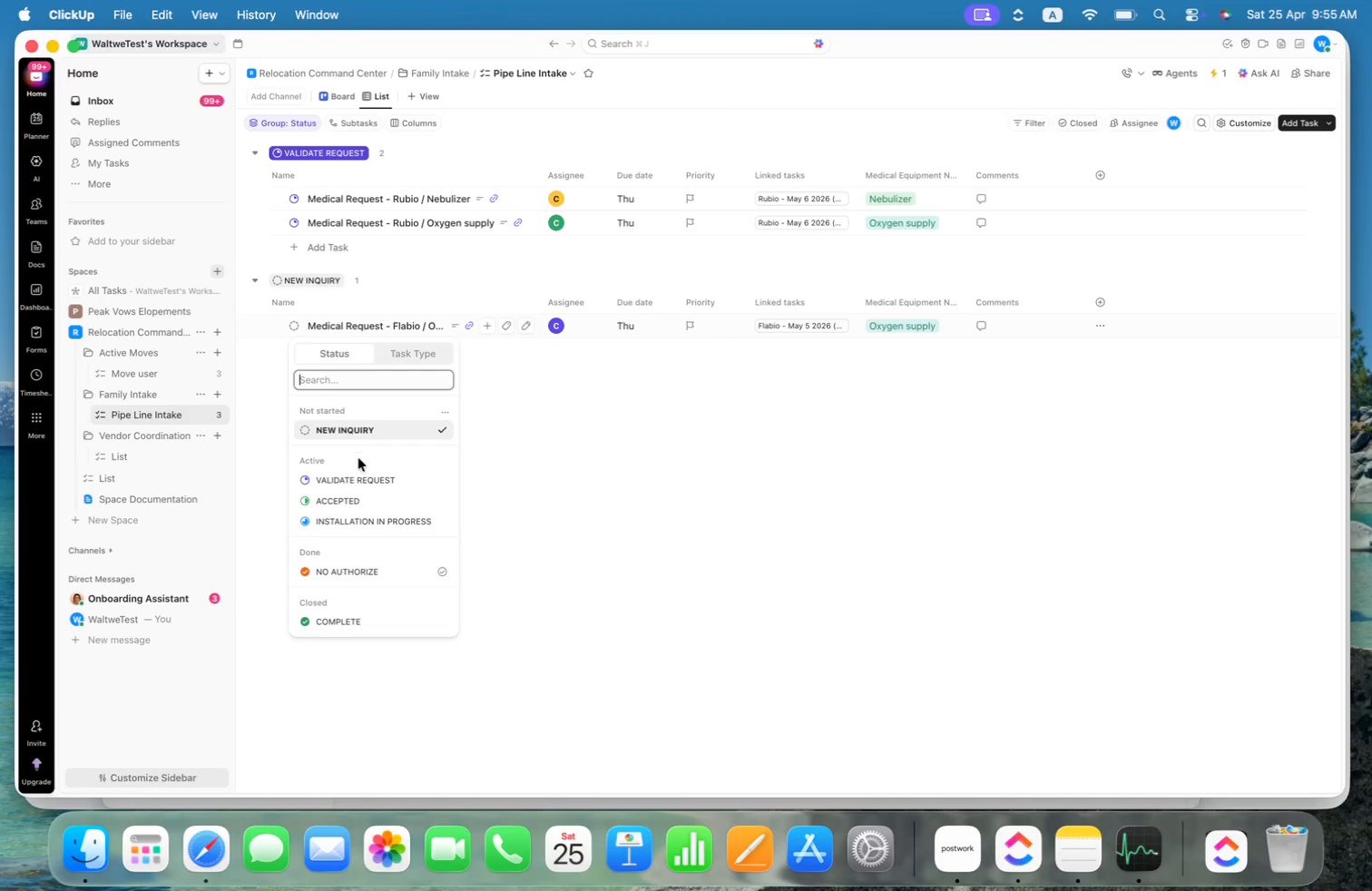 
left_click([367, 480])
 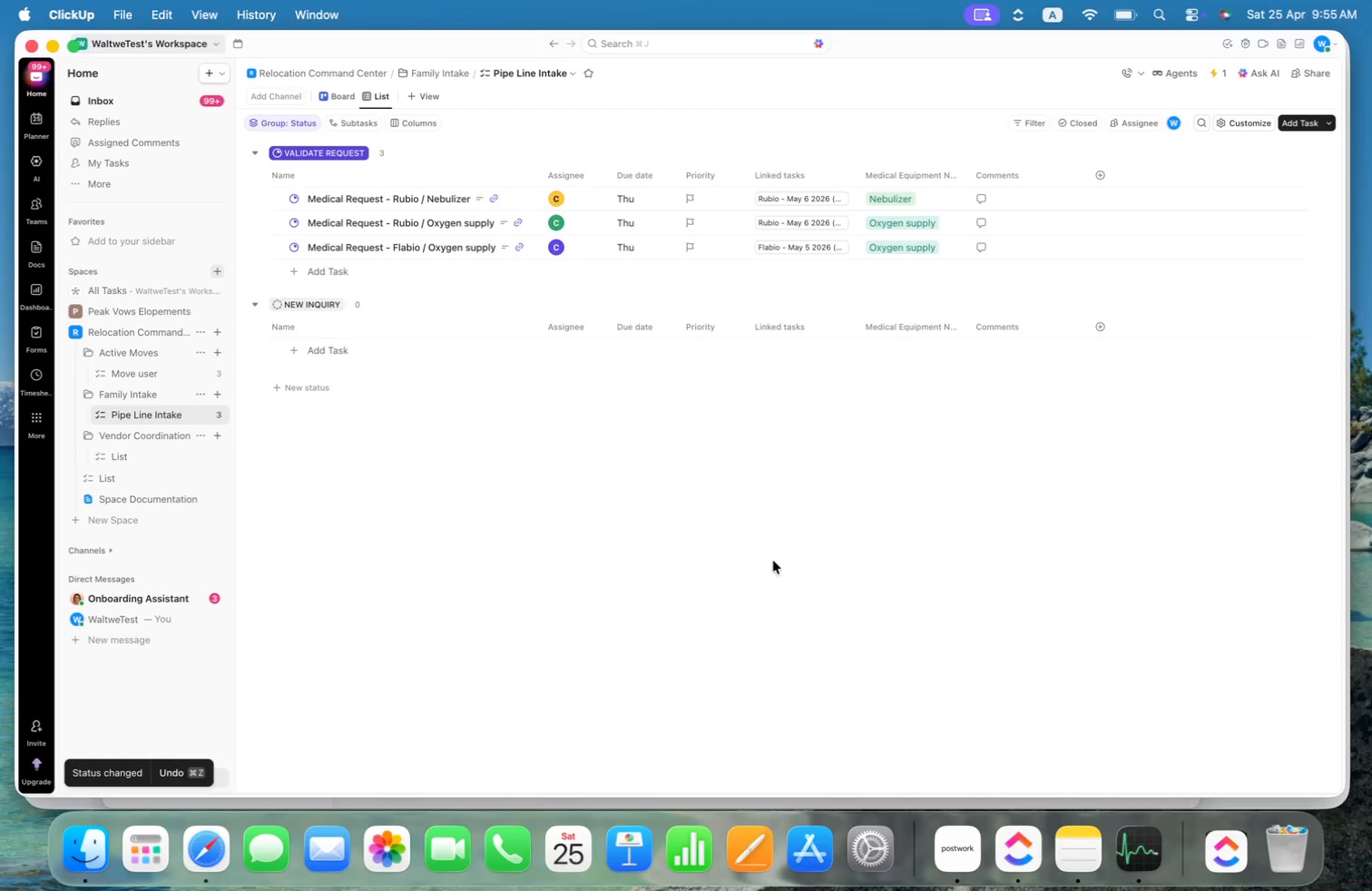 
left_click([155, 373])
 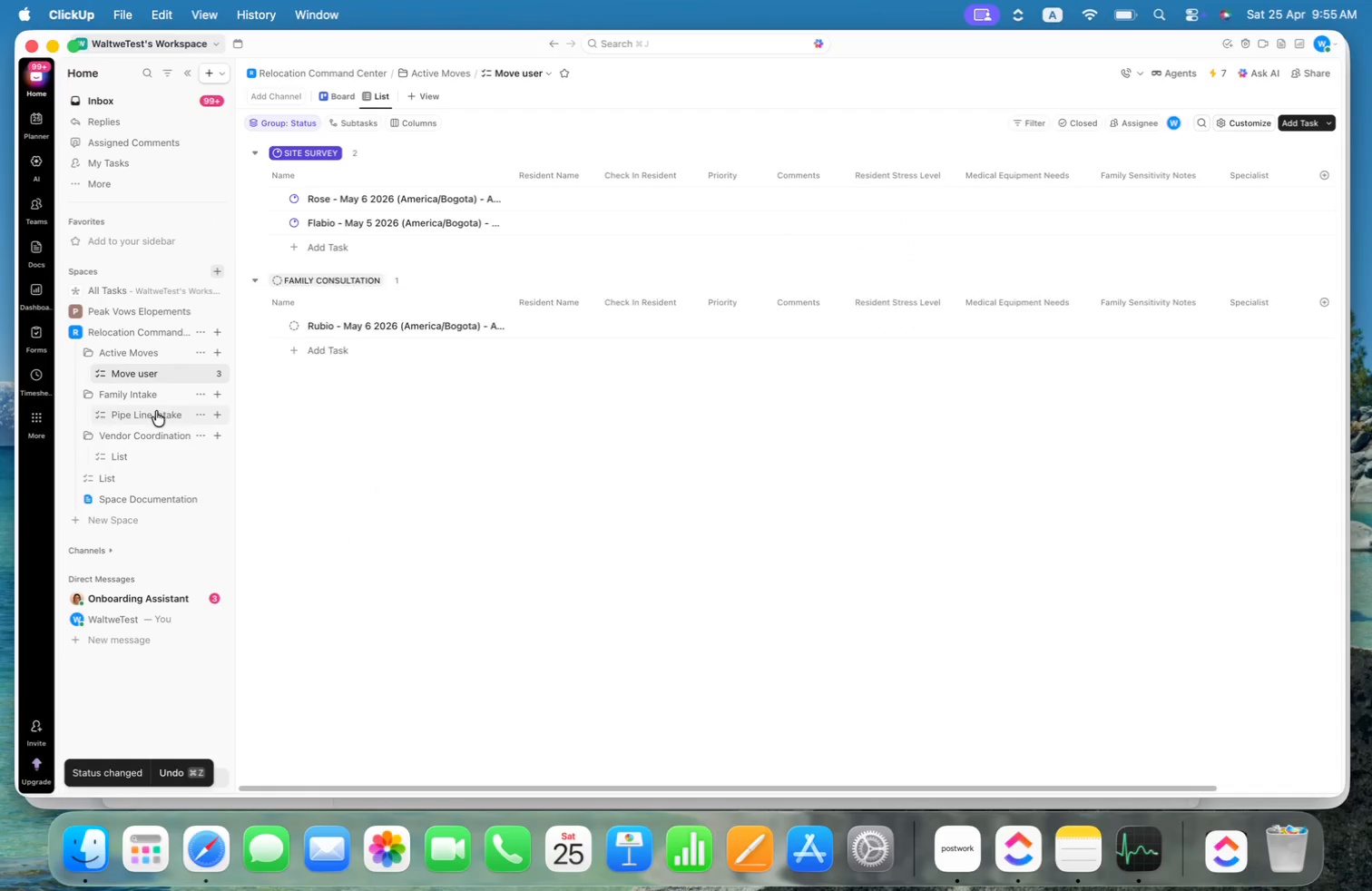 
left_click([155, 413])
 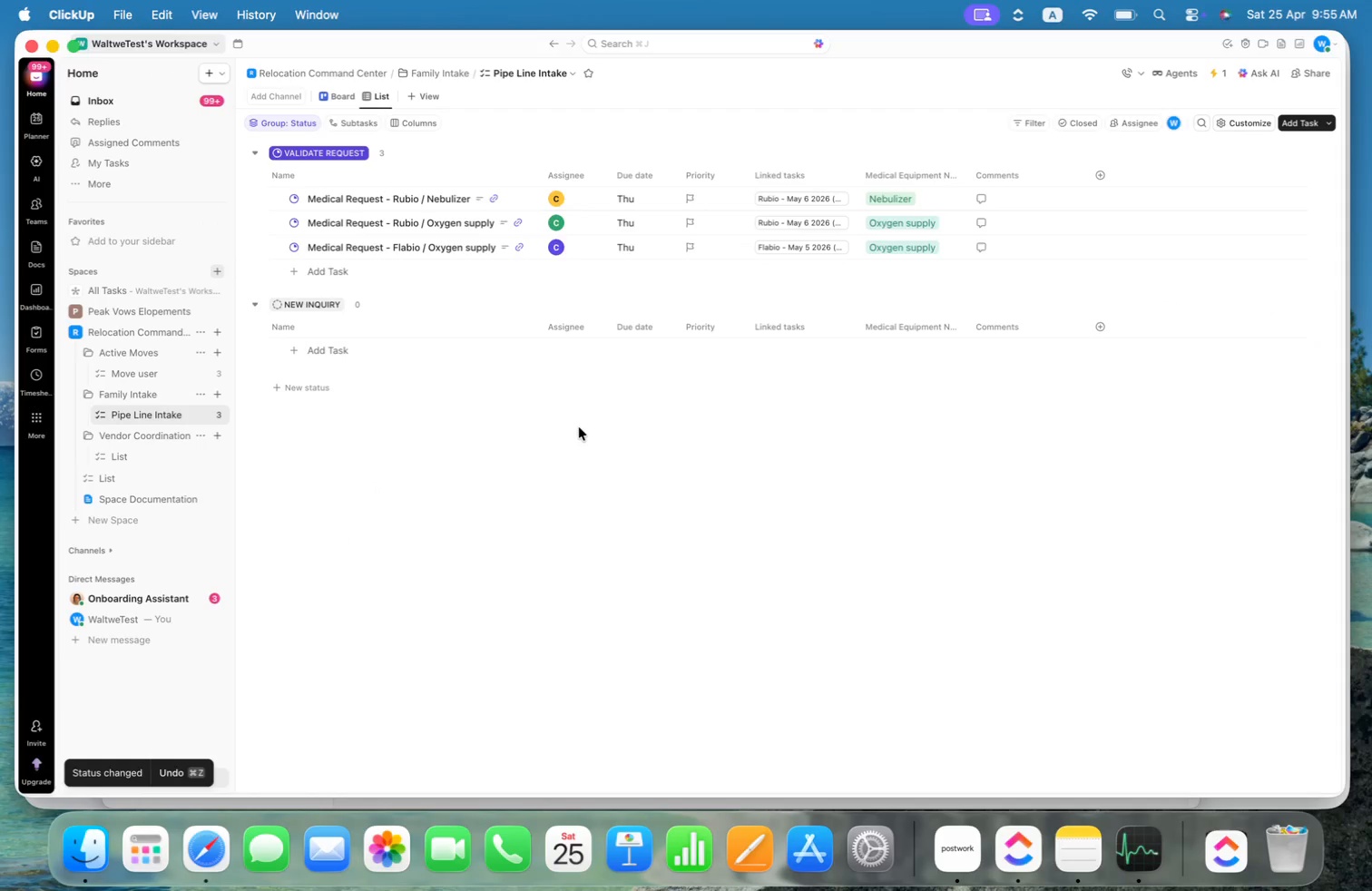 
mouse_move([318, 256])
 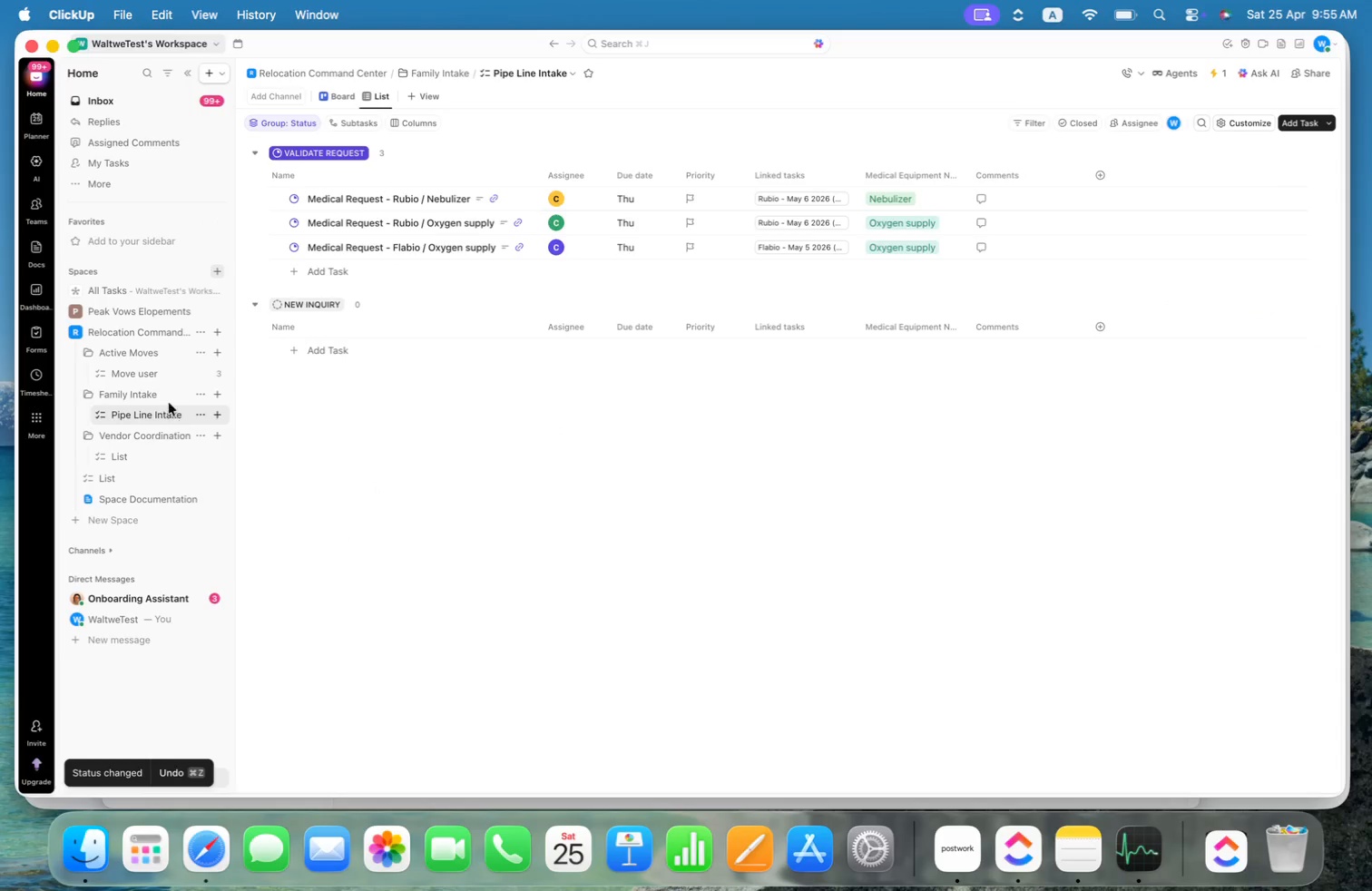 
left_click([130, 369])
 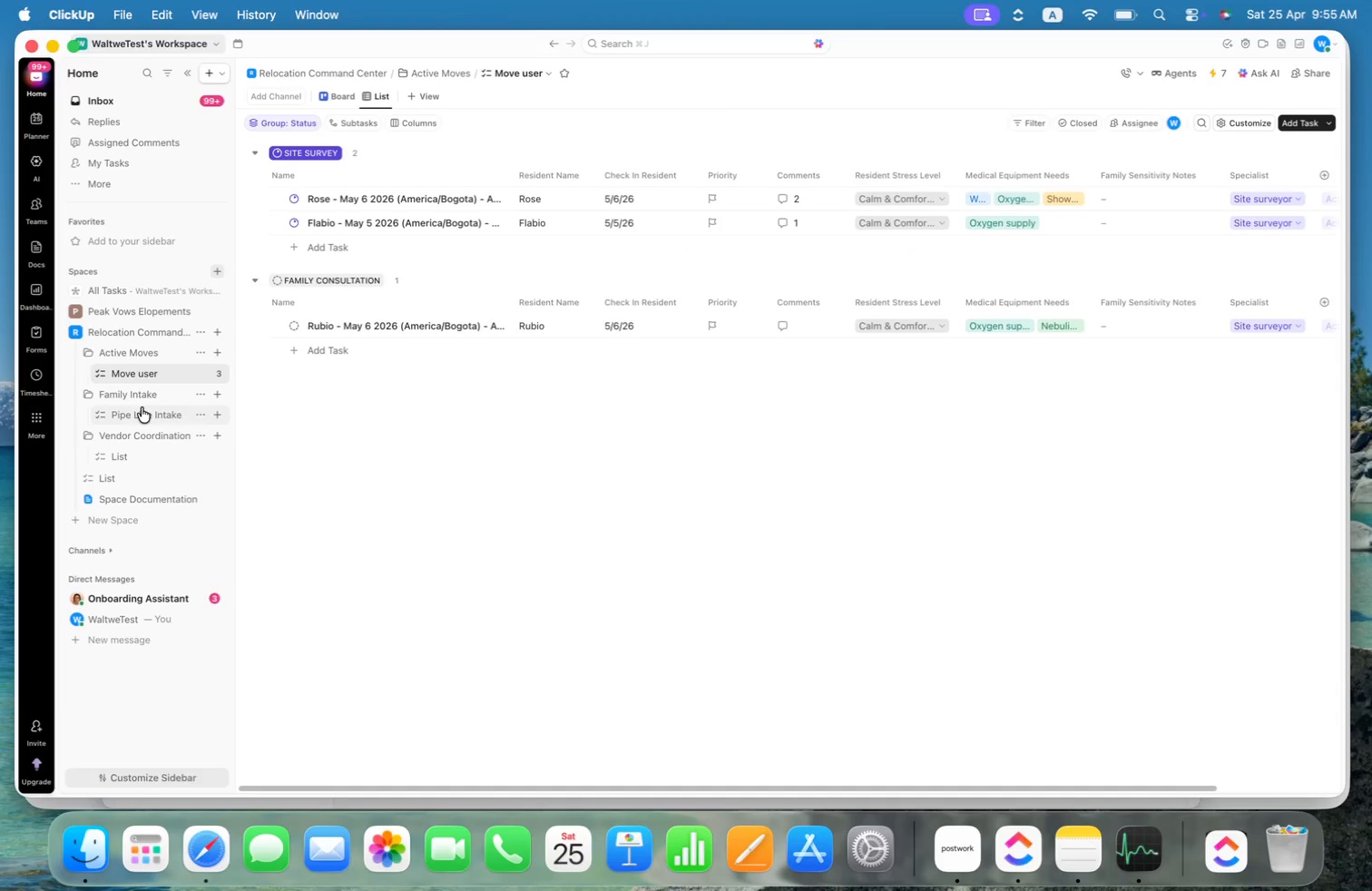 
left_click([152, 414])
 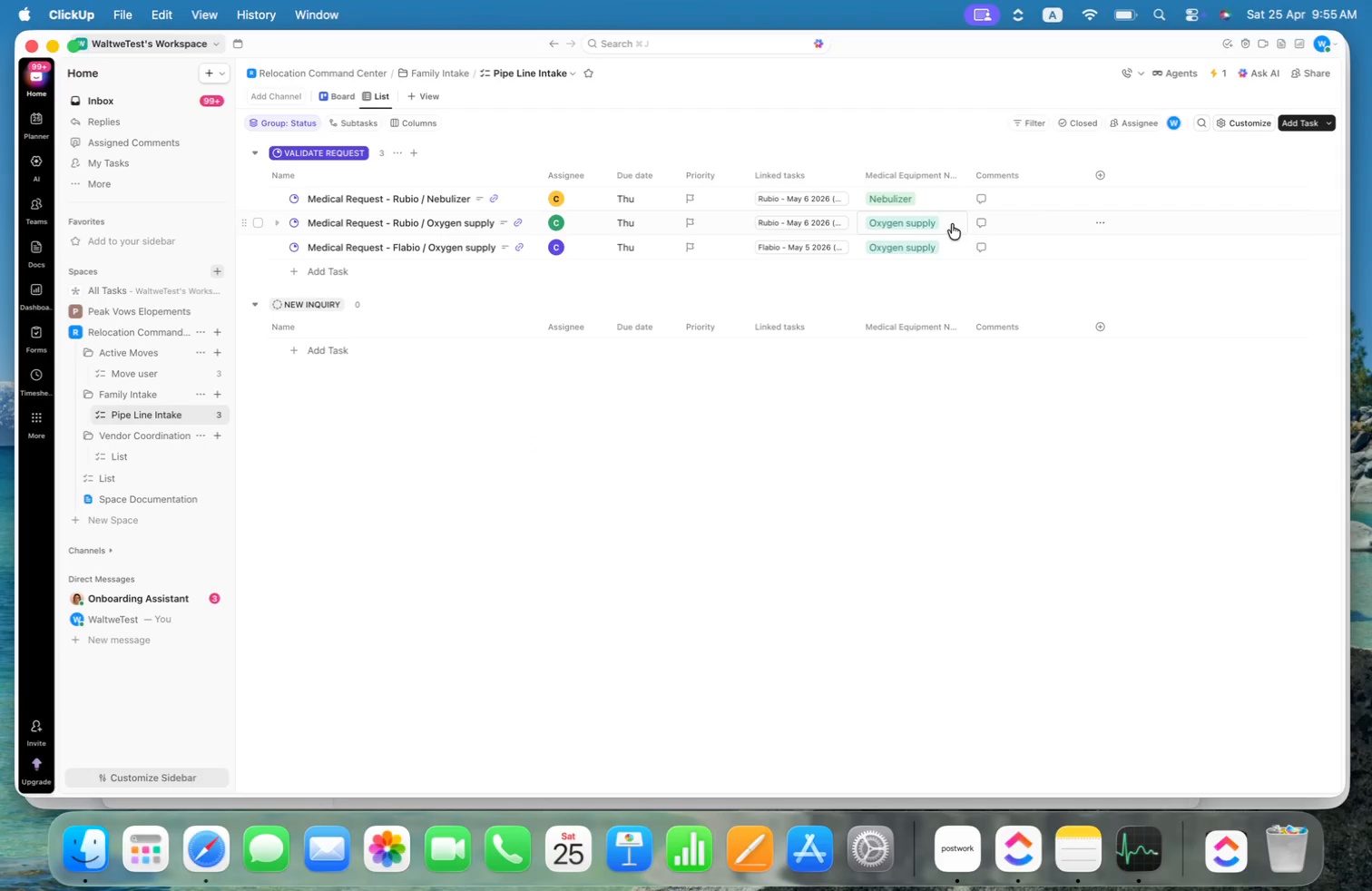 
left_click([1010, 244])
 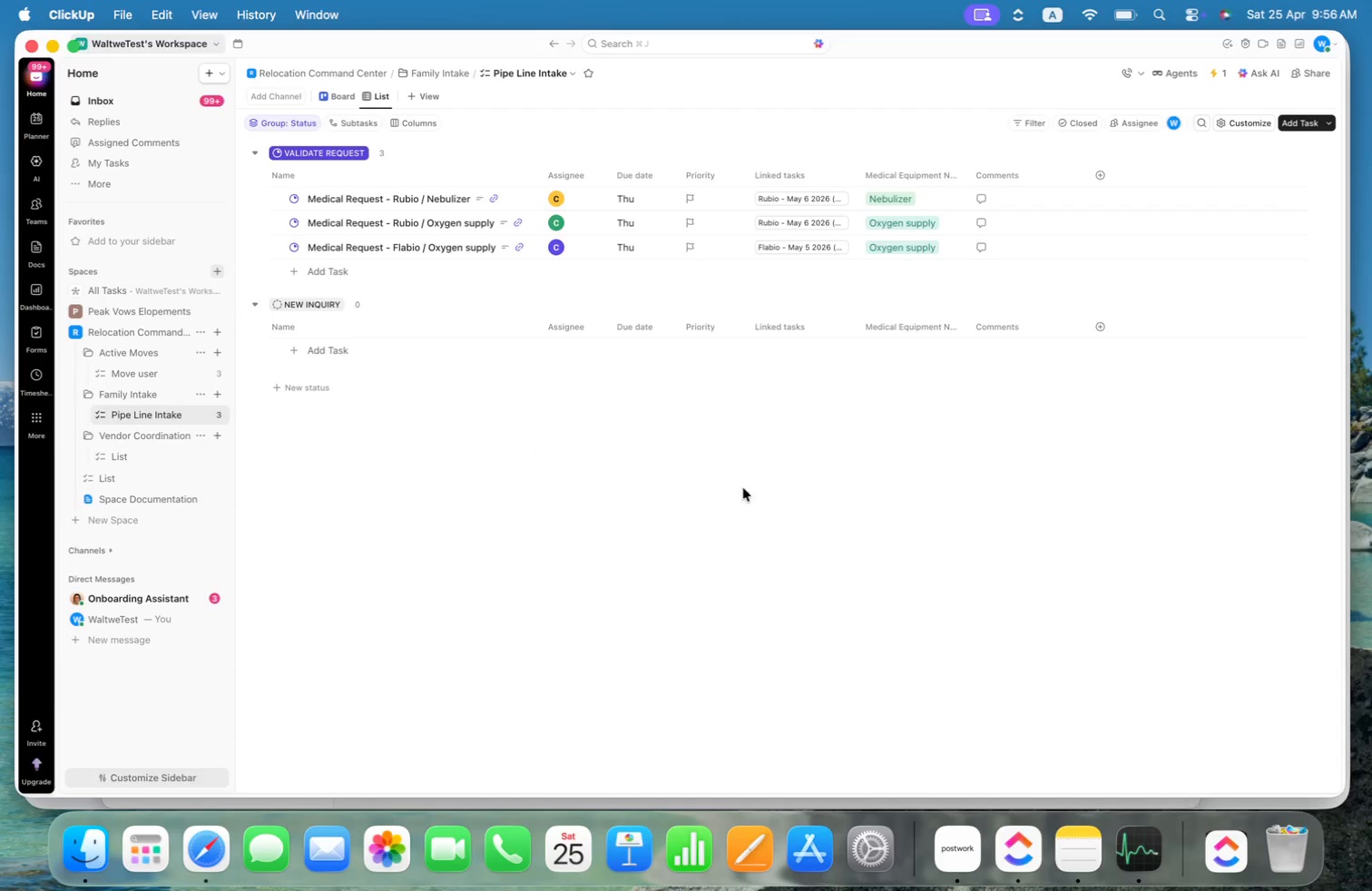 
left_click([332, 348])
 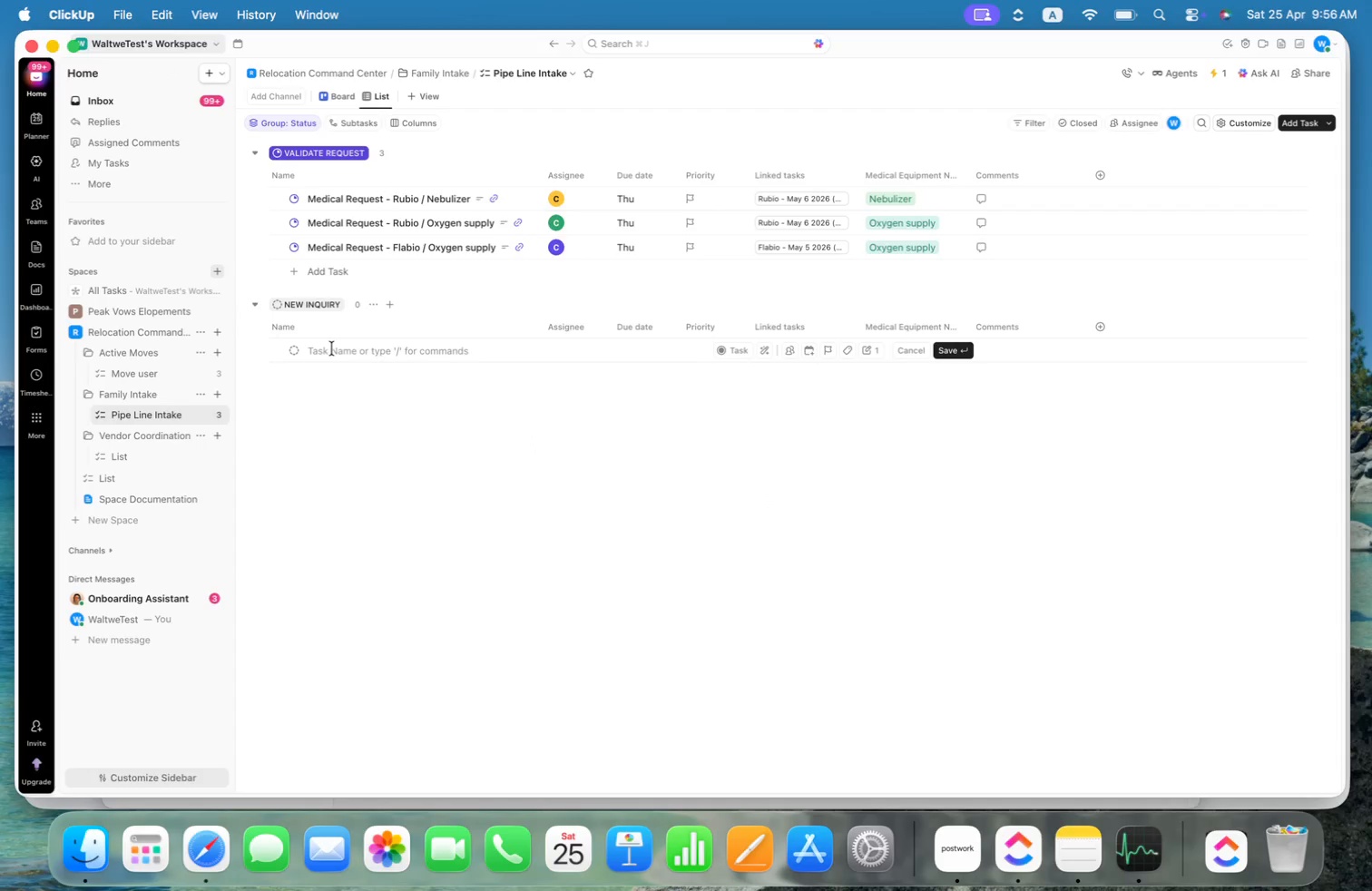 
type(Oxygent)
key(Backspace)
 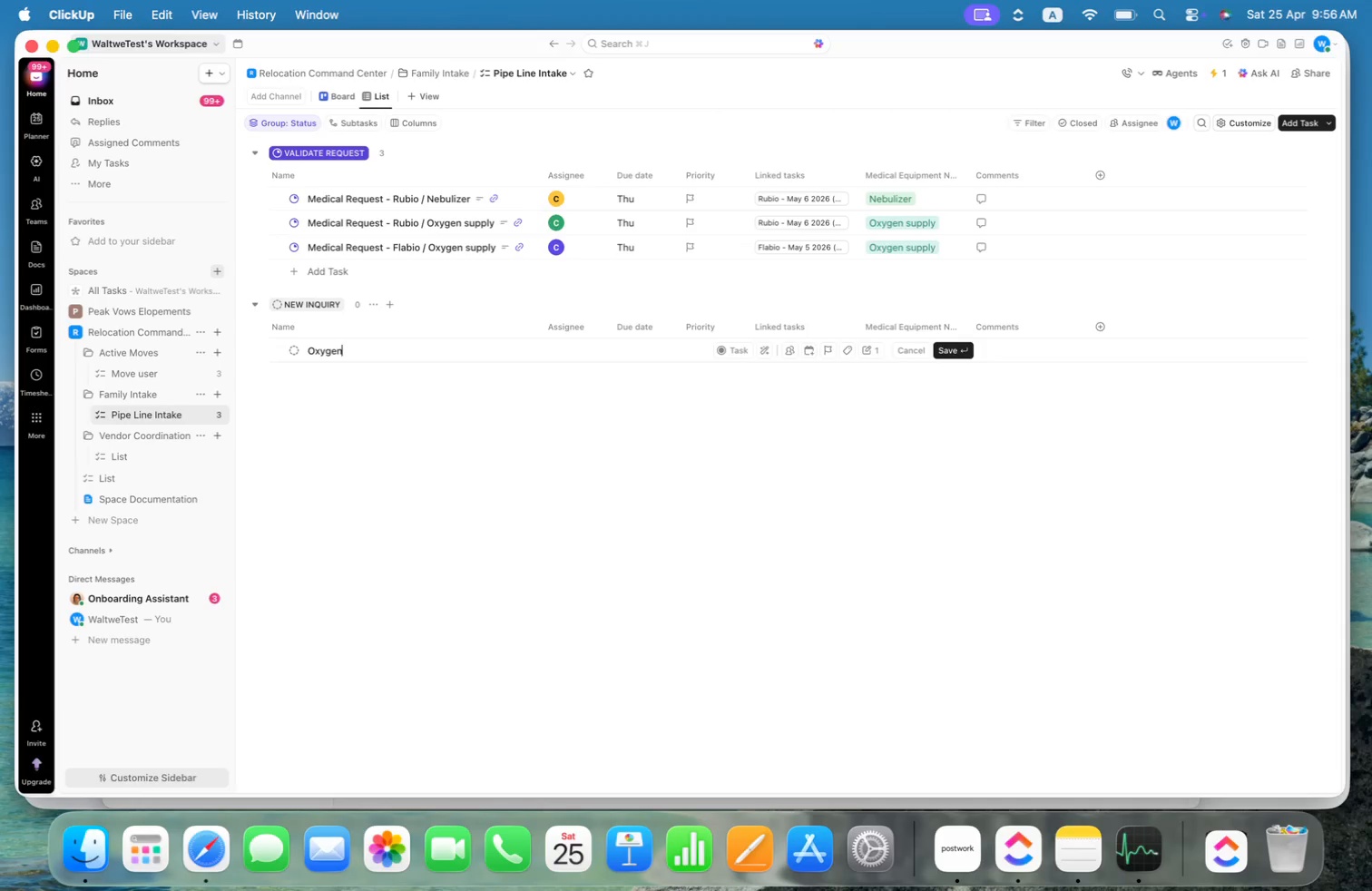 
key(Enter)
 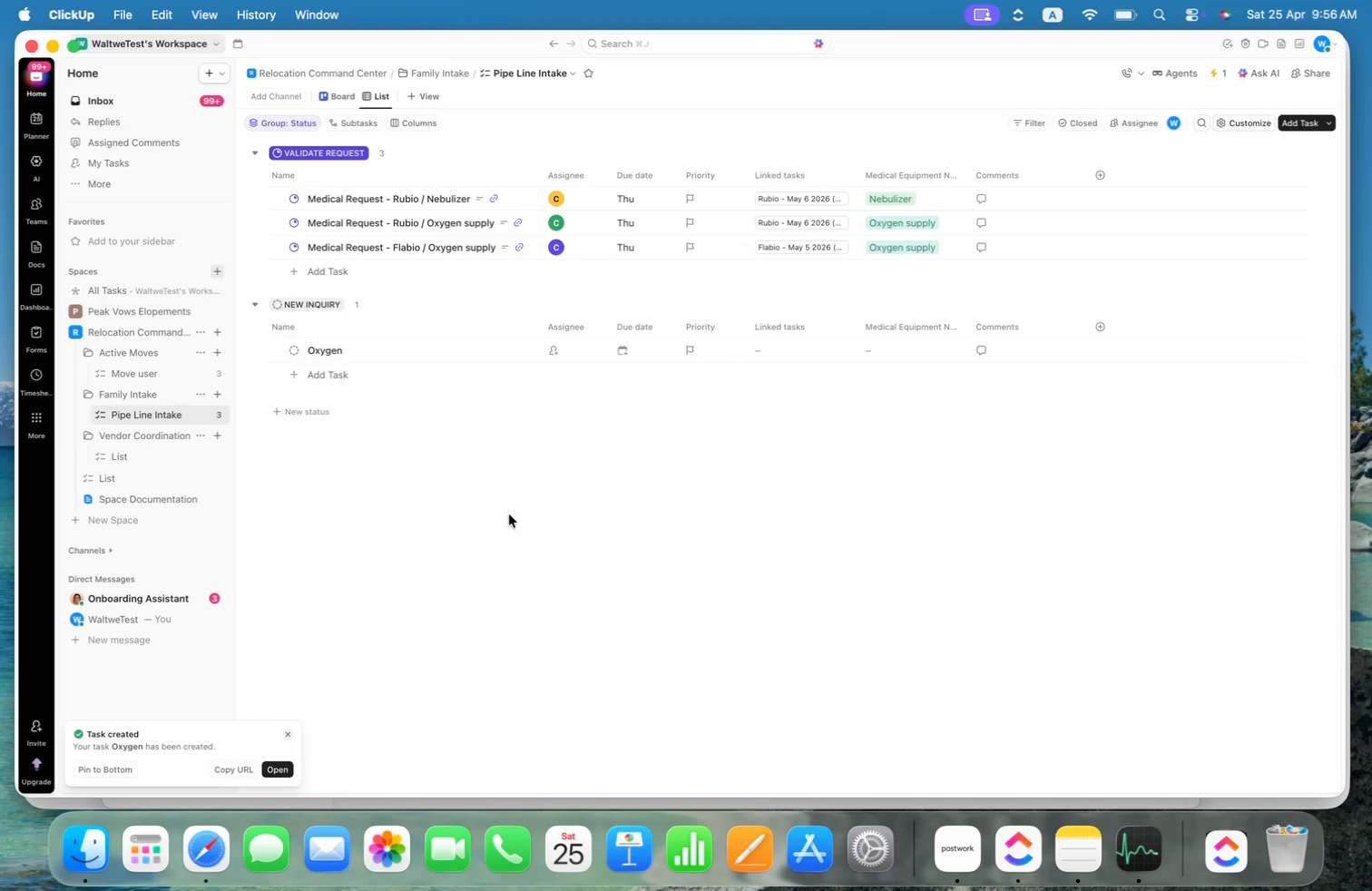 
left_click([292, 348])
 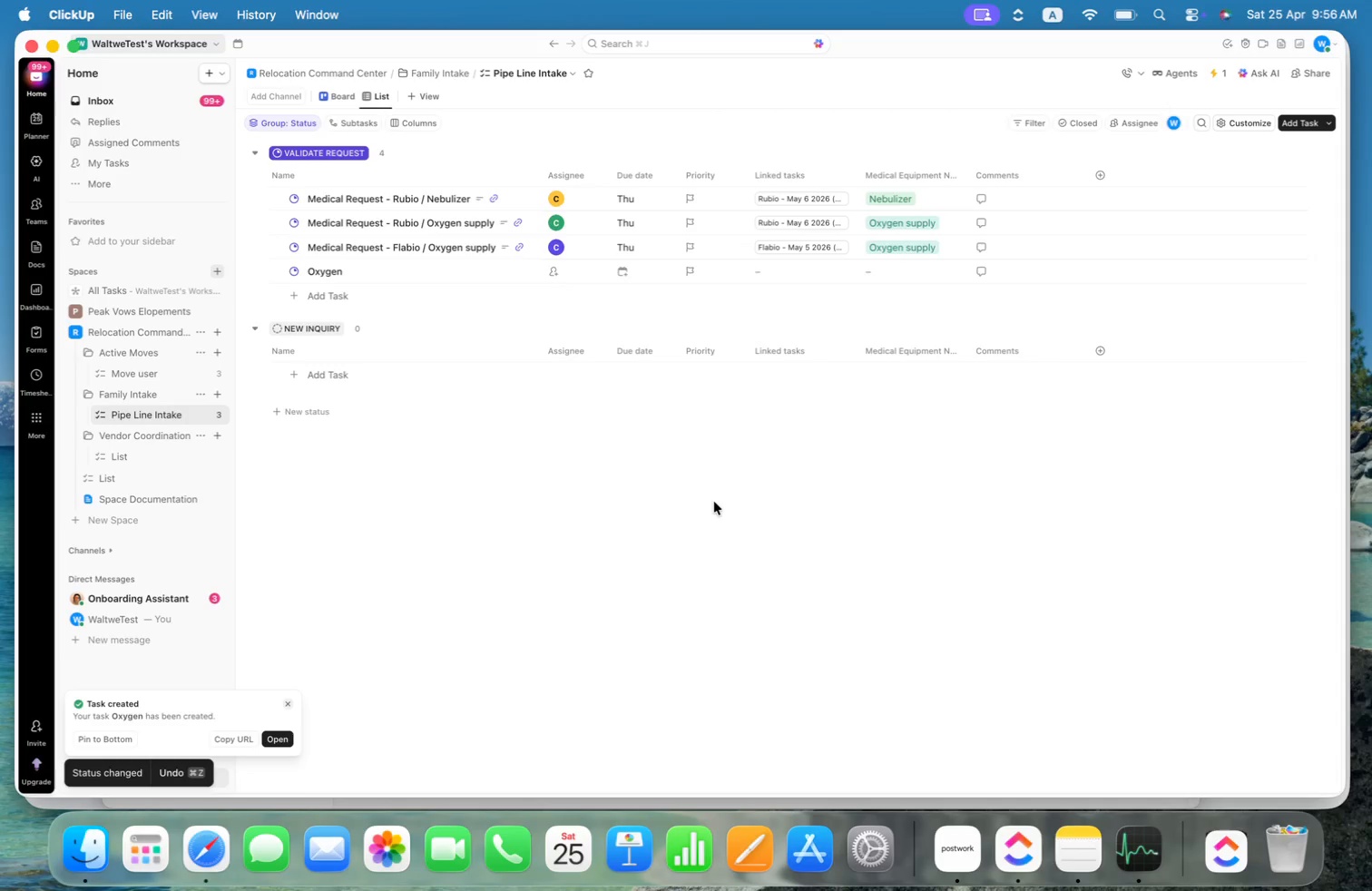 
wait(7.85)
 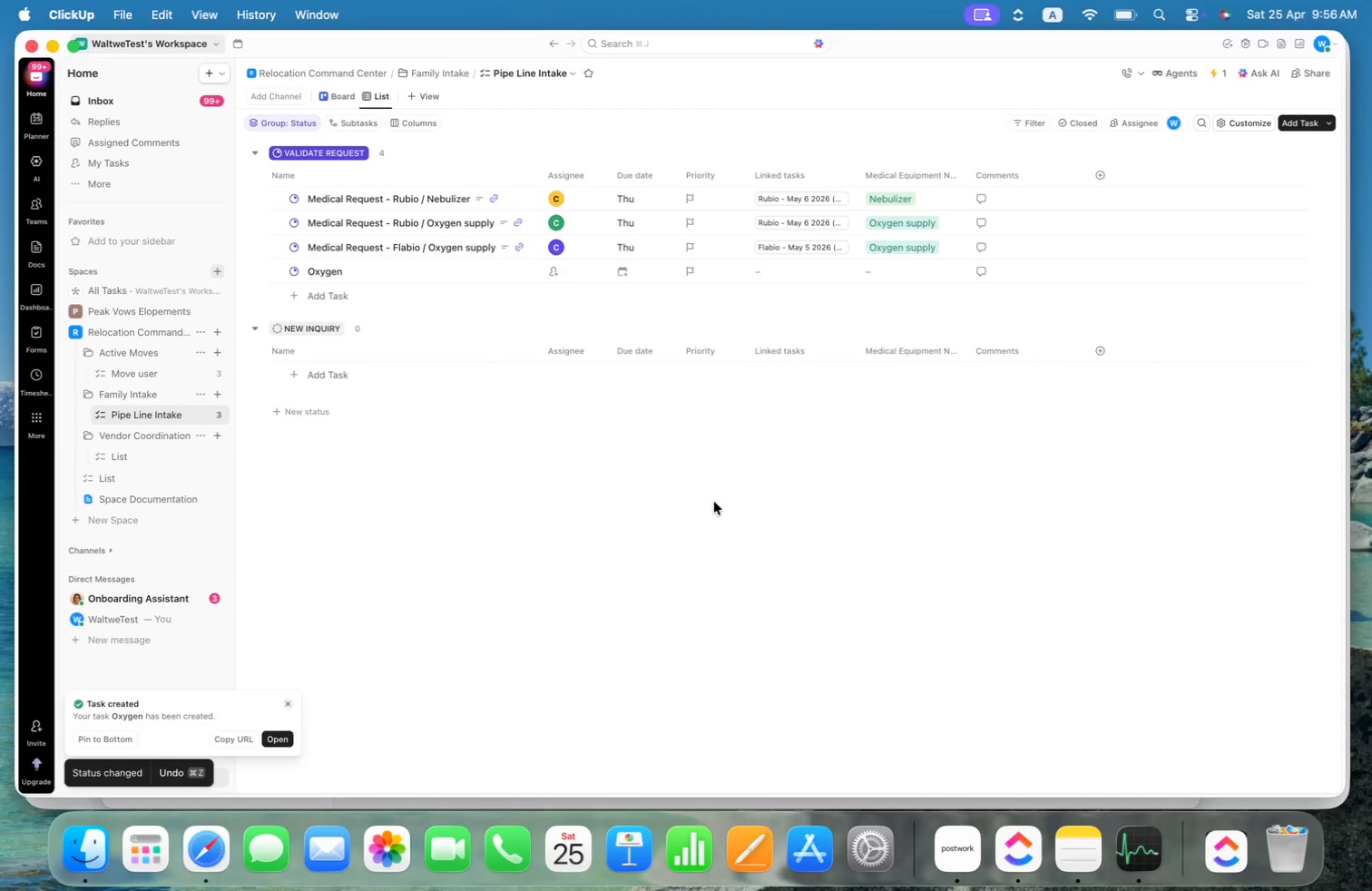 
left_click([714, 502])
 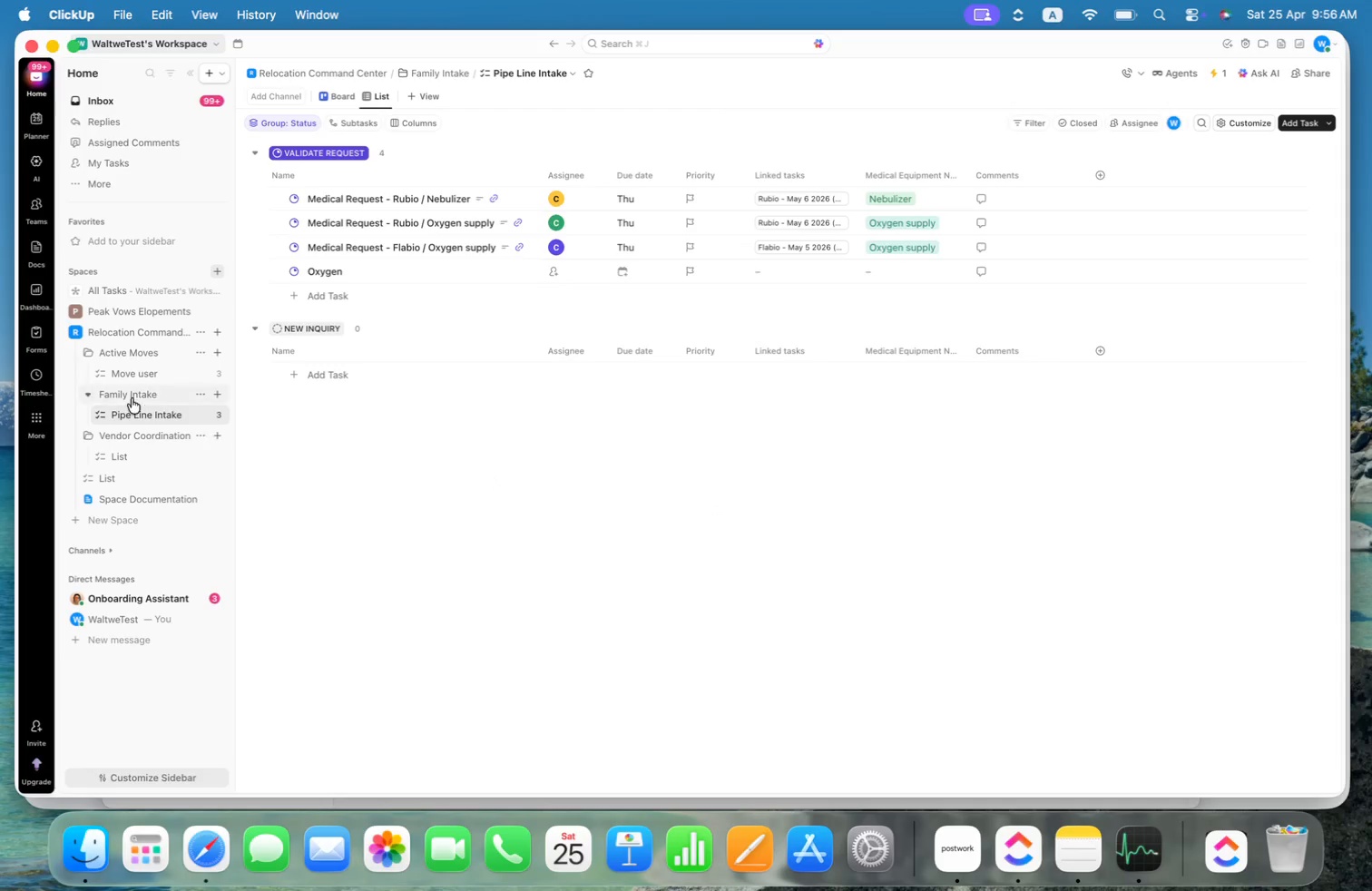 
wait(5.85)
 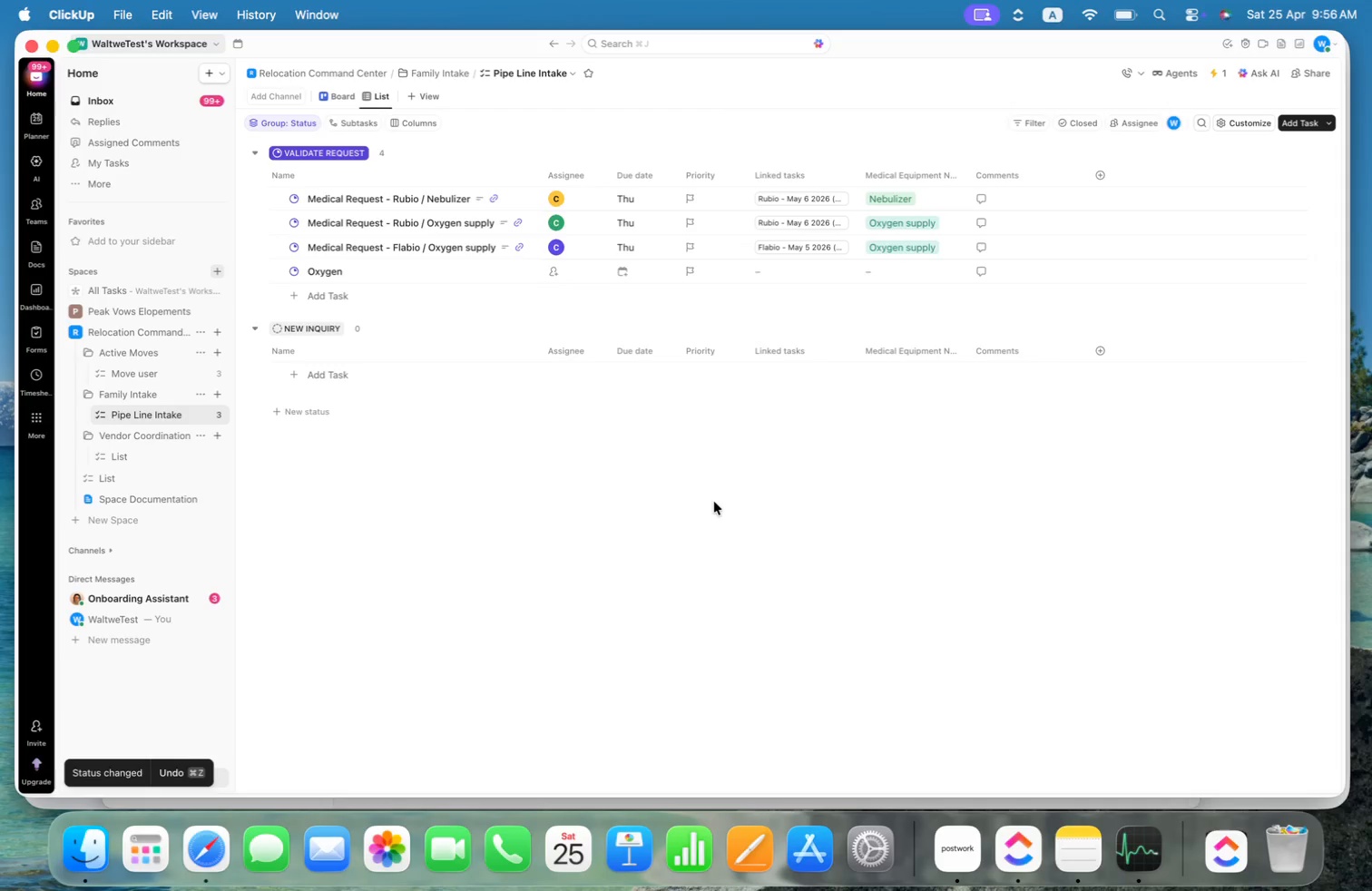 
left_click([172, 367])
 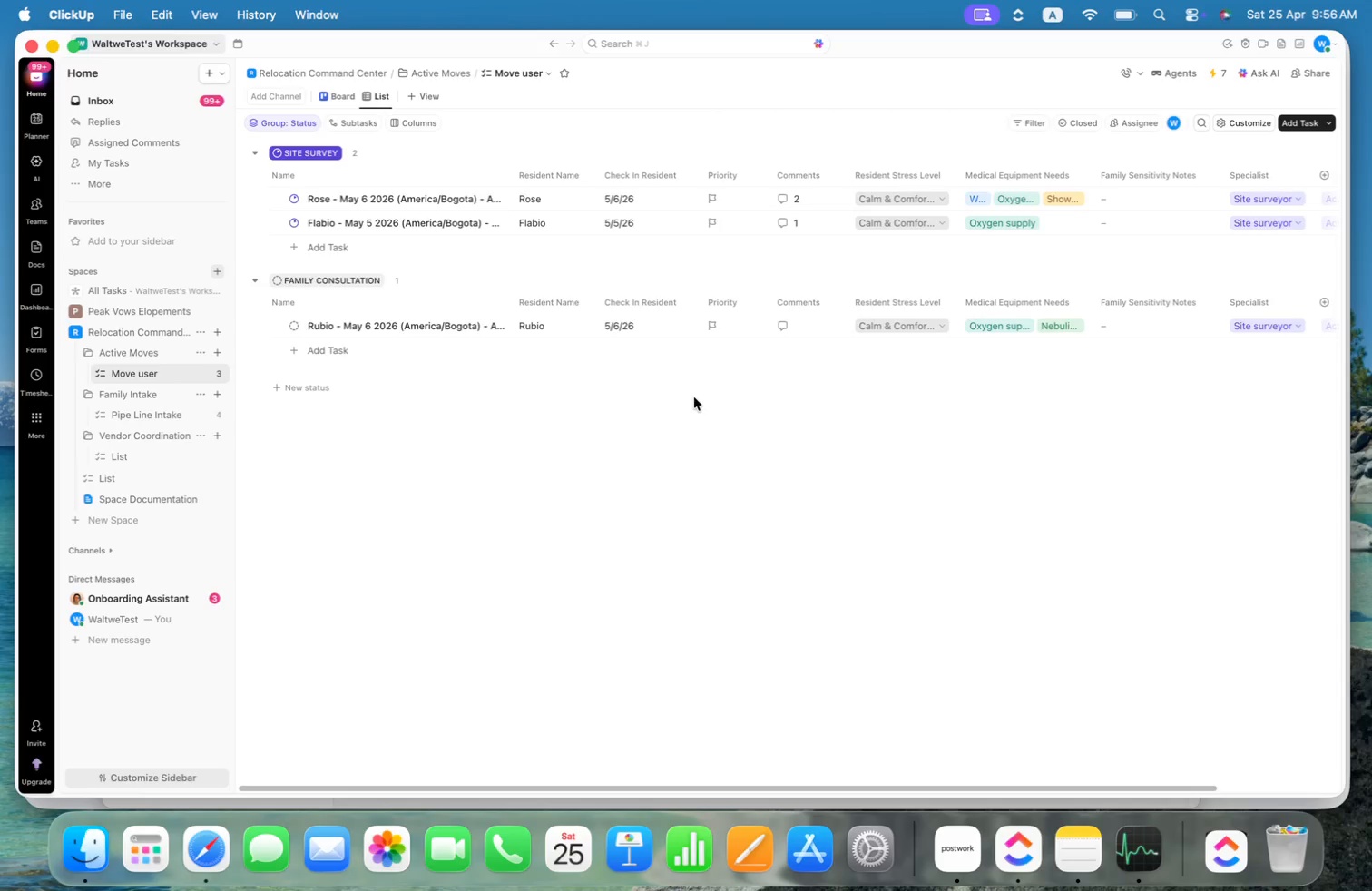 
wait(5.43)
 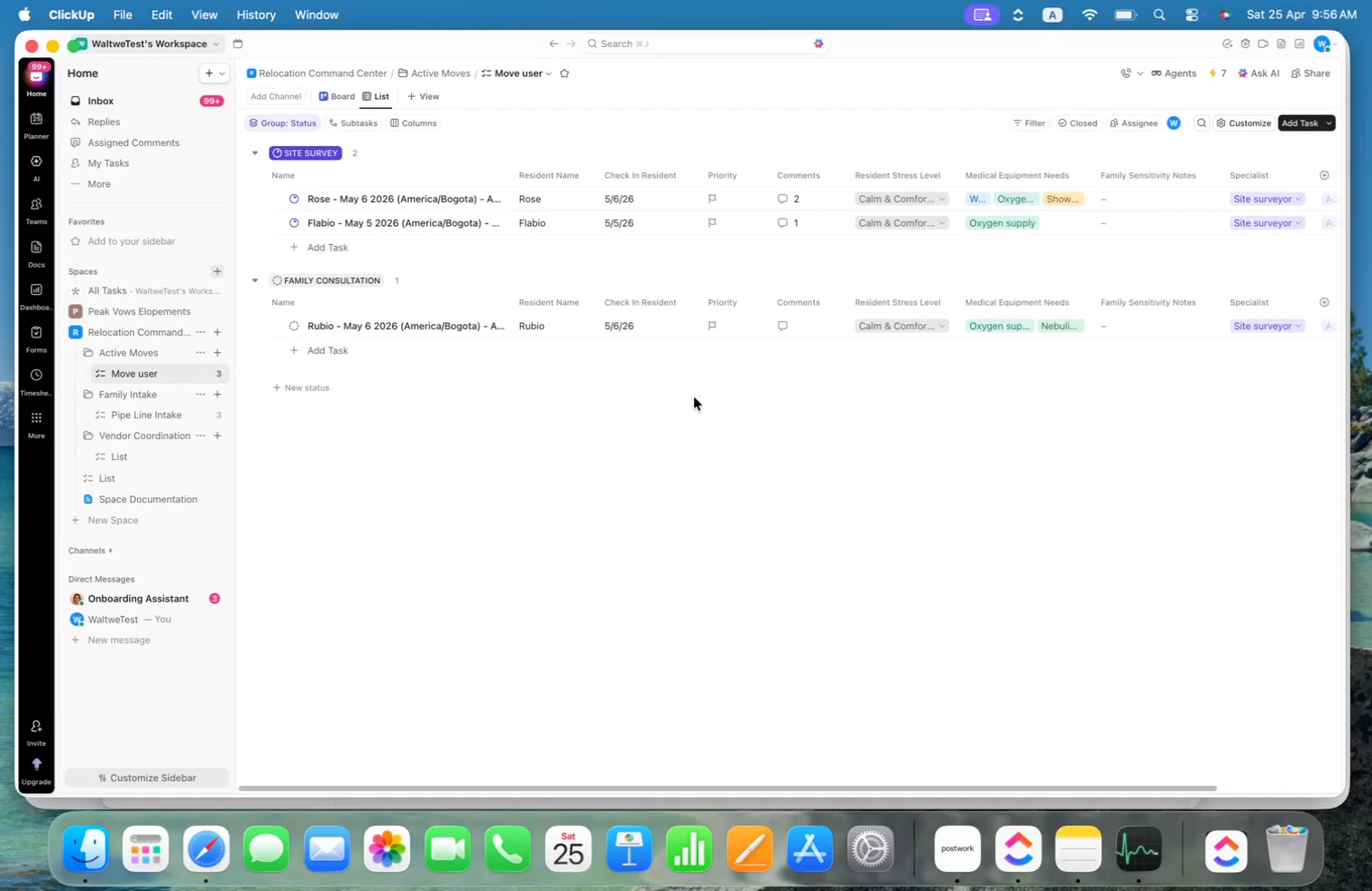 
left_click_drag(start_coordinate=[514, 172], to_coordinate=[541, 180])
 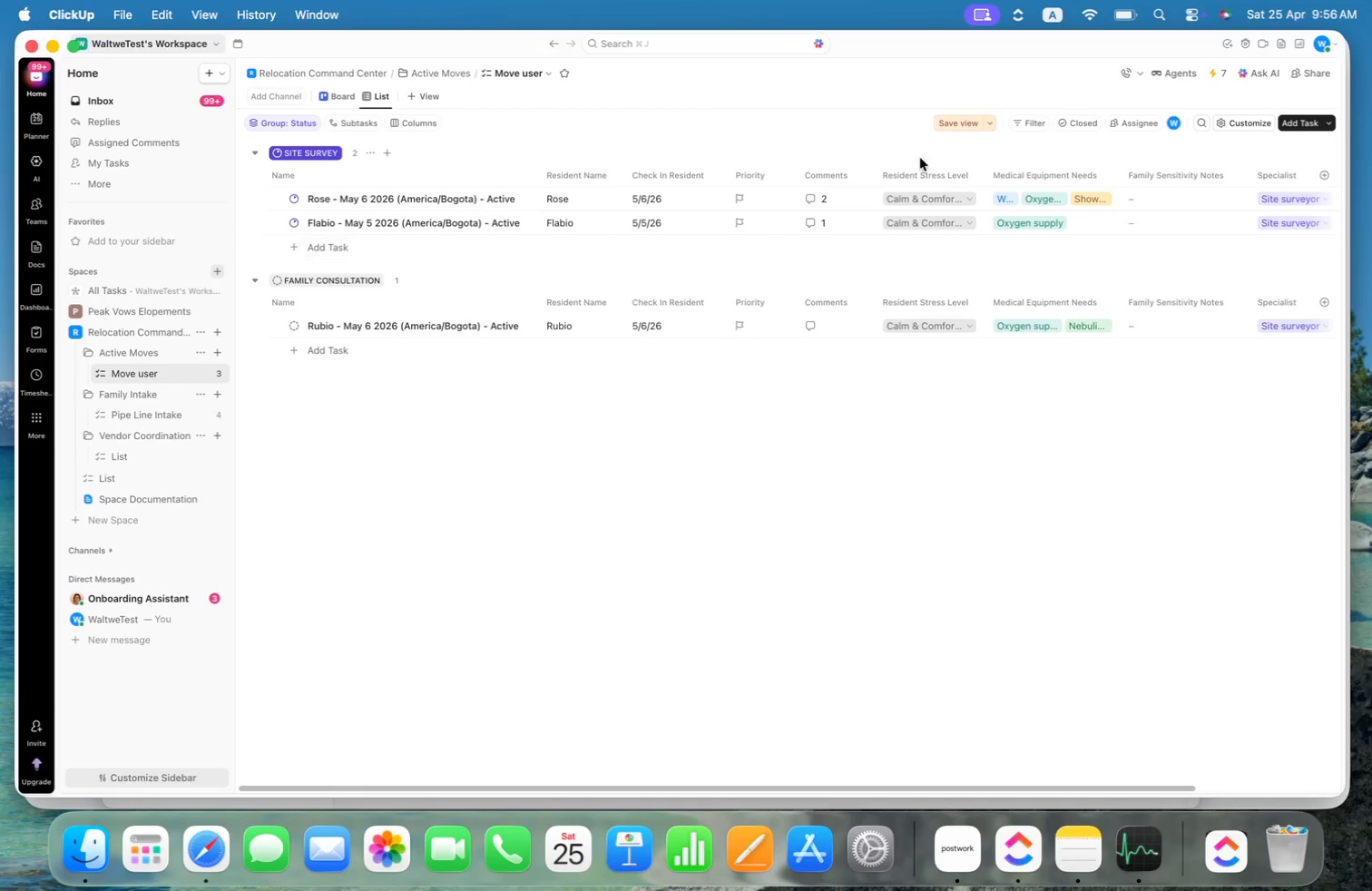 
left_click([950, 122])
 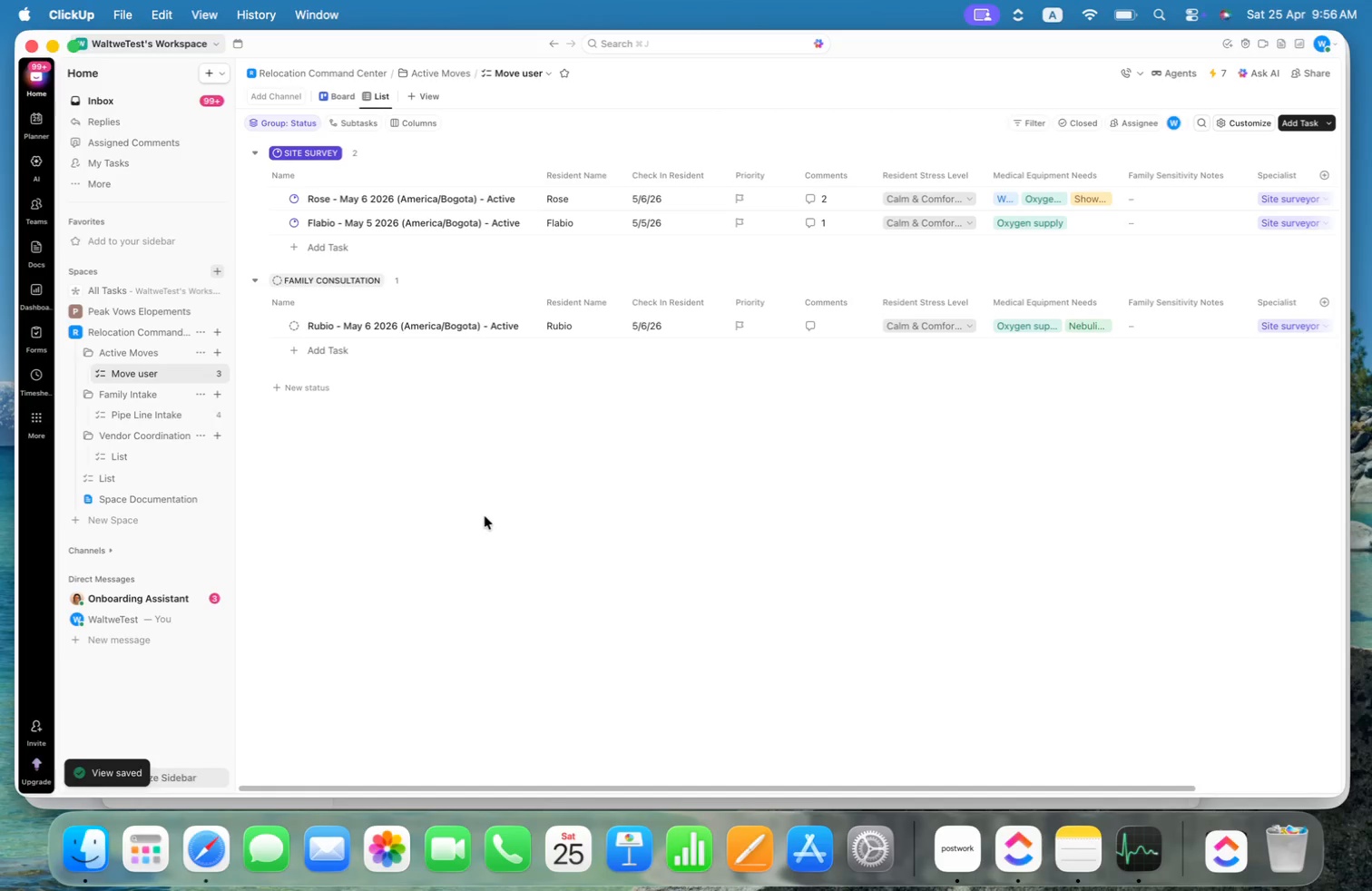 
wait(6.64)
 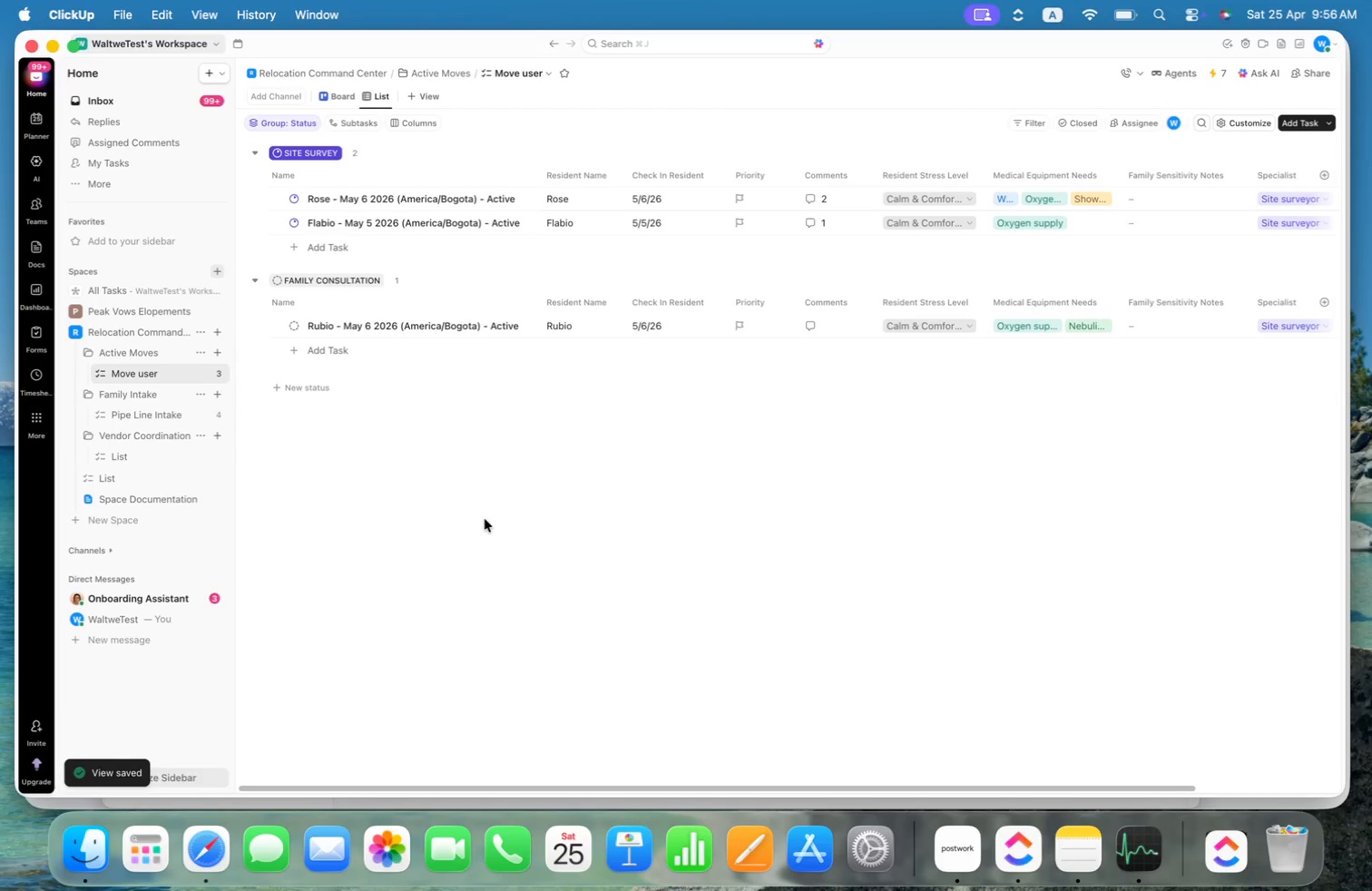 
left_click([160, 420])
 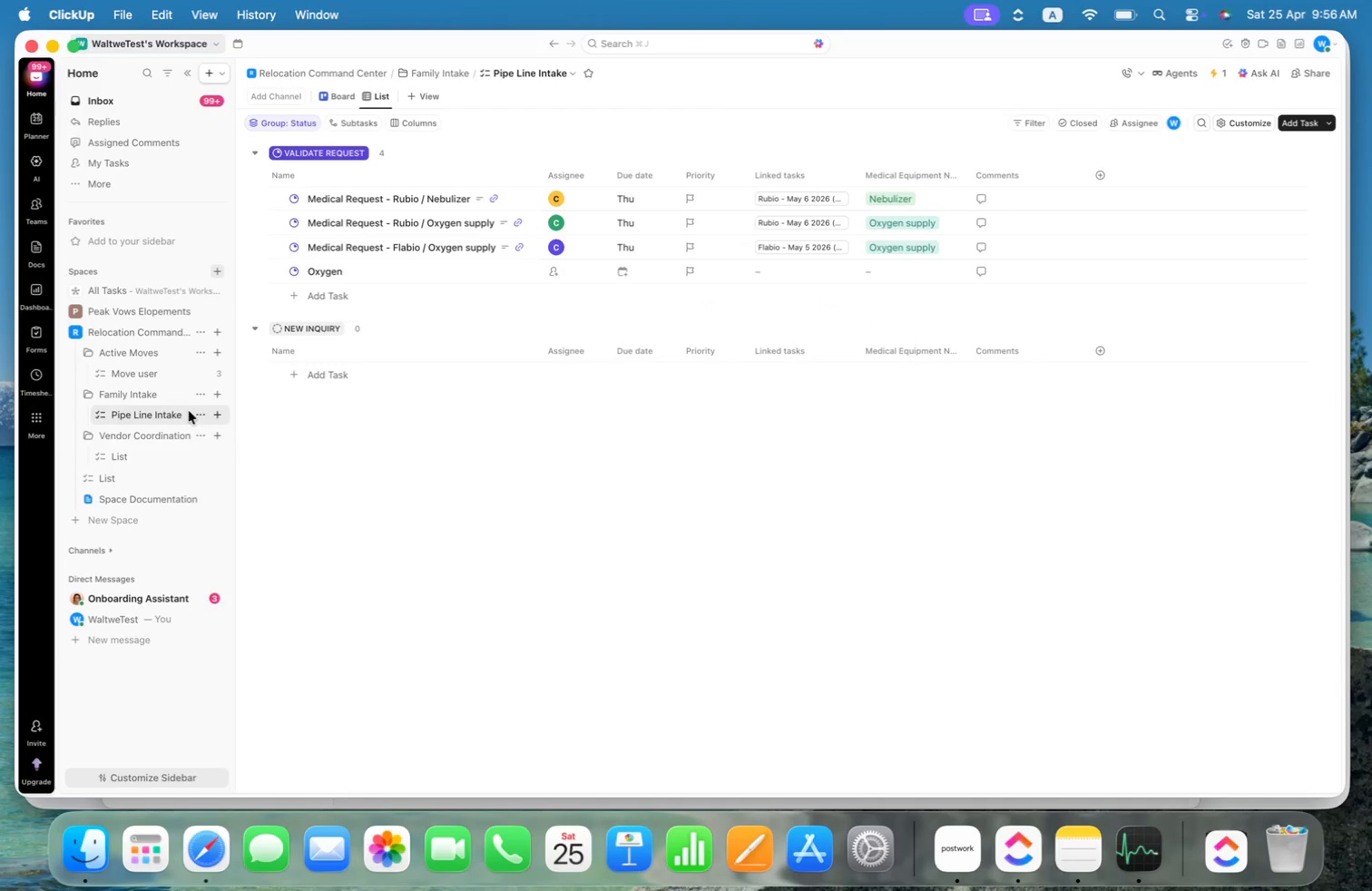 
left_click([154, 373])
 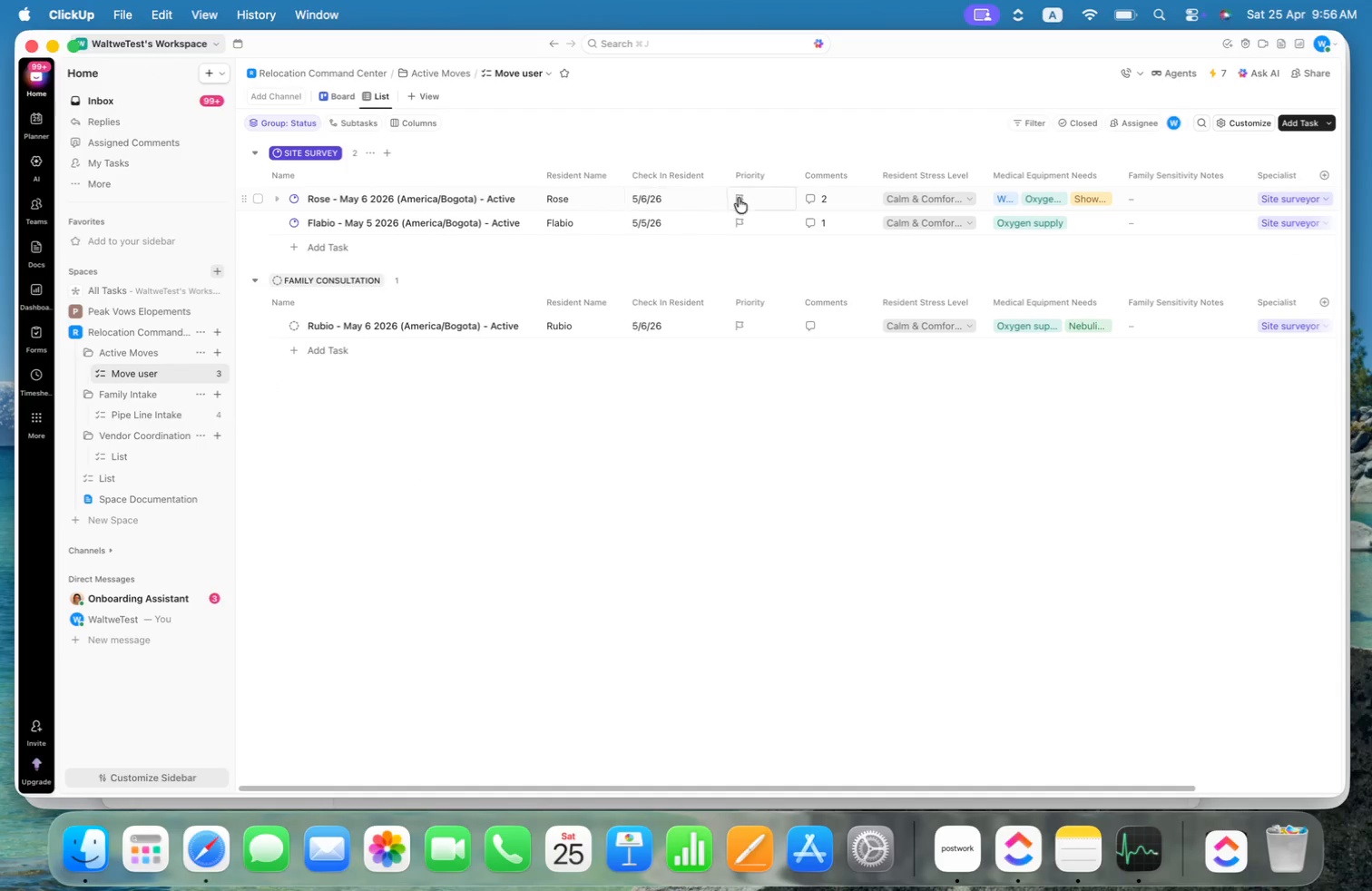 
mouse_move([750, 232])
 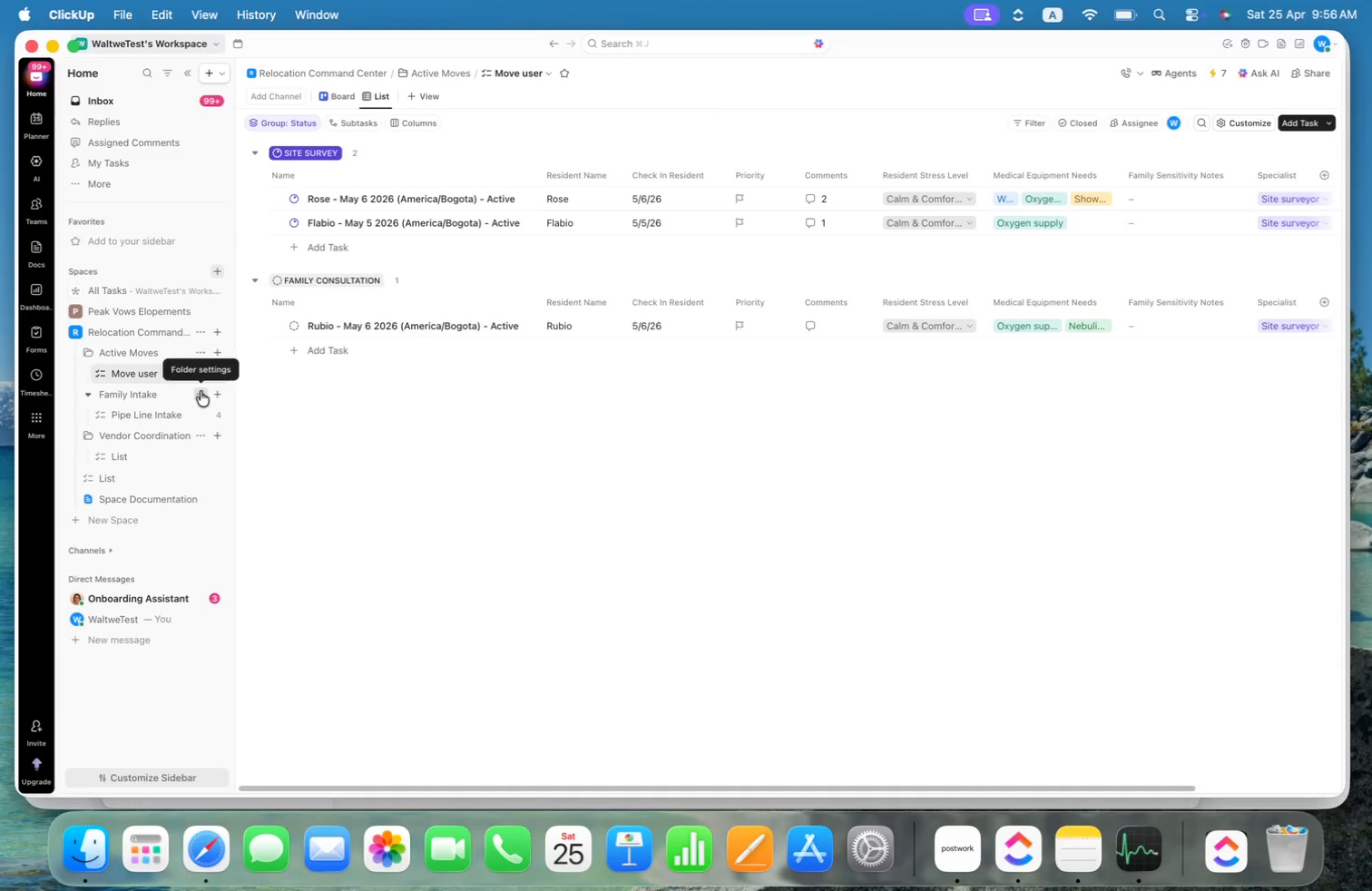 
left_click([199, 371])
 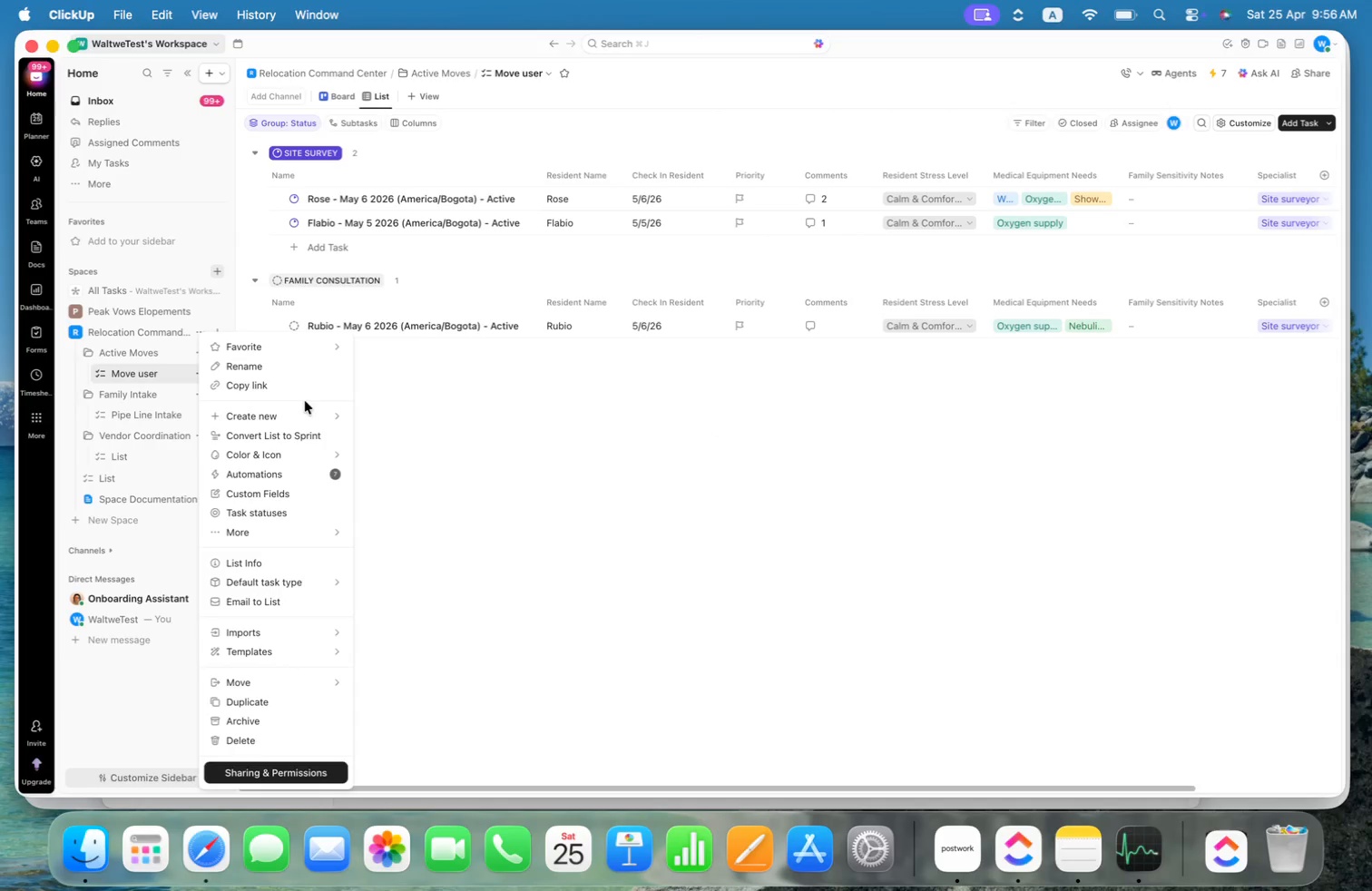 
left_click([256, 479])
 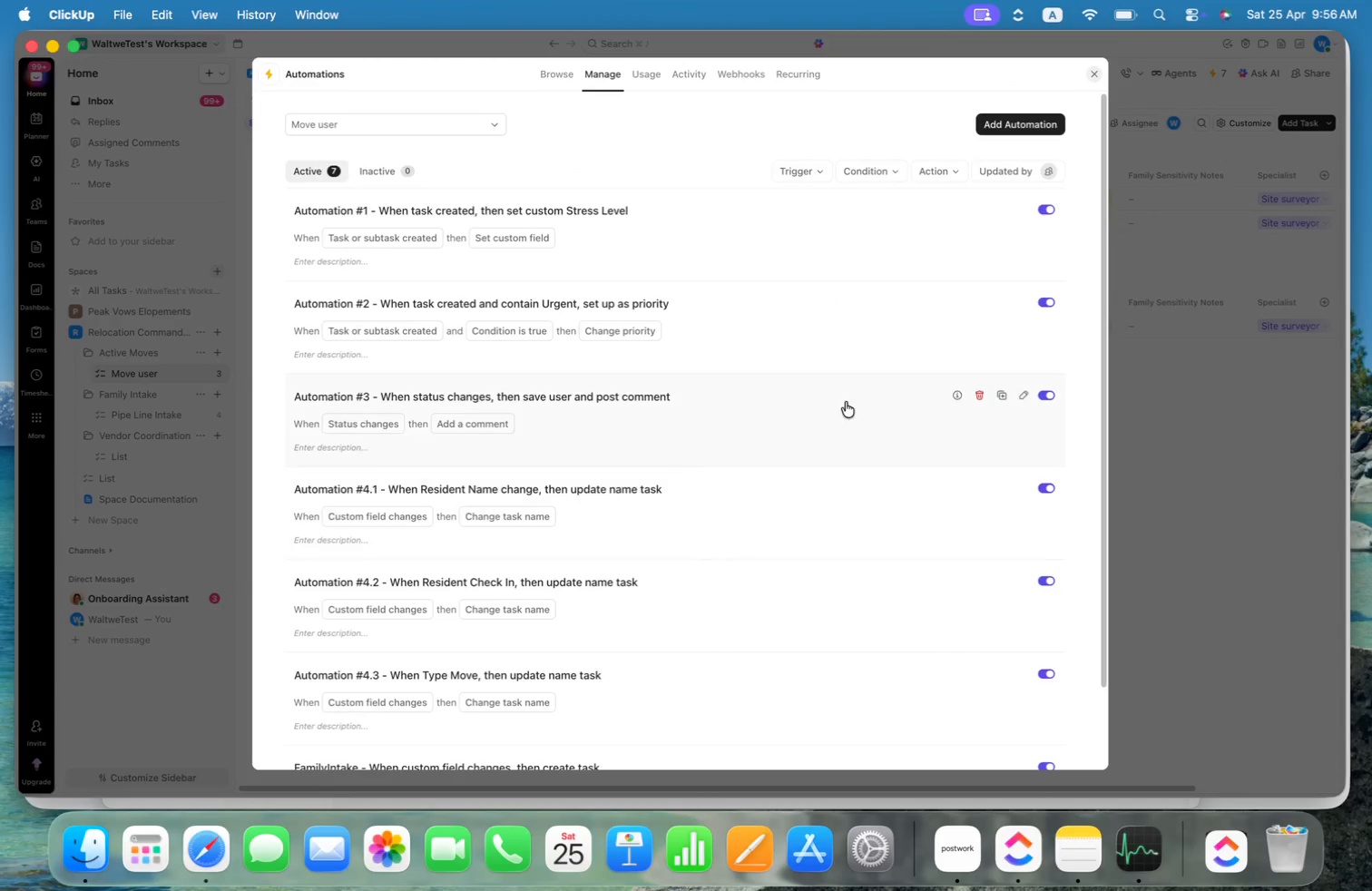 
left_click([793, 352])
 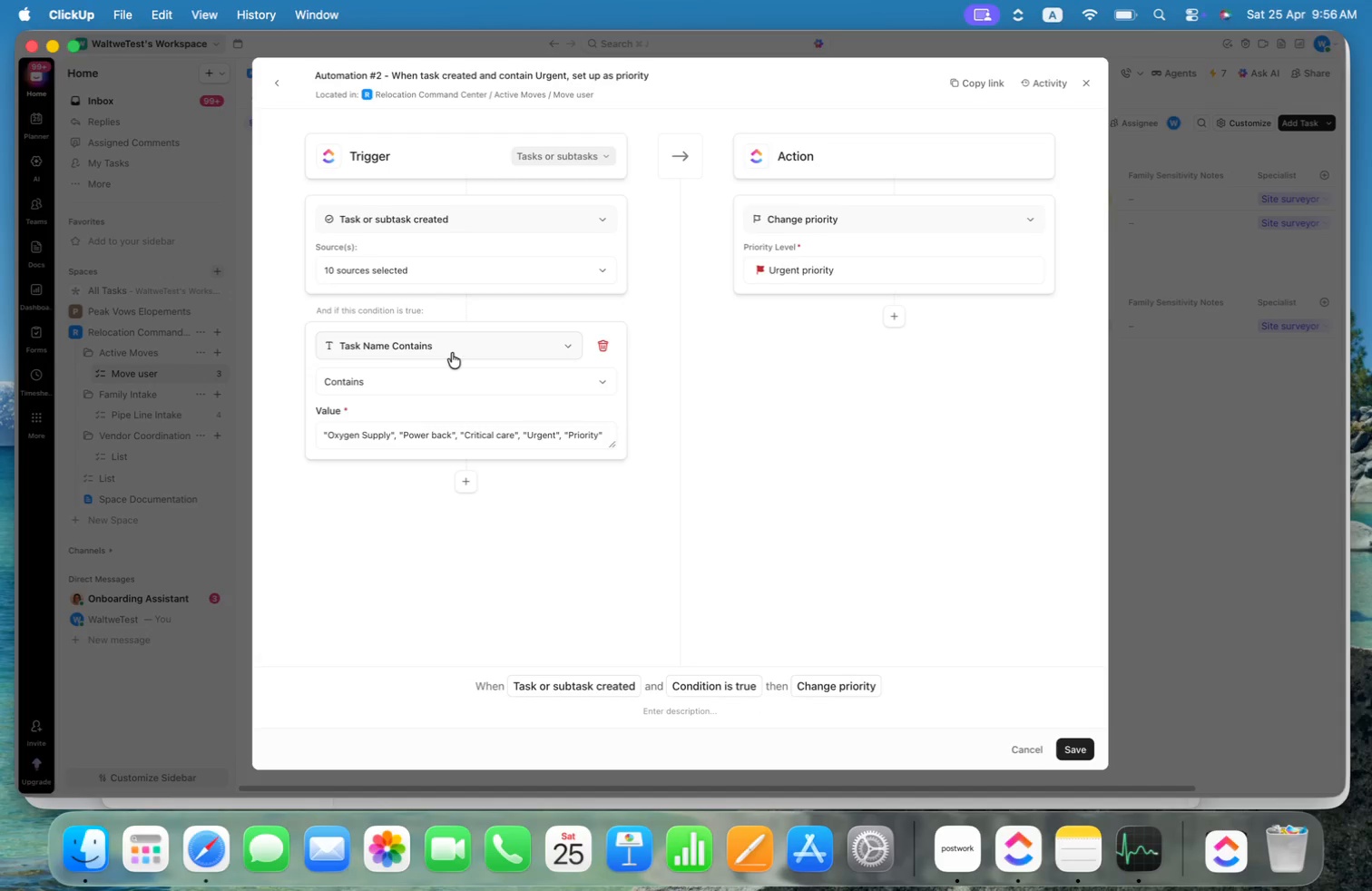 
scroll: coordinate [839, 384], scroll_direction: up, amount: 6.0
 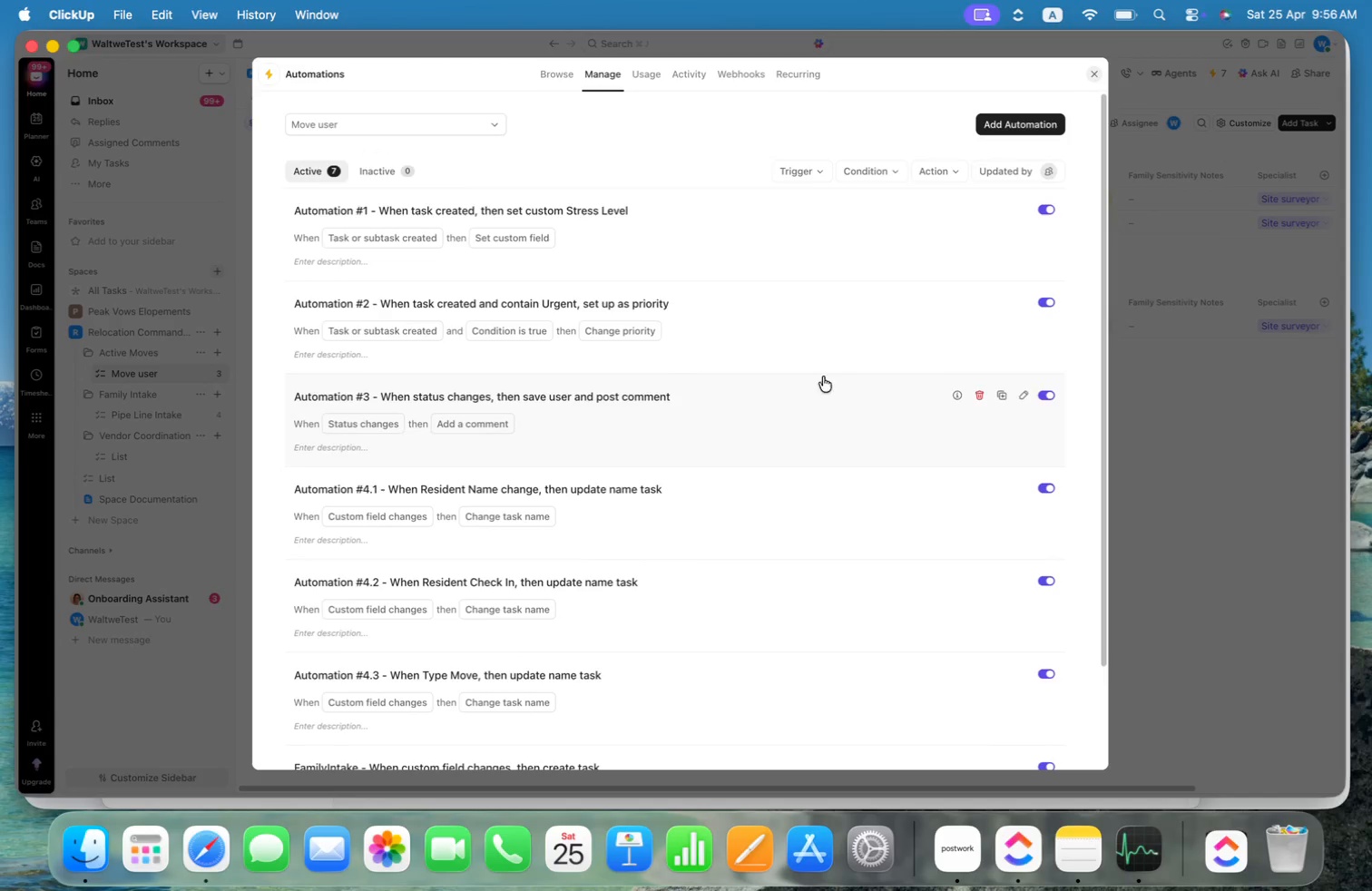 
wait(7.99)
 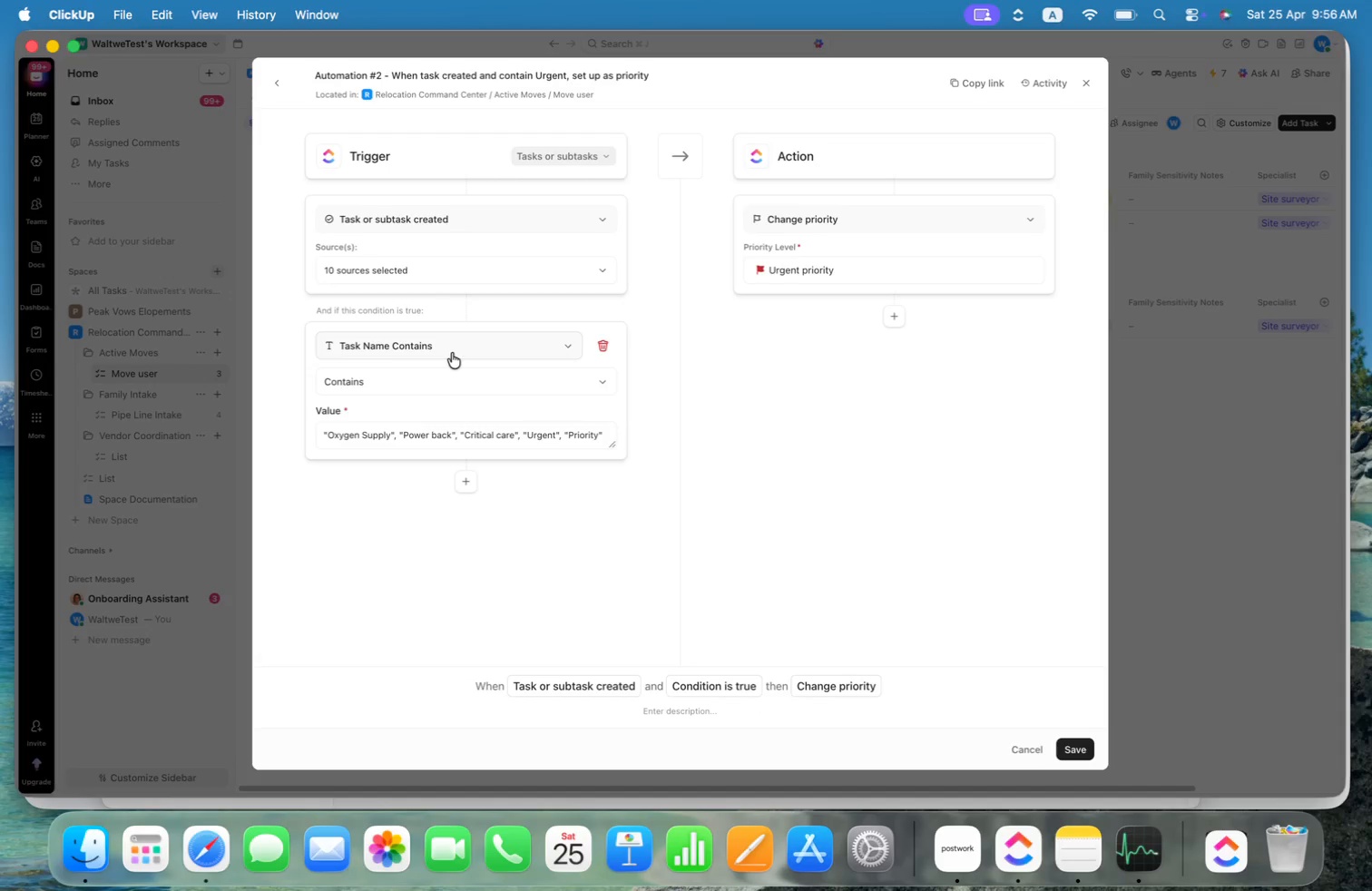 
left_click([552, 351])
 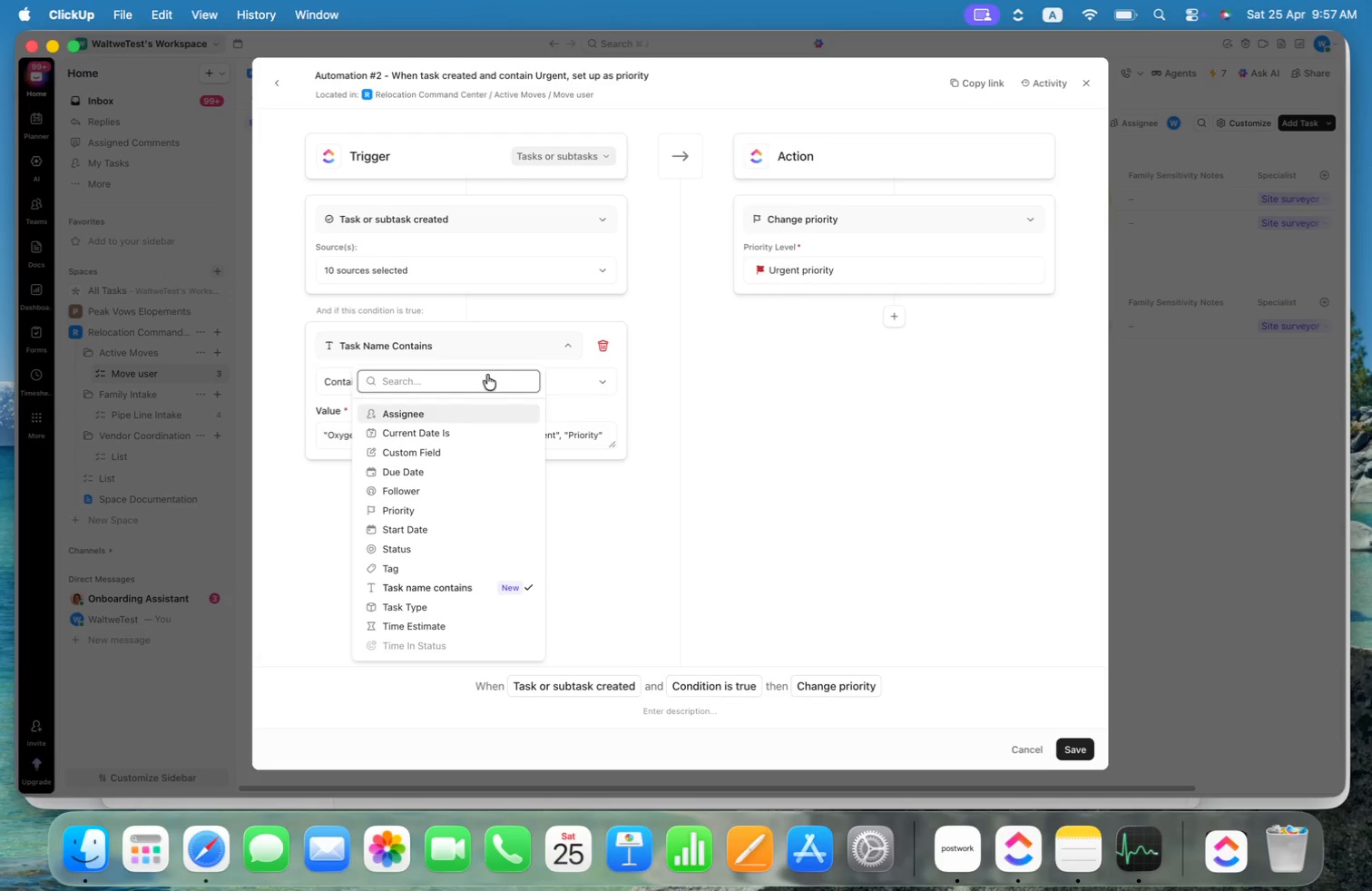 
type(des)
key(Backspace)
key(Backspace)
key(Backspace)
 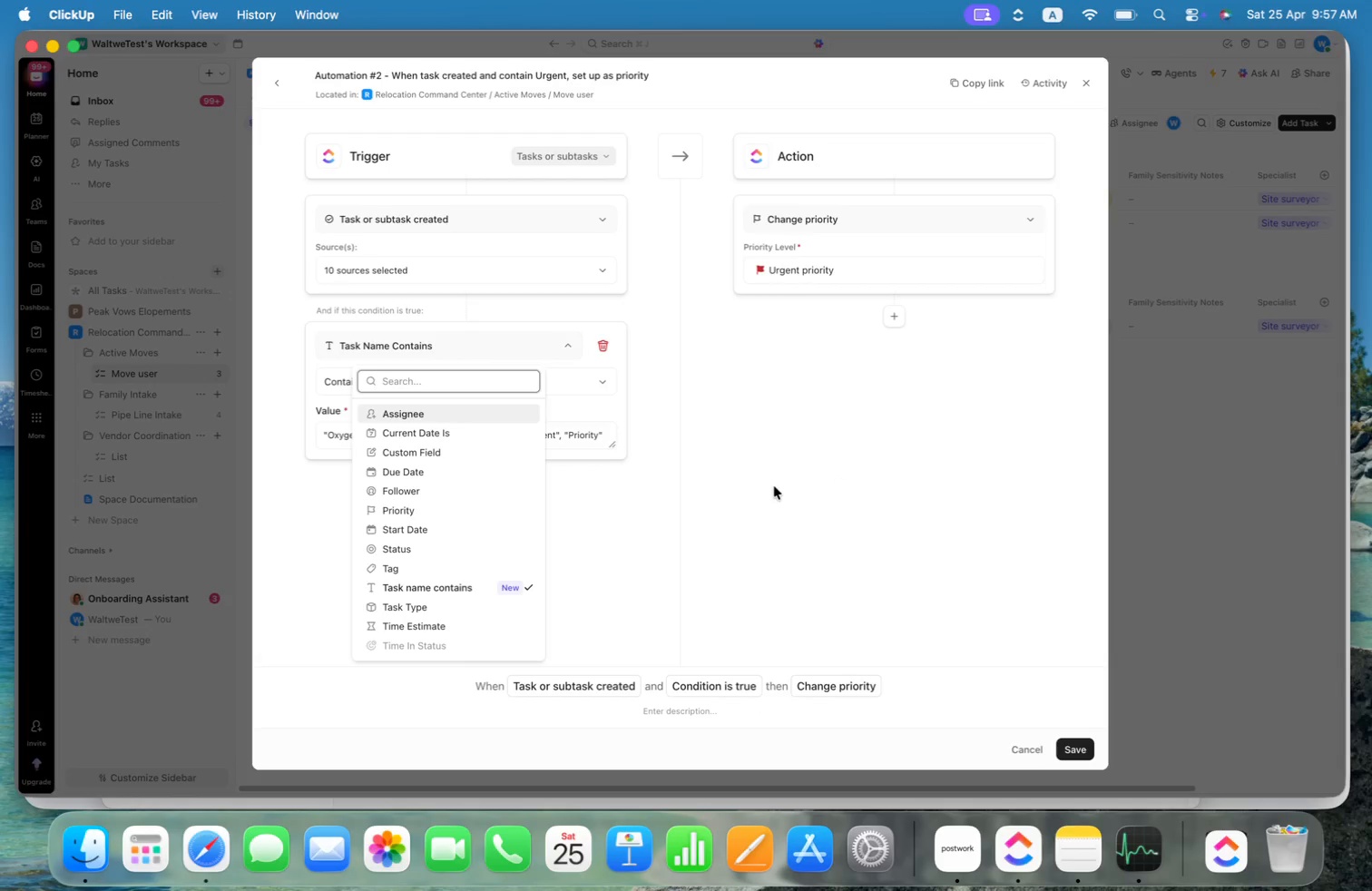 
left_click([459, 446])
 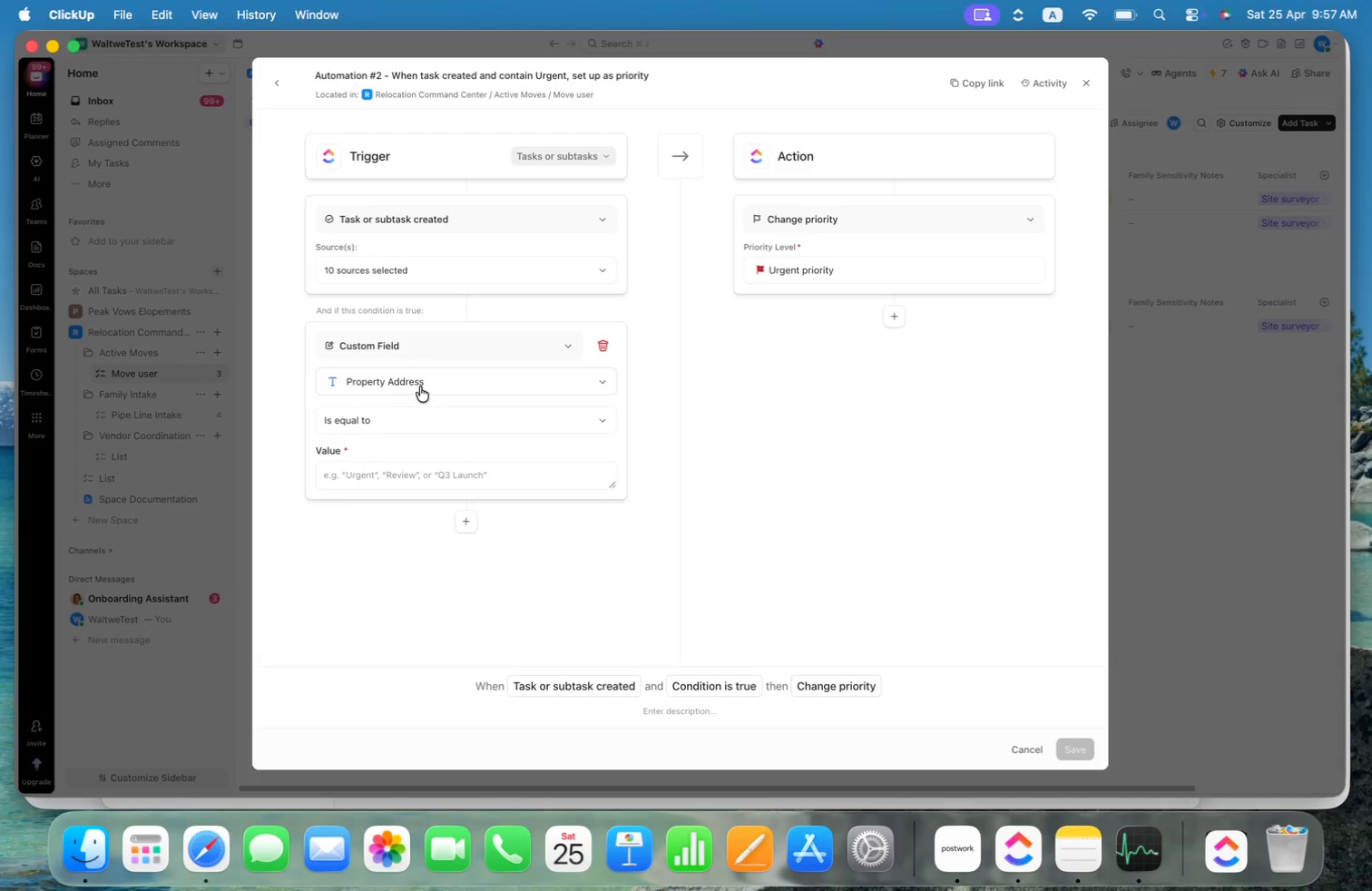 
left_click([436, 377])
 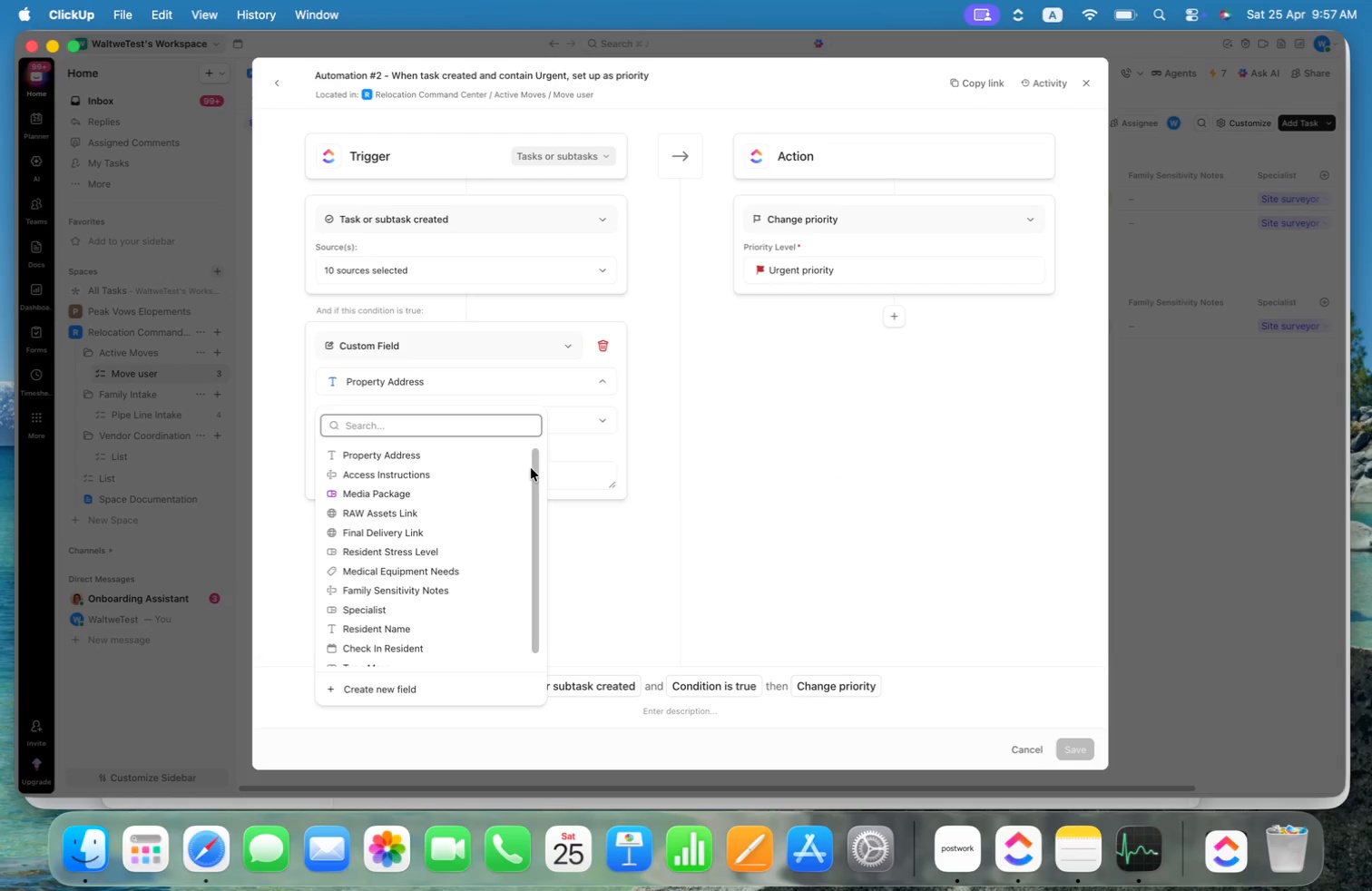 
left_click_drag(start_coordinate=[538, 465], to_coordinate=[538, 514])
 